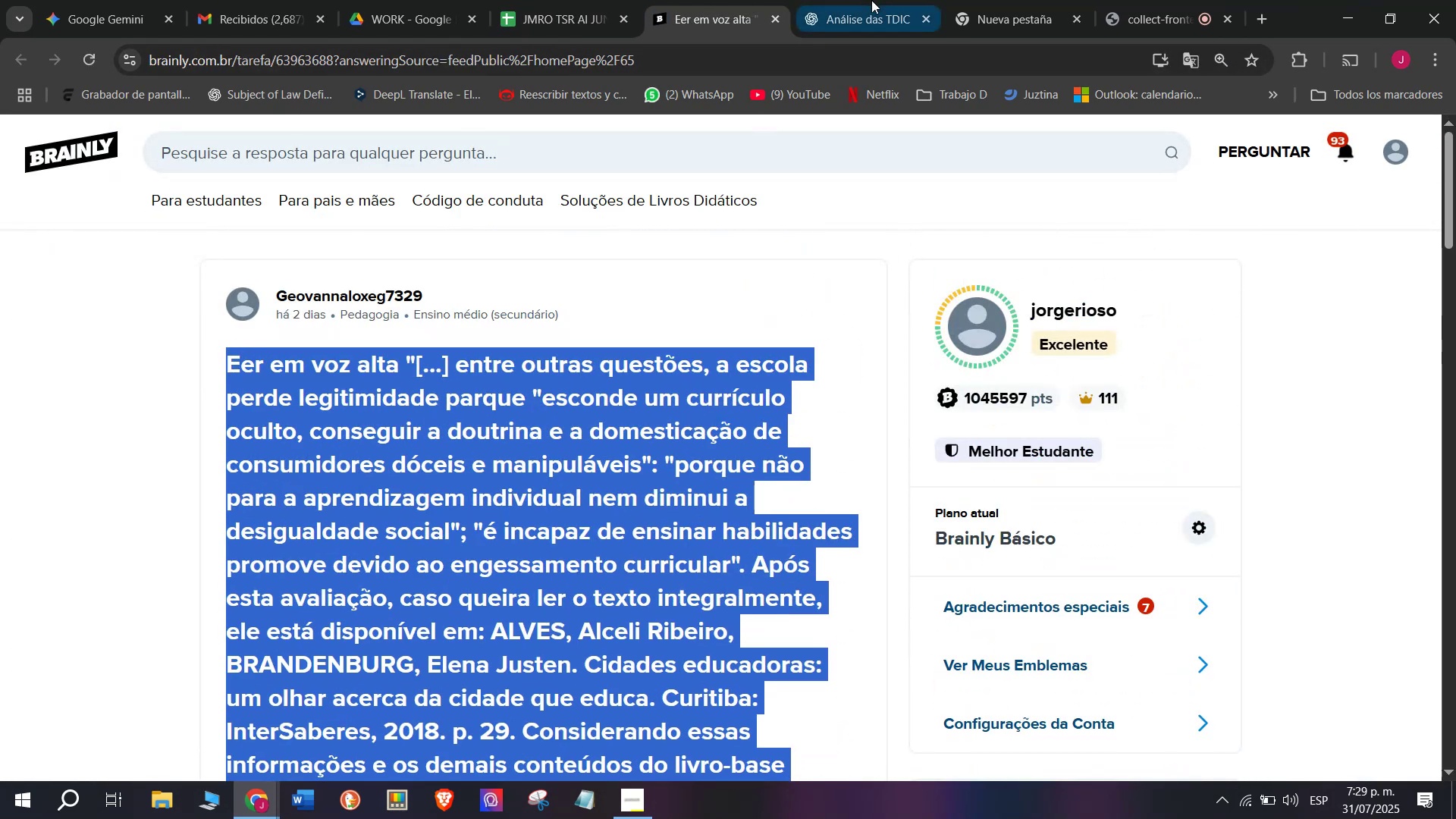 
left_click([880, 0])
 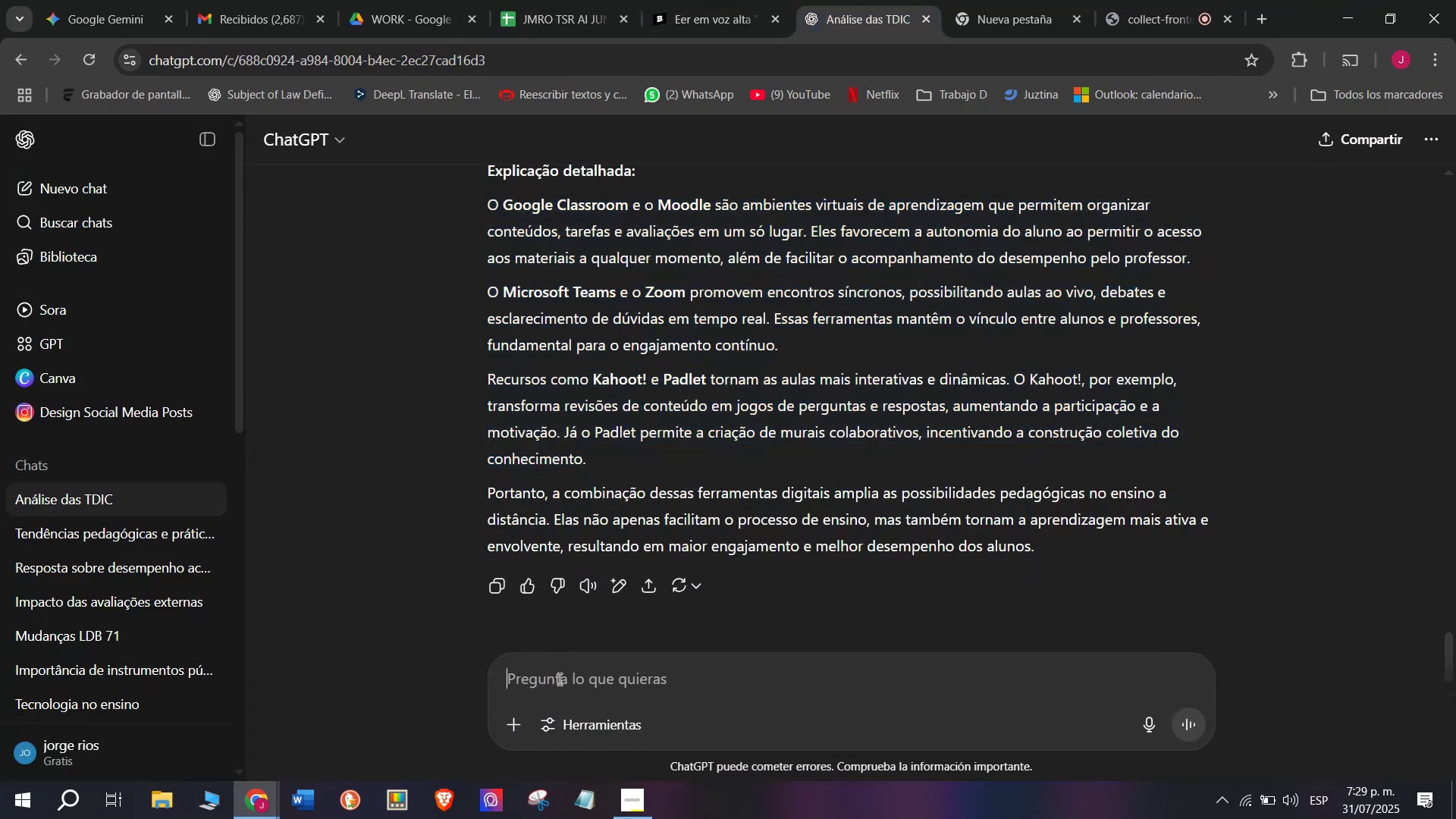 
key(Meta+MetaLeft)
 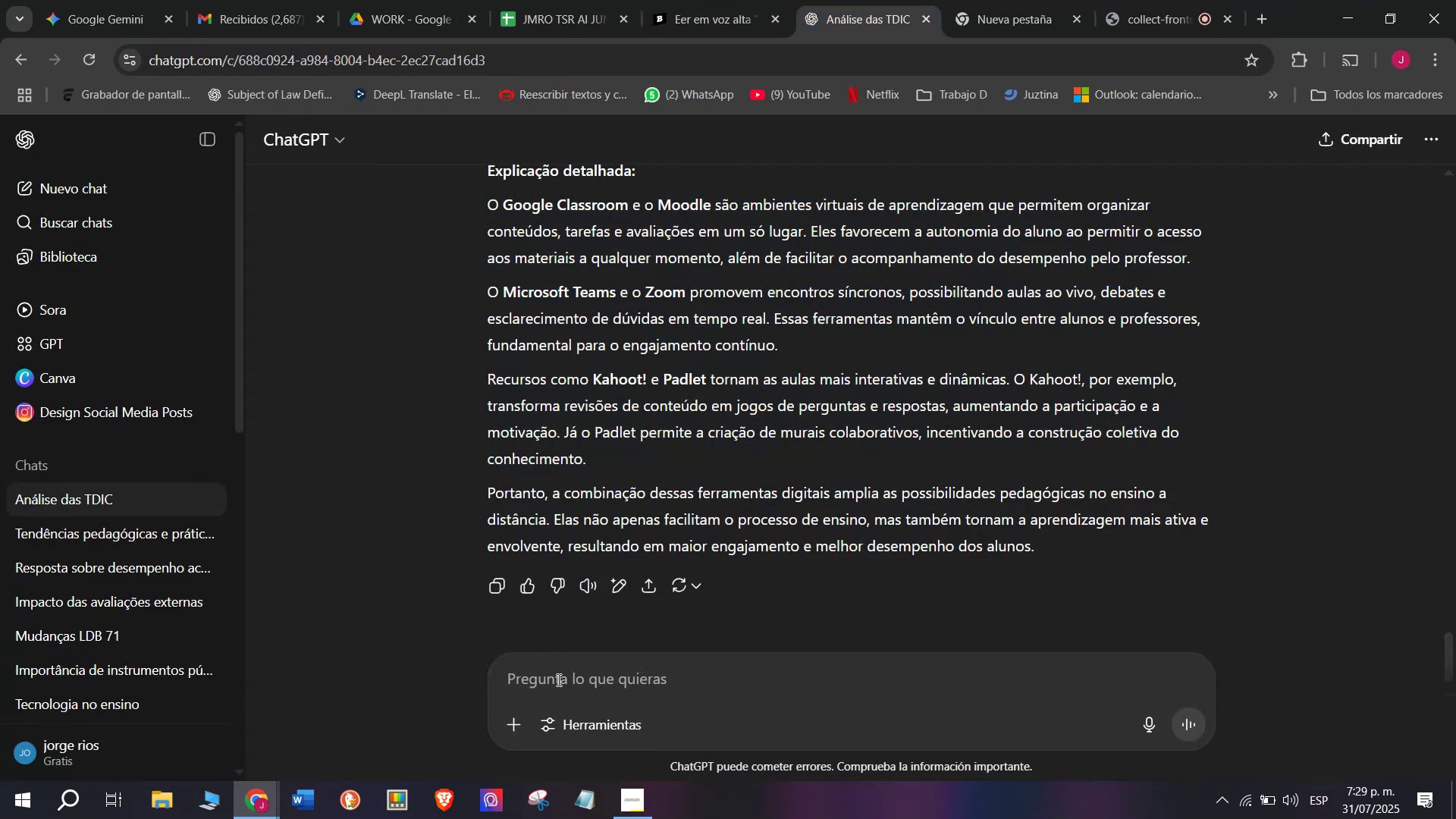 
key(Meta+V)
 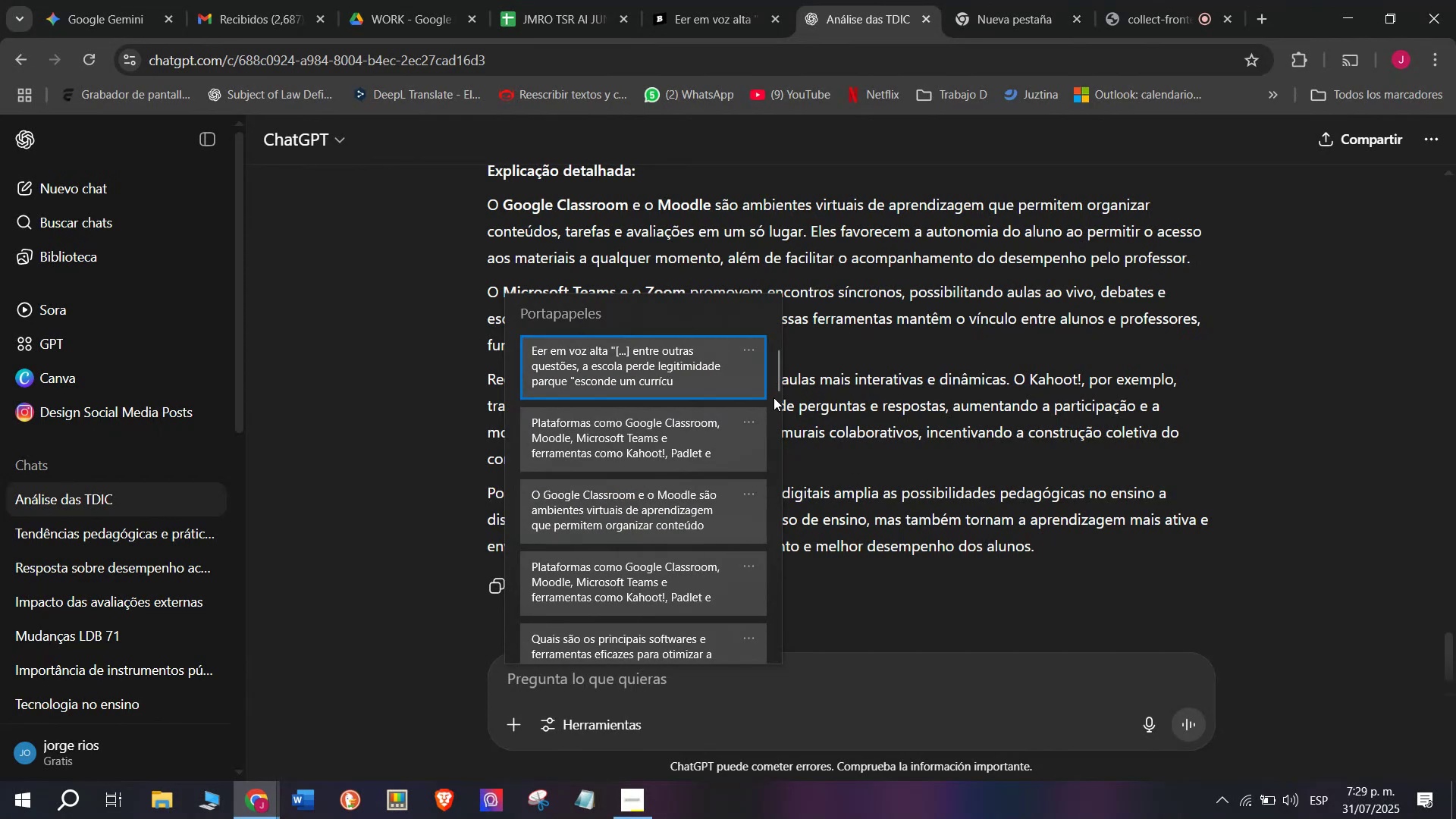 
left_click_drag(start_coordinate=[775, 387], to_coordinate=[723, 696])
 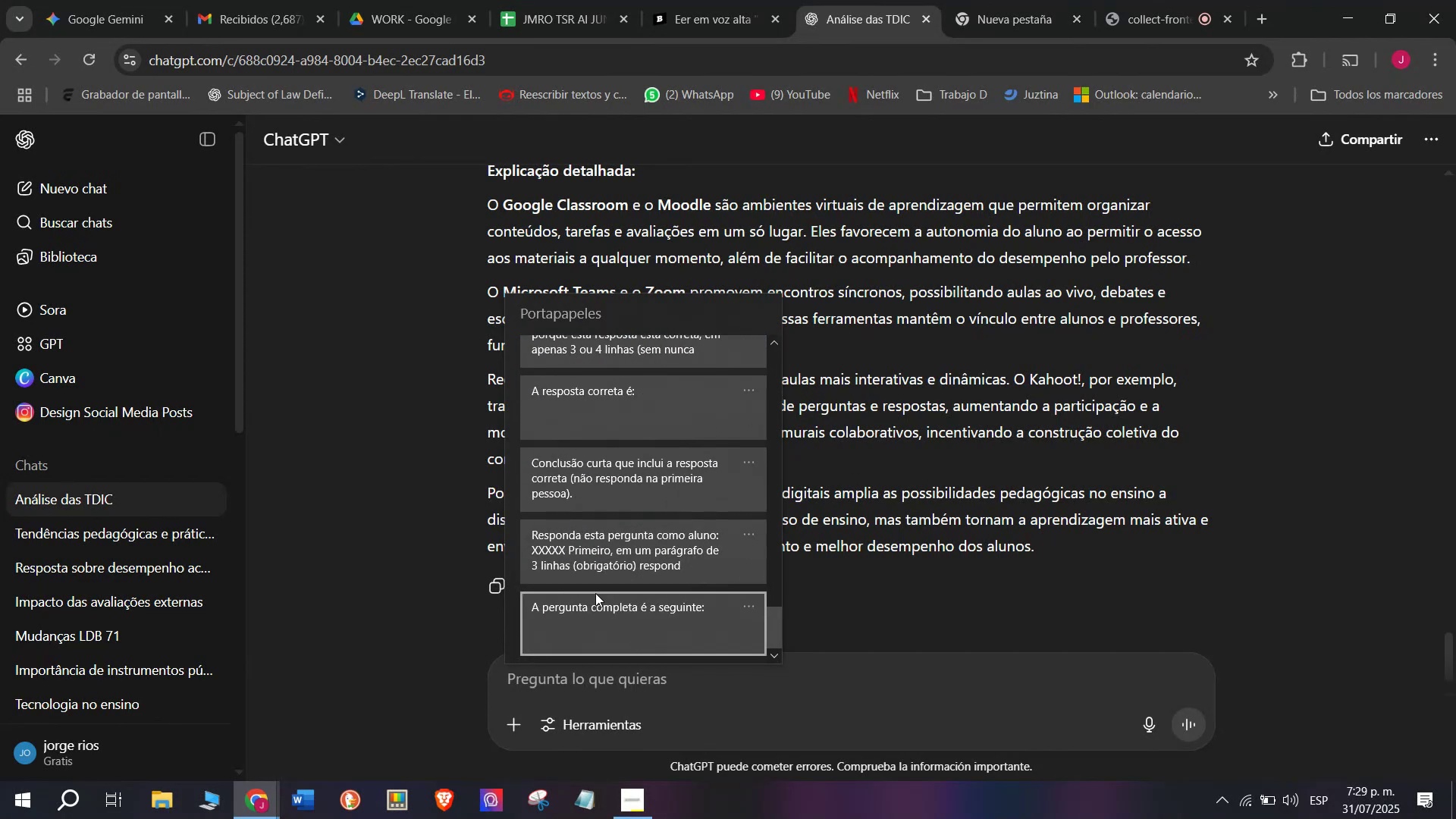 
left_click_drag(start_coordinate=[590, 579], to_coordinate=[590, 575])
 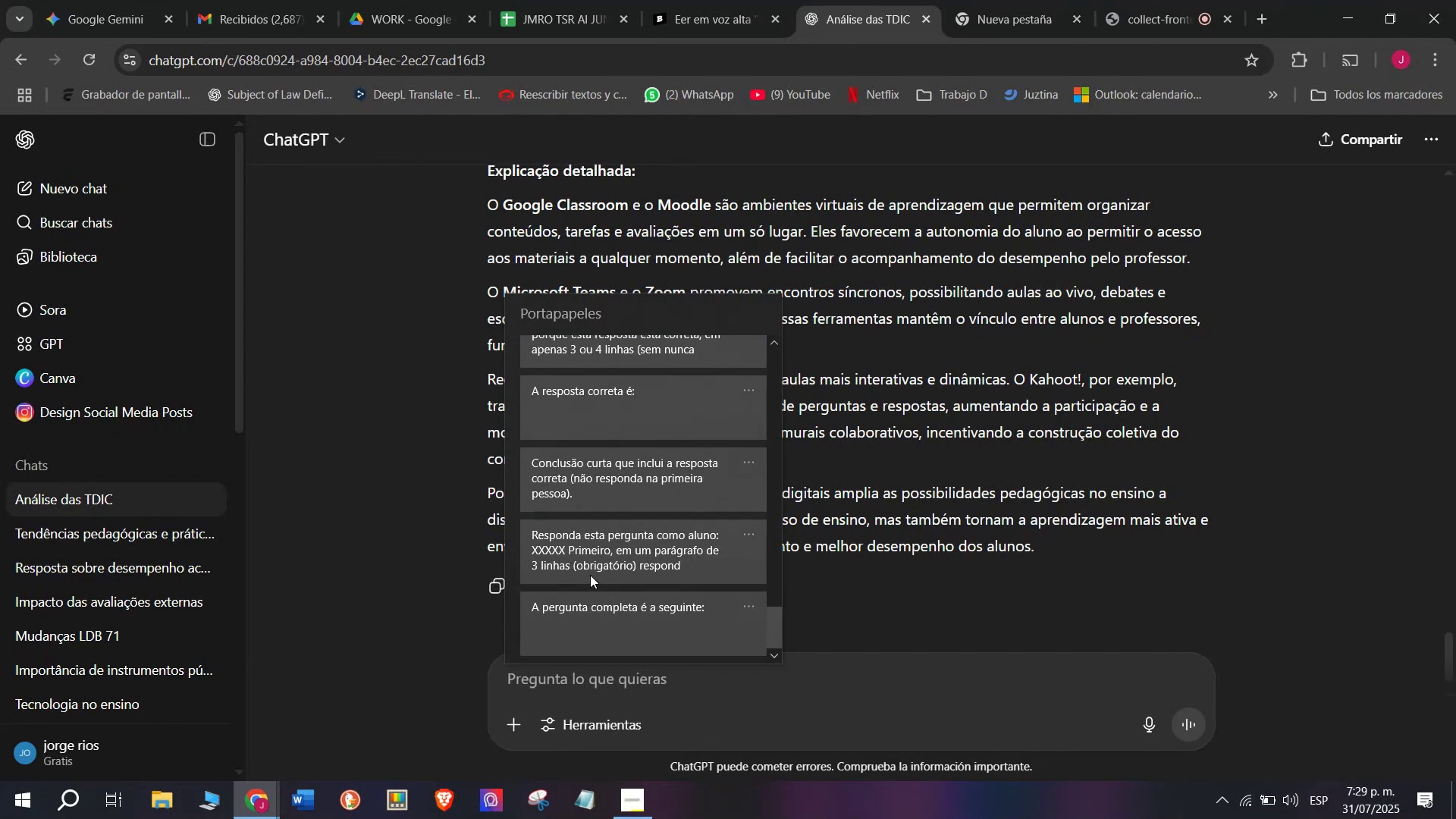 
key(Control+ControlLeft)
 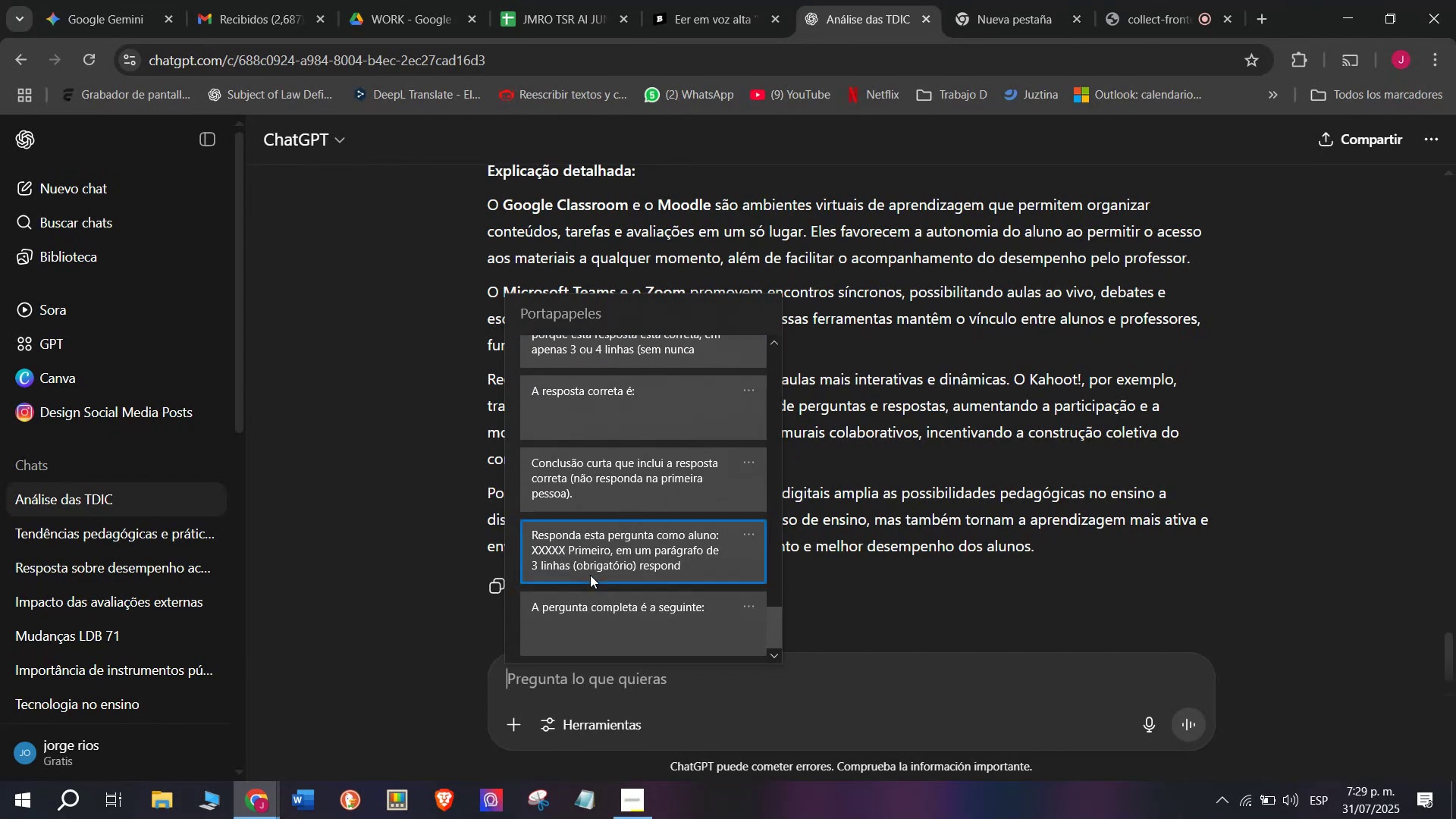 
key(Control+V)
 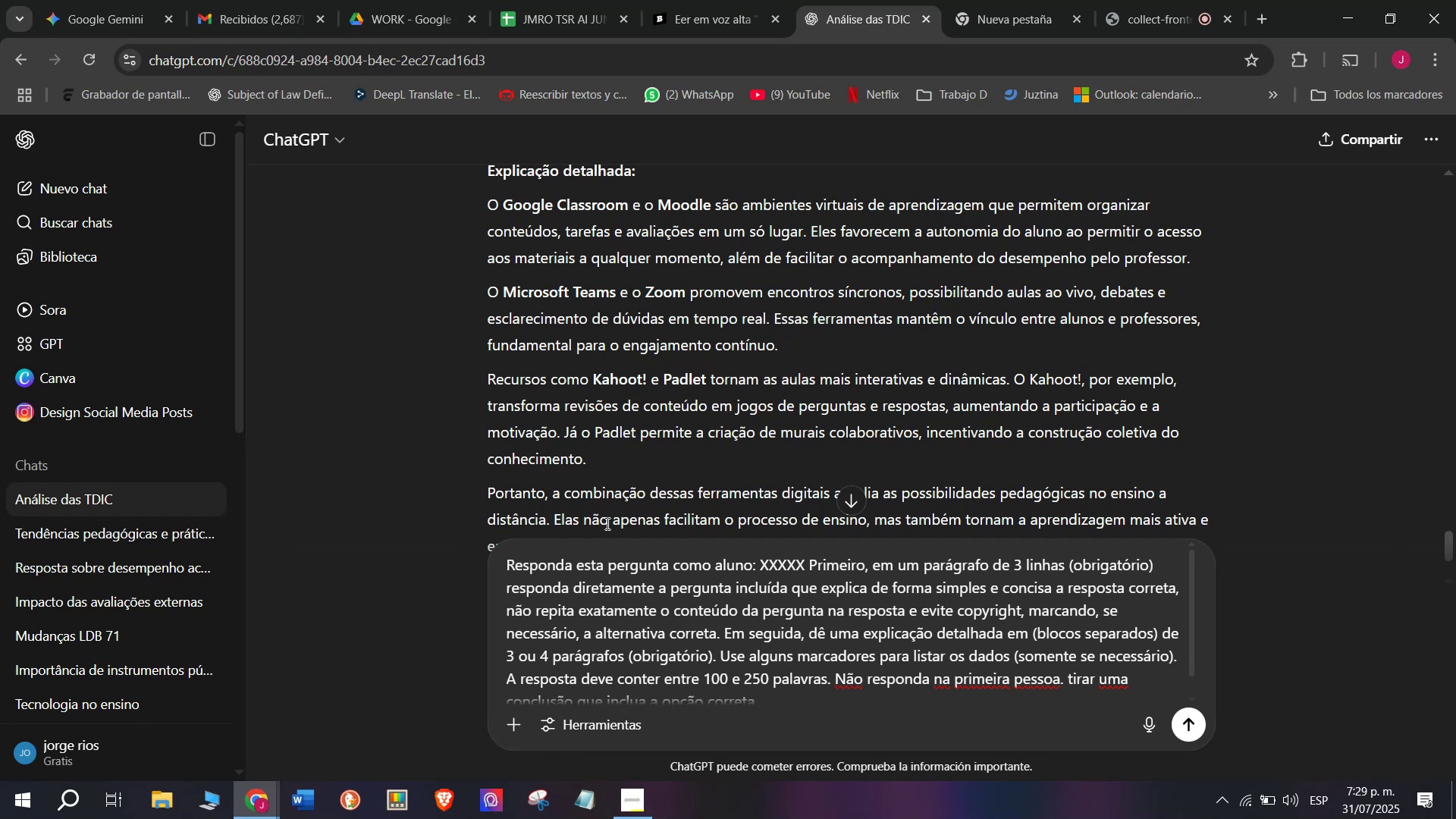 
wait(14.18)
 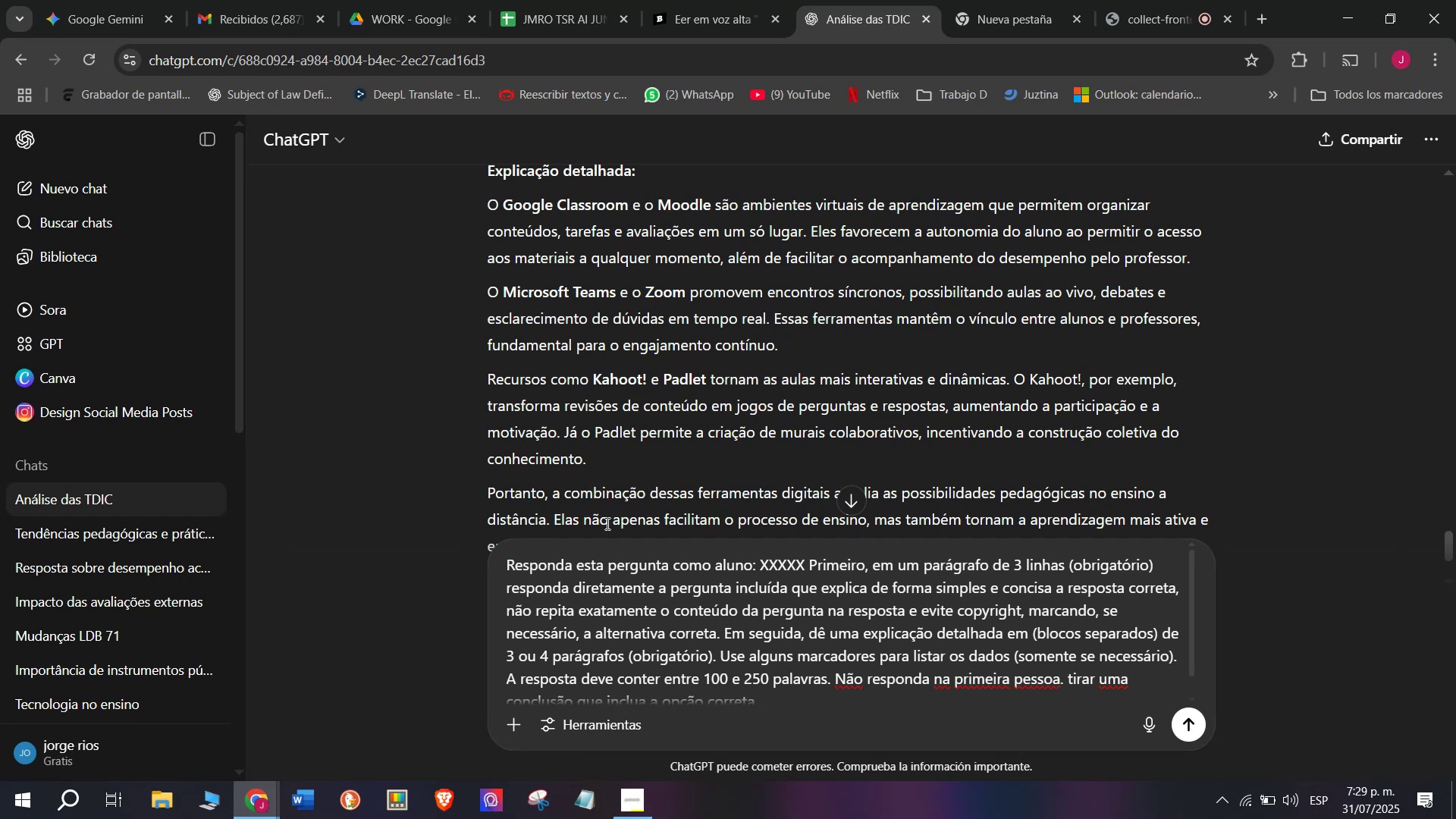 
left_click_drag(start_coordinate=[807, 567], to_coordinate=[757, 564])
 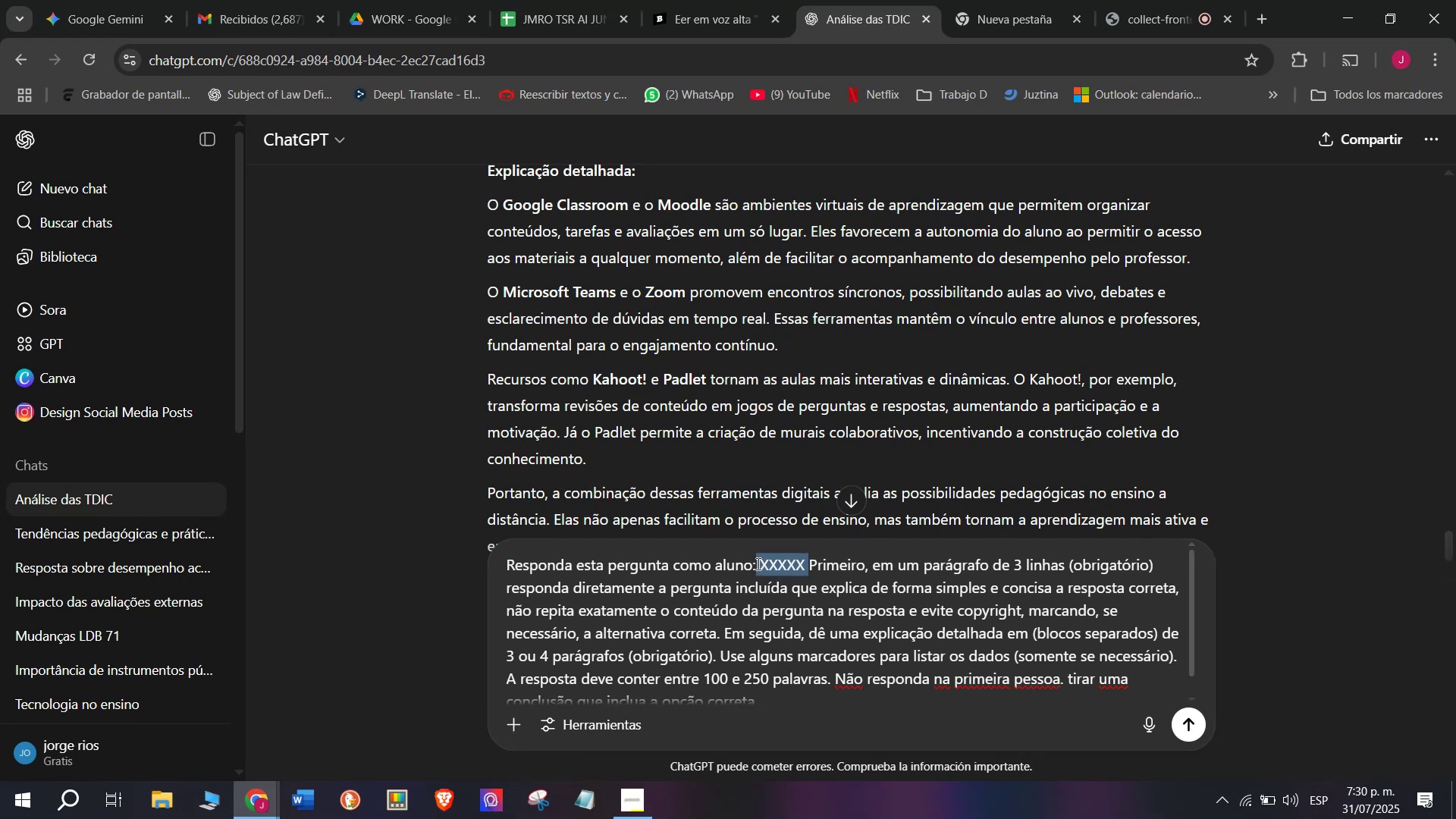 
key(Meta+V)
 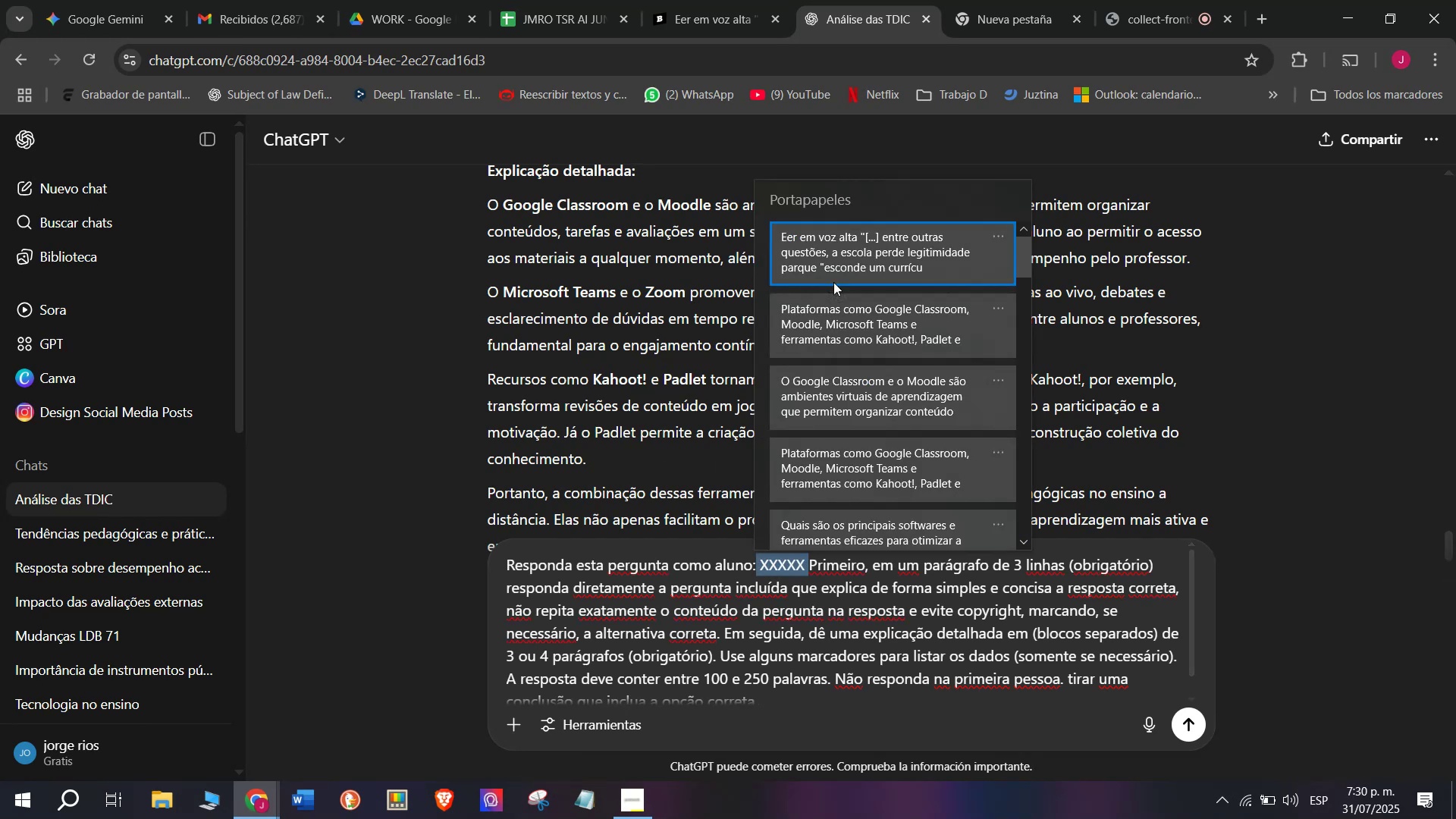 
key(Control+ControlLeft)
 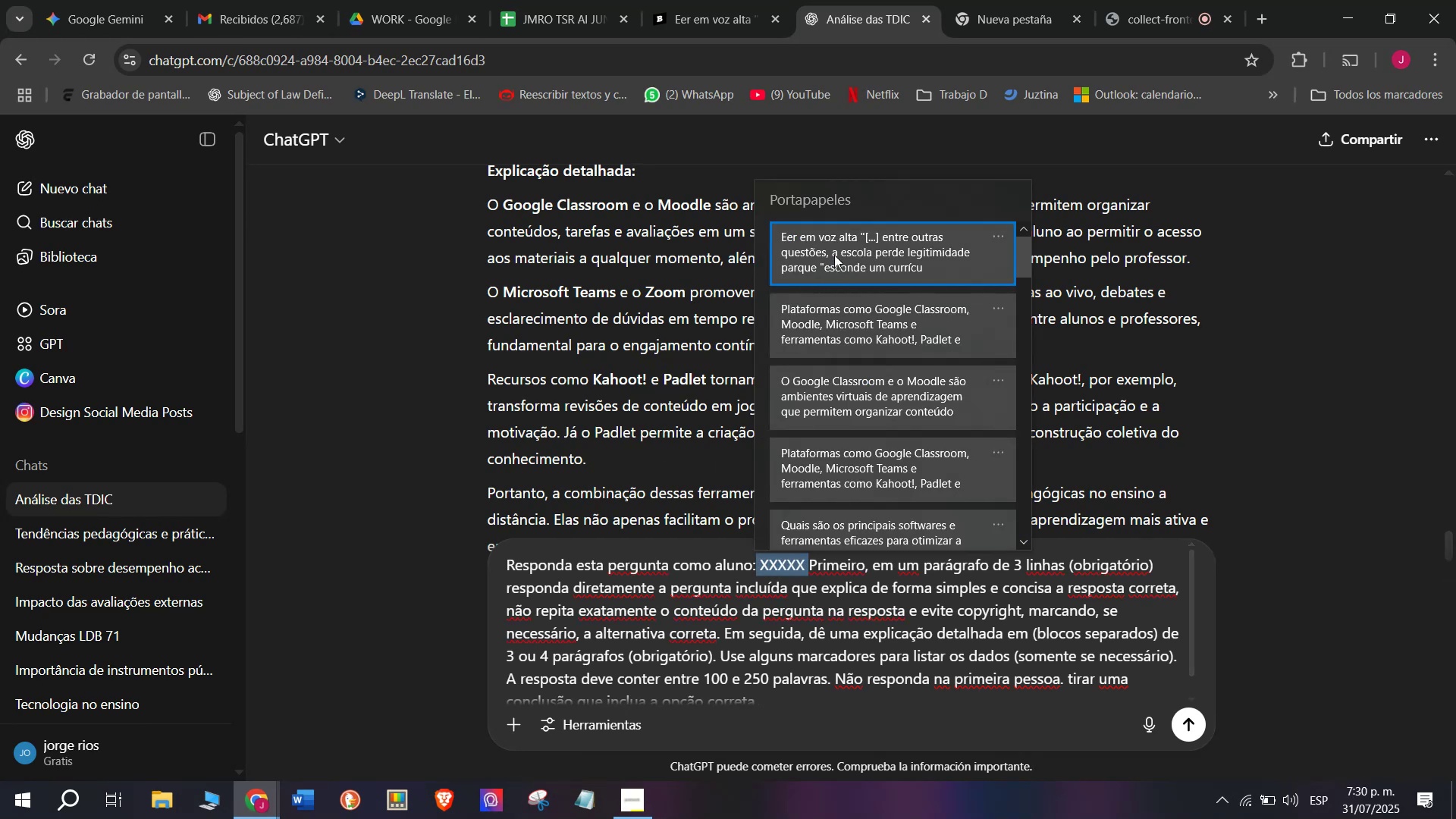 
key(Control+V)
 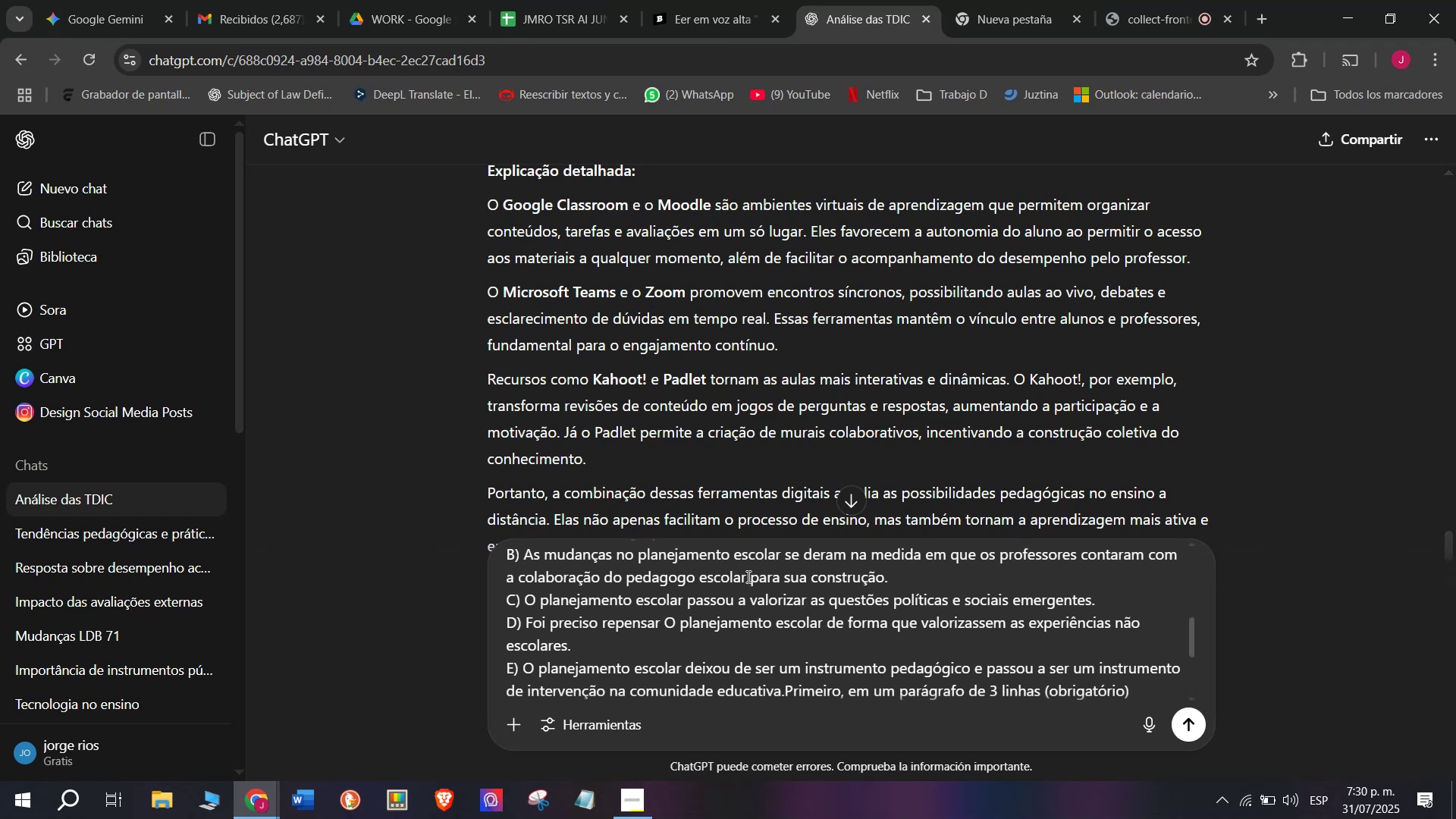 
key(Enter)
 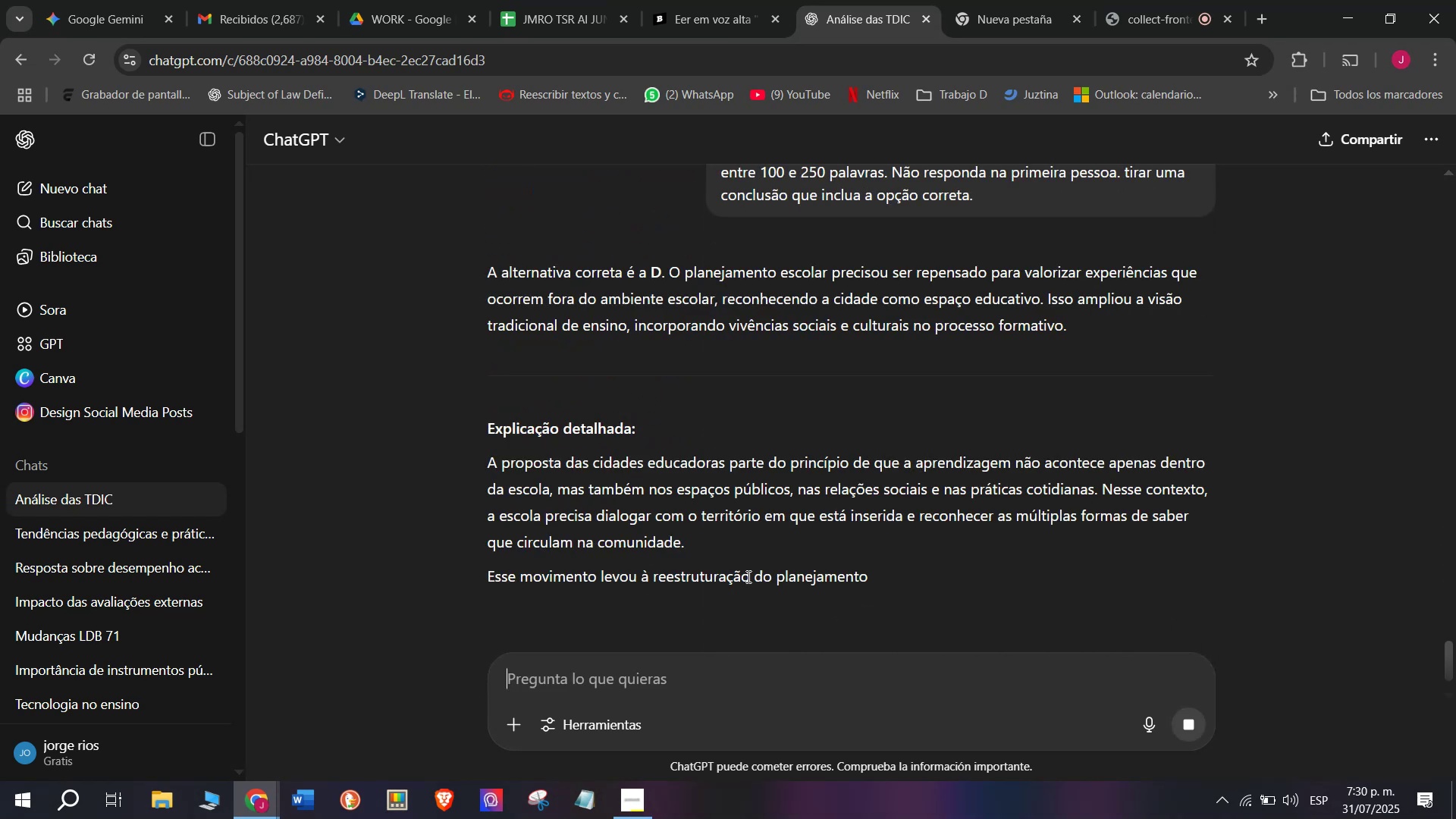 
wait(5.17)
 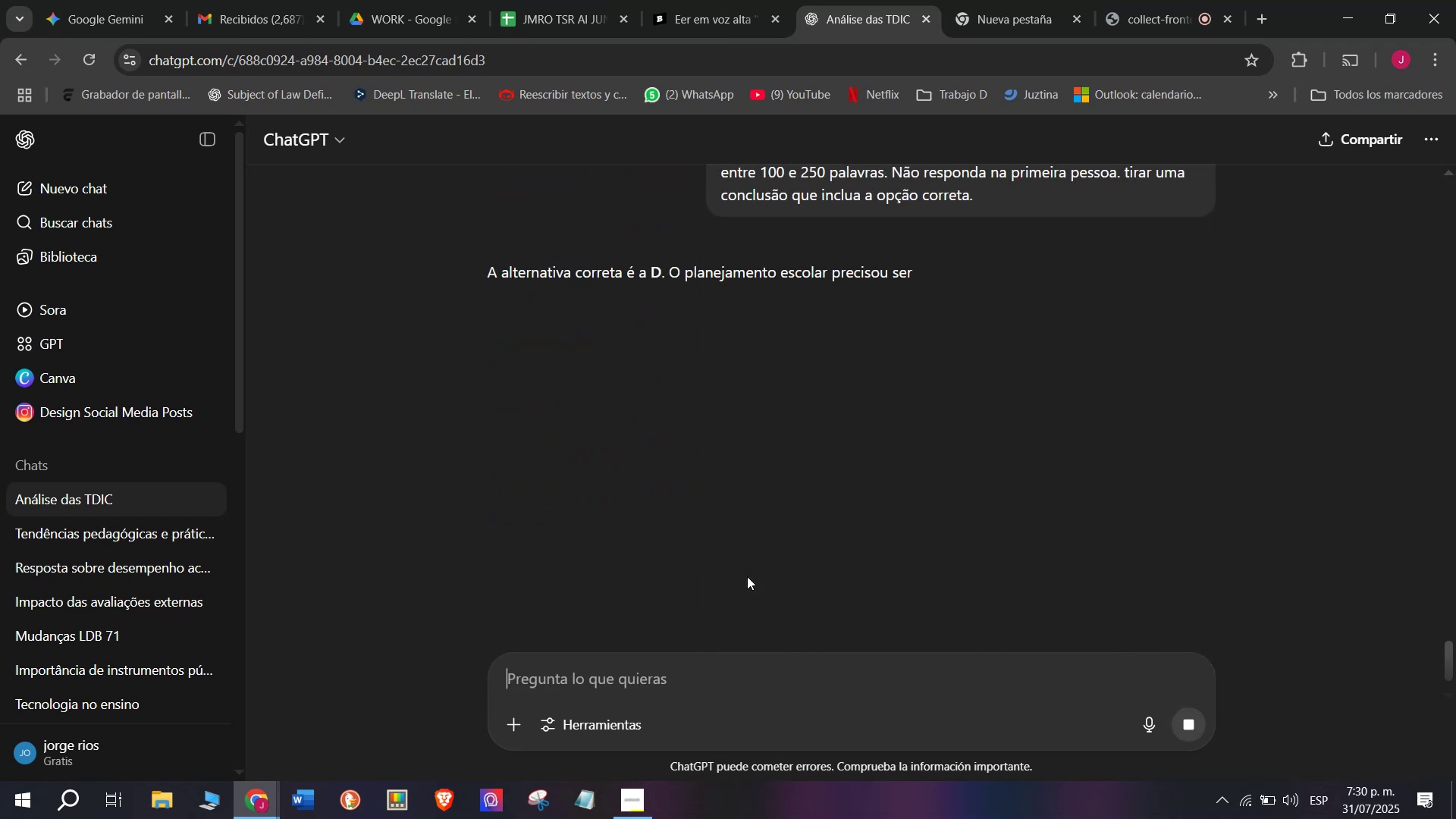 
left_click_drag(start_coordinate=[1070, 332], to_coordinate=[485, 278])
 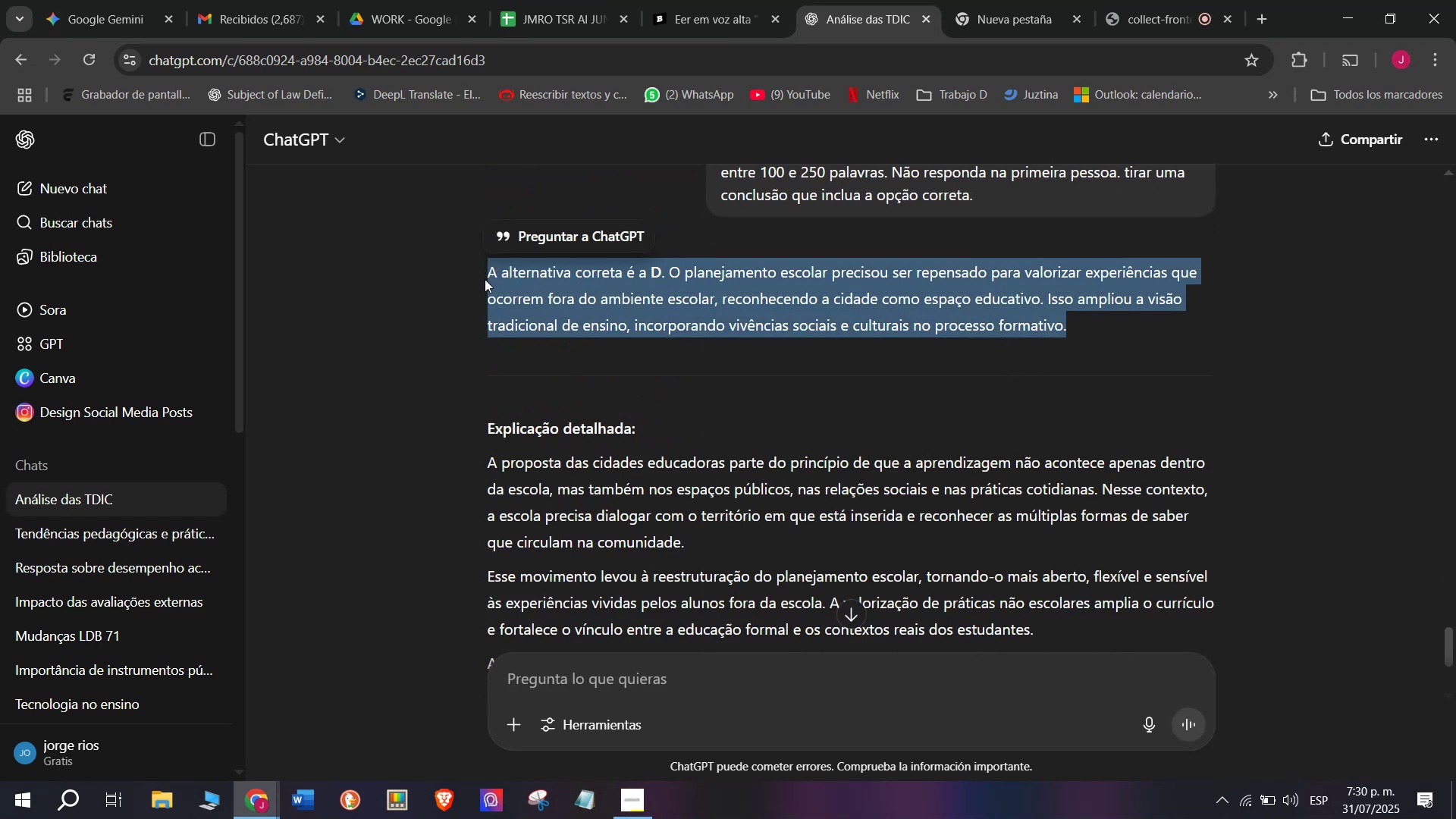 
key(Control+C)
 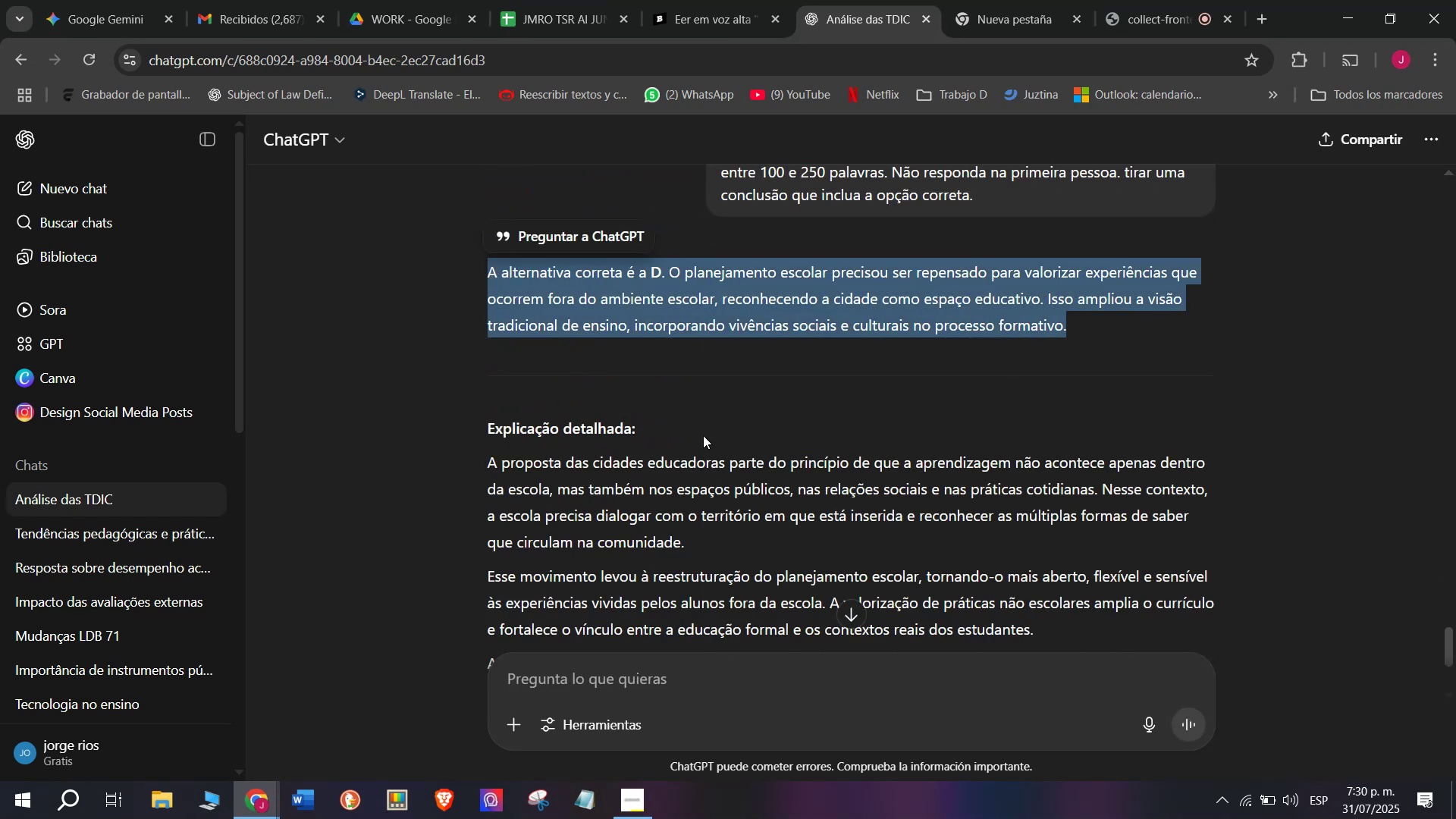 
scroll: coordinate [708, 438], scroll_direction: down, amount: 1.0
 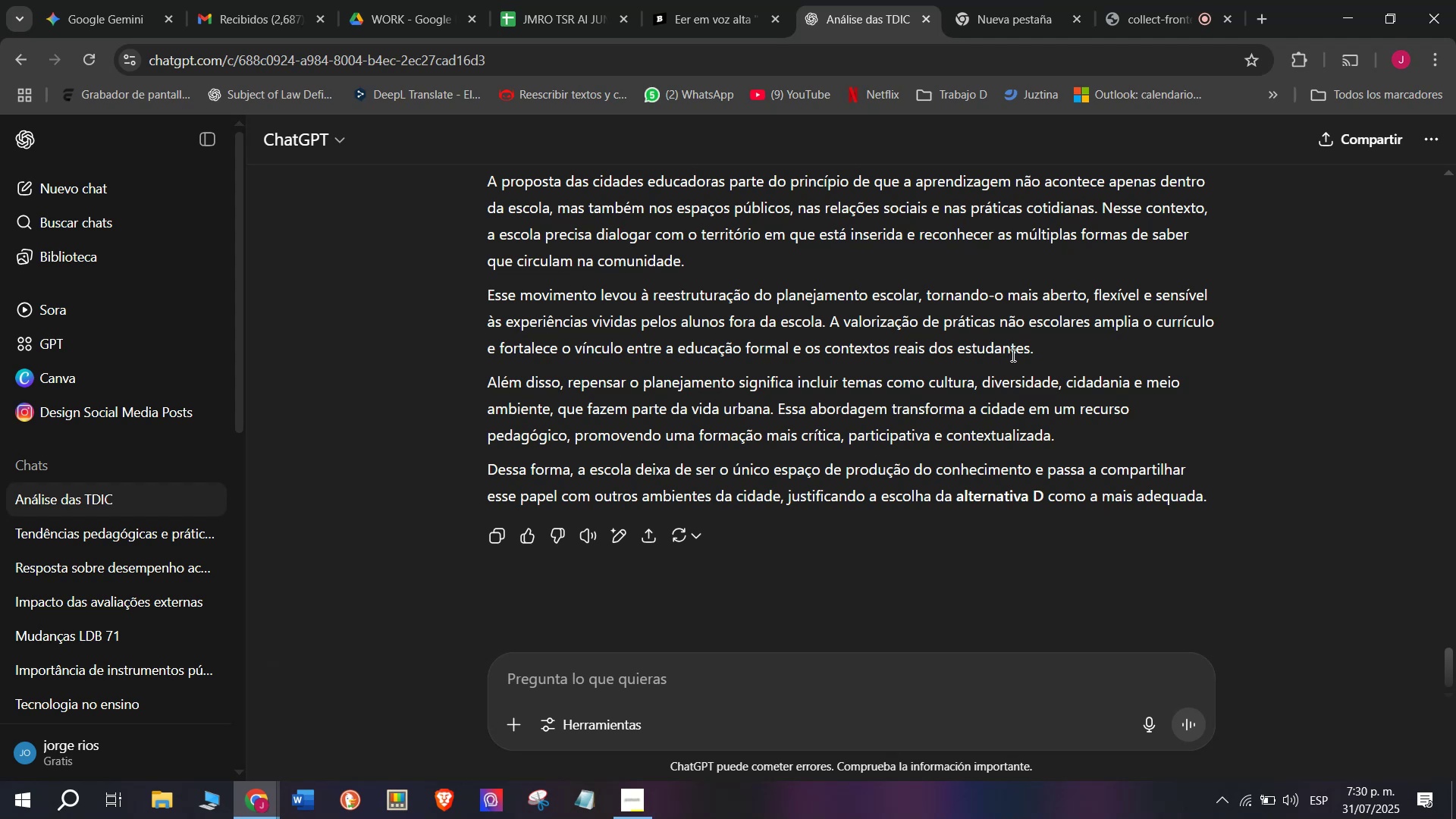 
left_click_drag(start_coordinate=[1057, 437], to_coordinate=[490, 186])
 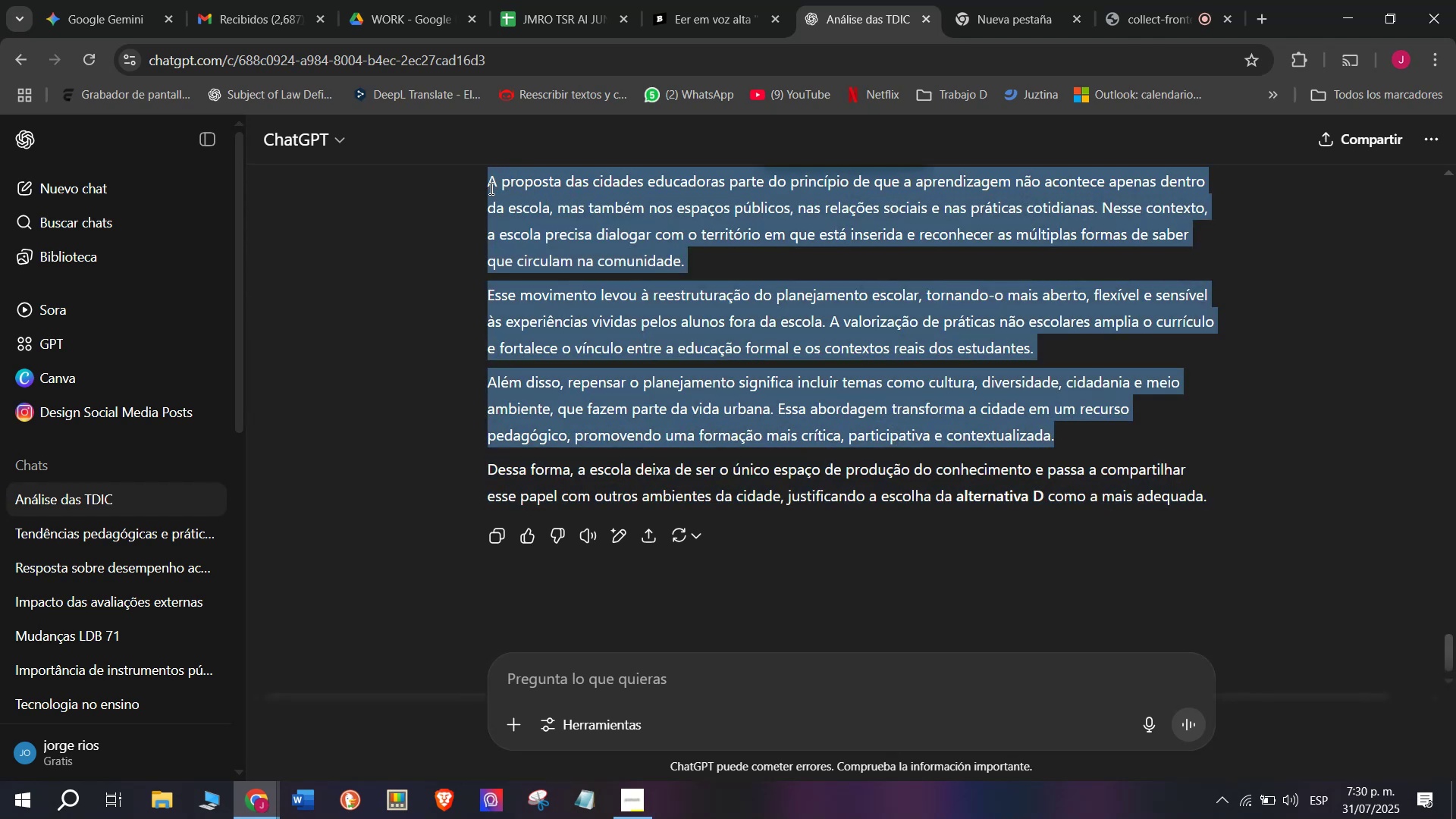 
key(Control+C)
 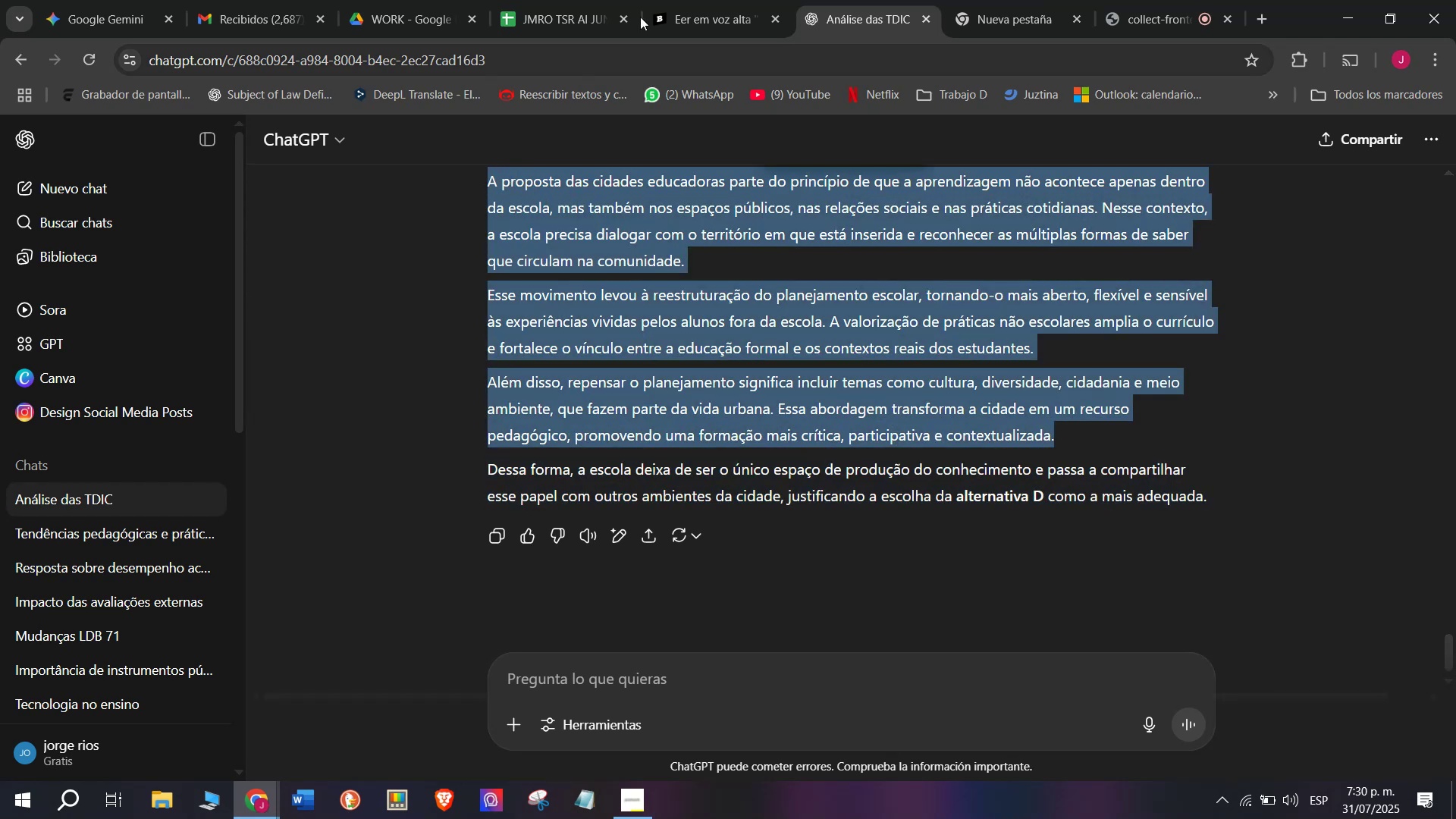 
left_click([682, 0])
 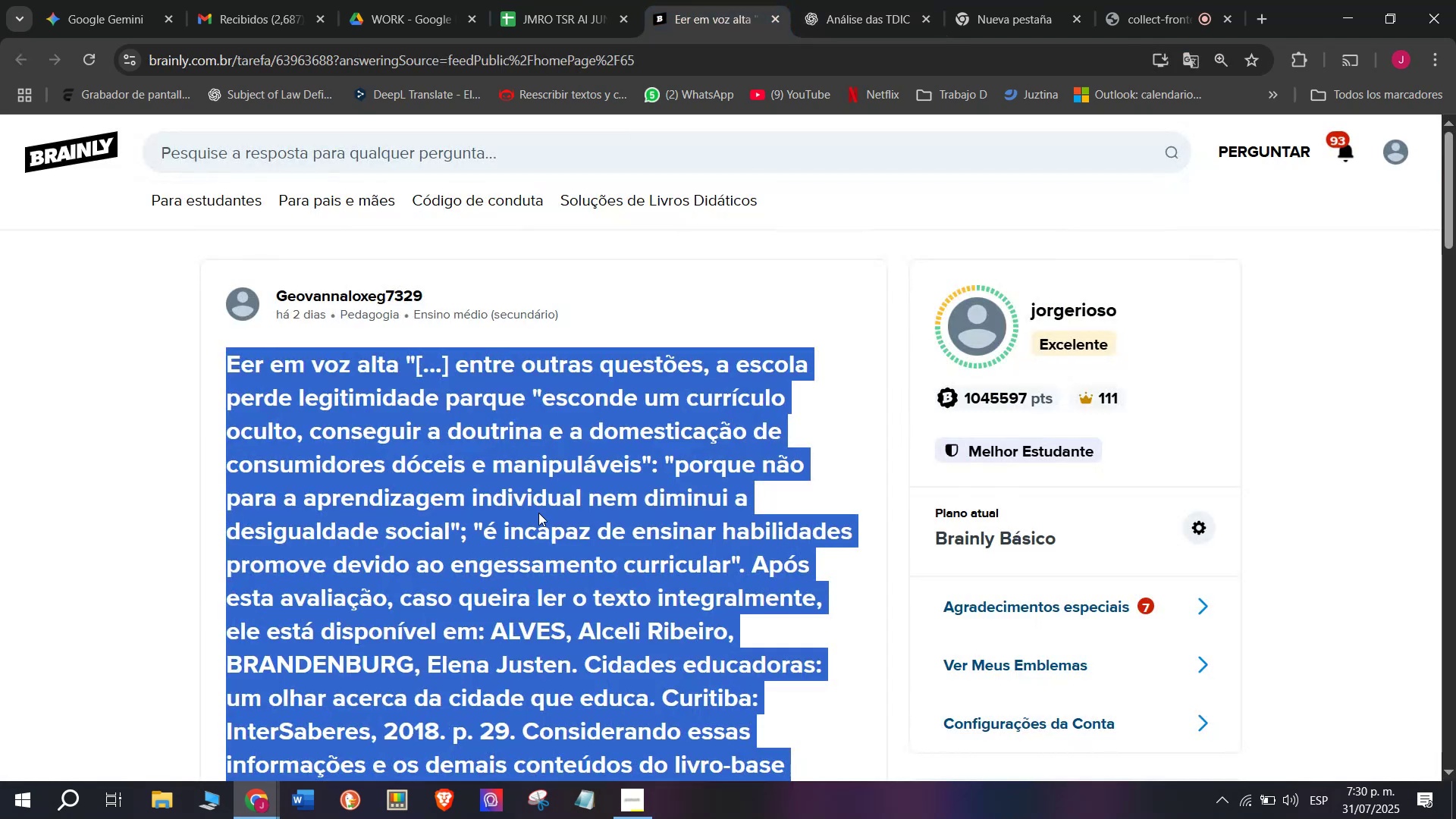 
scroll: coordinate [538, 541], scroll_direction: down, amount: 2.0
 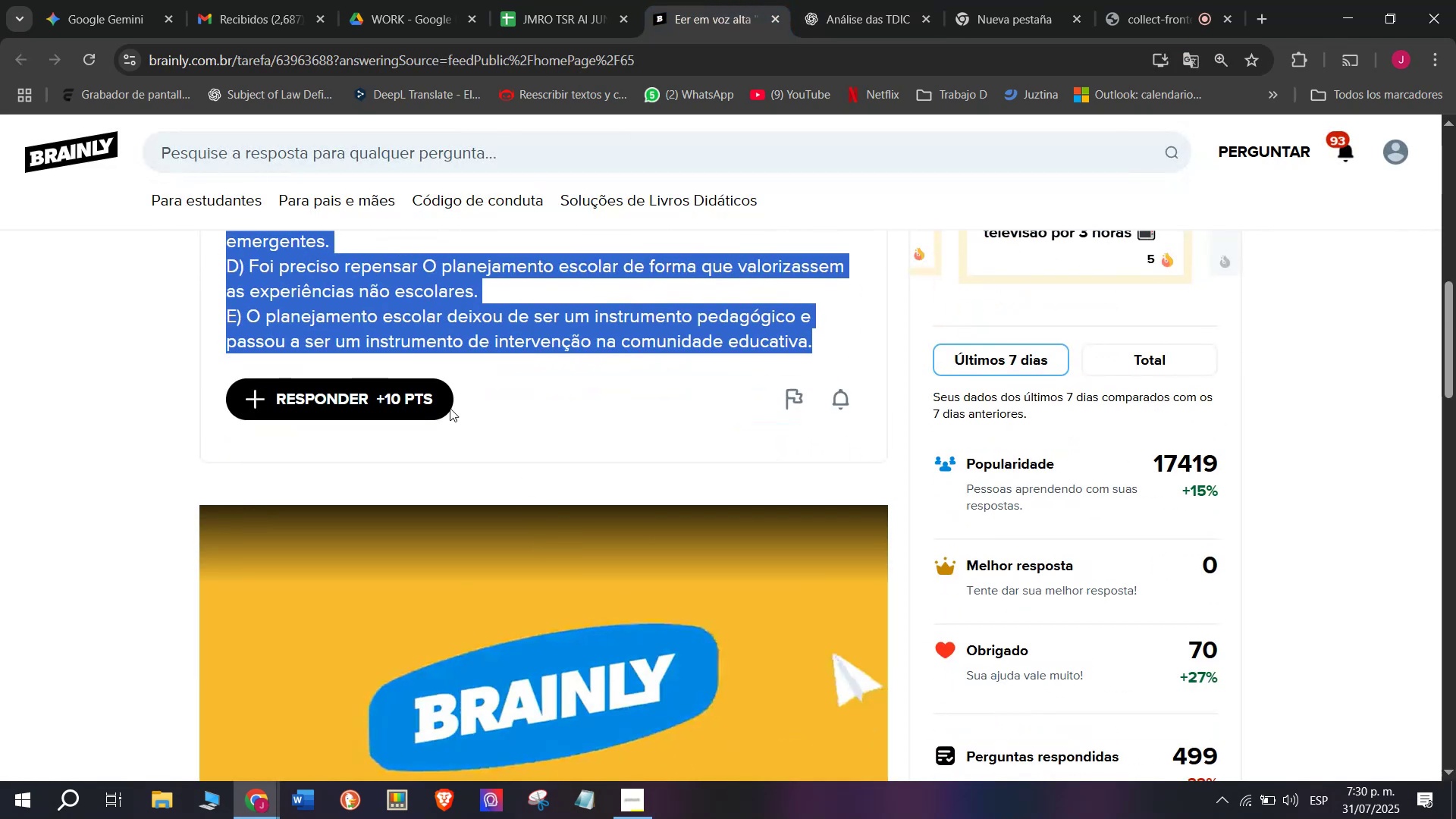 
left_click([403, 385])
 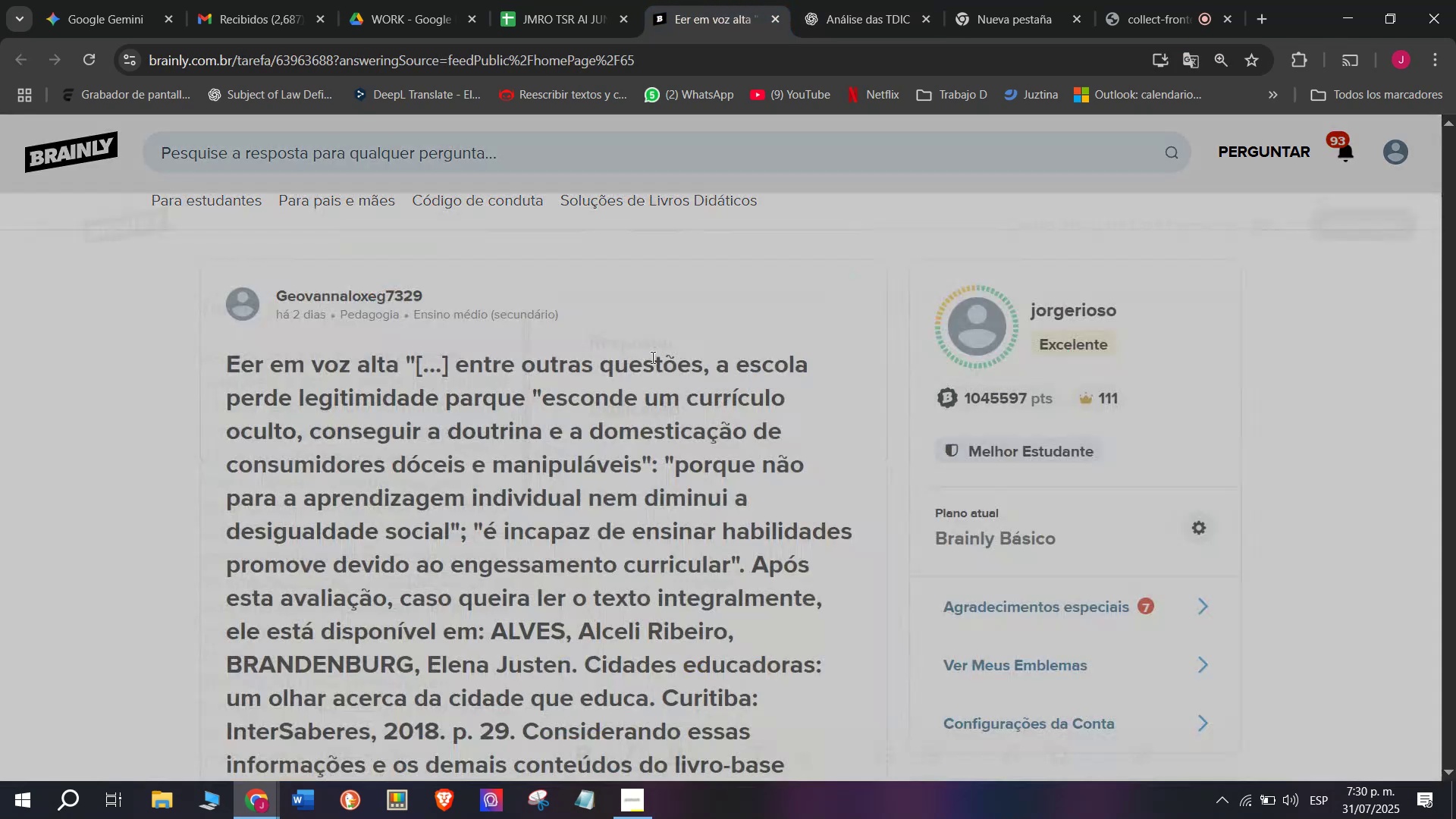 
left_click_drag(start_coordinate=[722, 373], to_coordinate=[516, 221])
 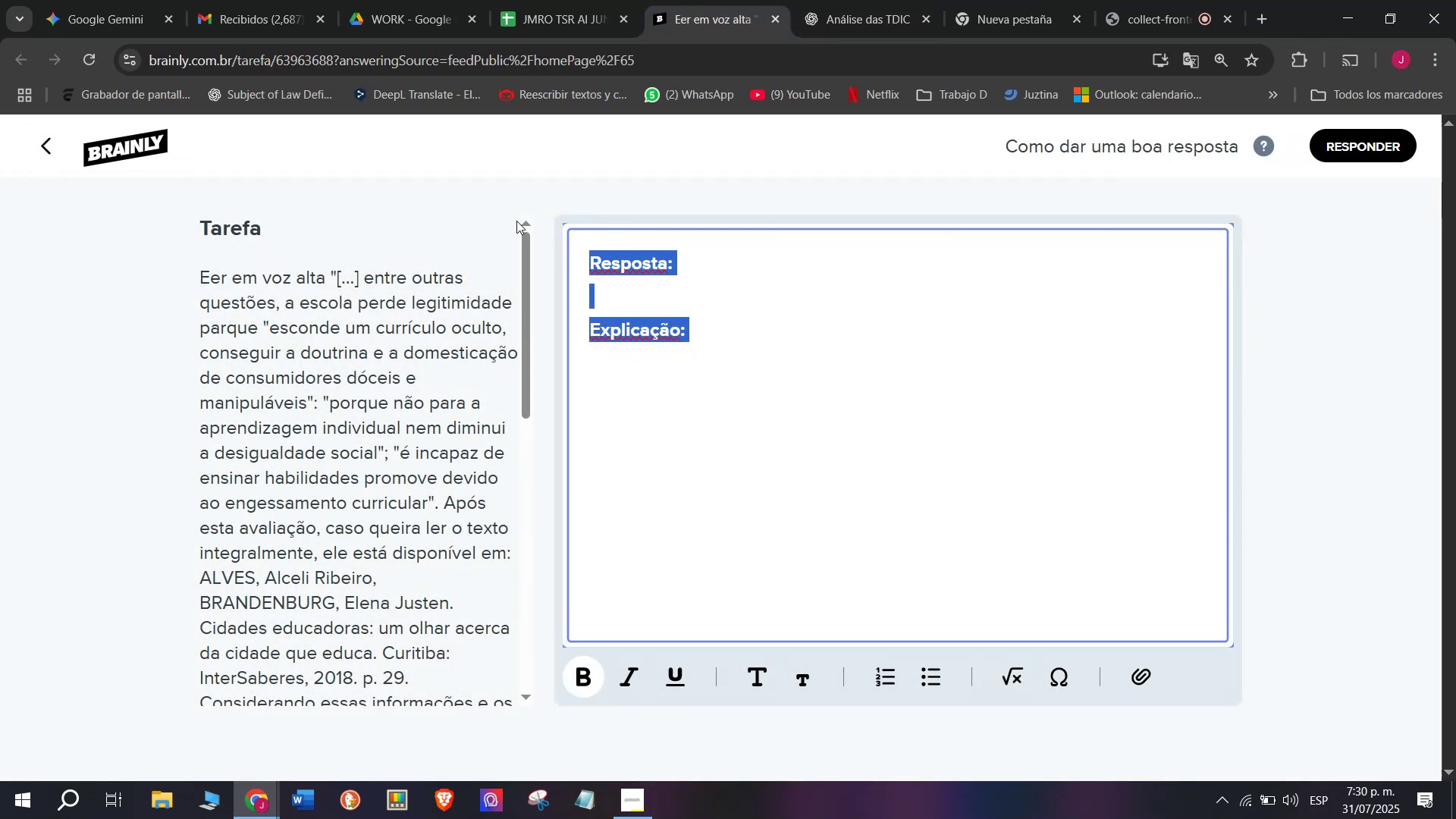 
key(Meta+V)
 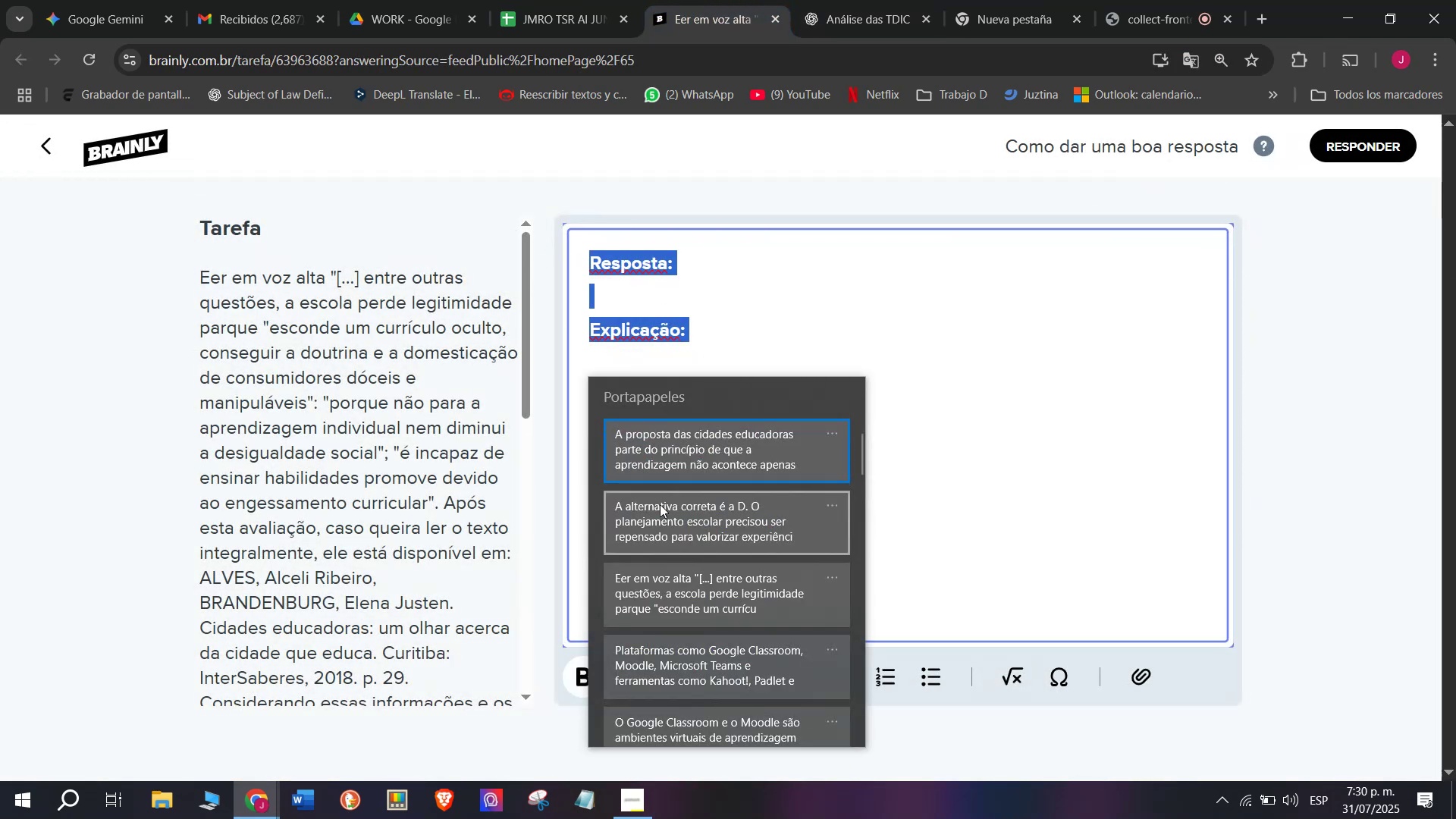 
key(Control+ControlLeft)
 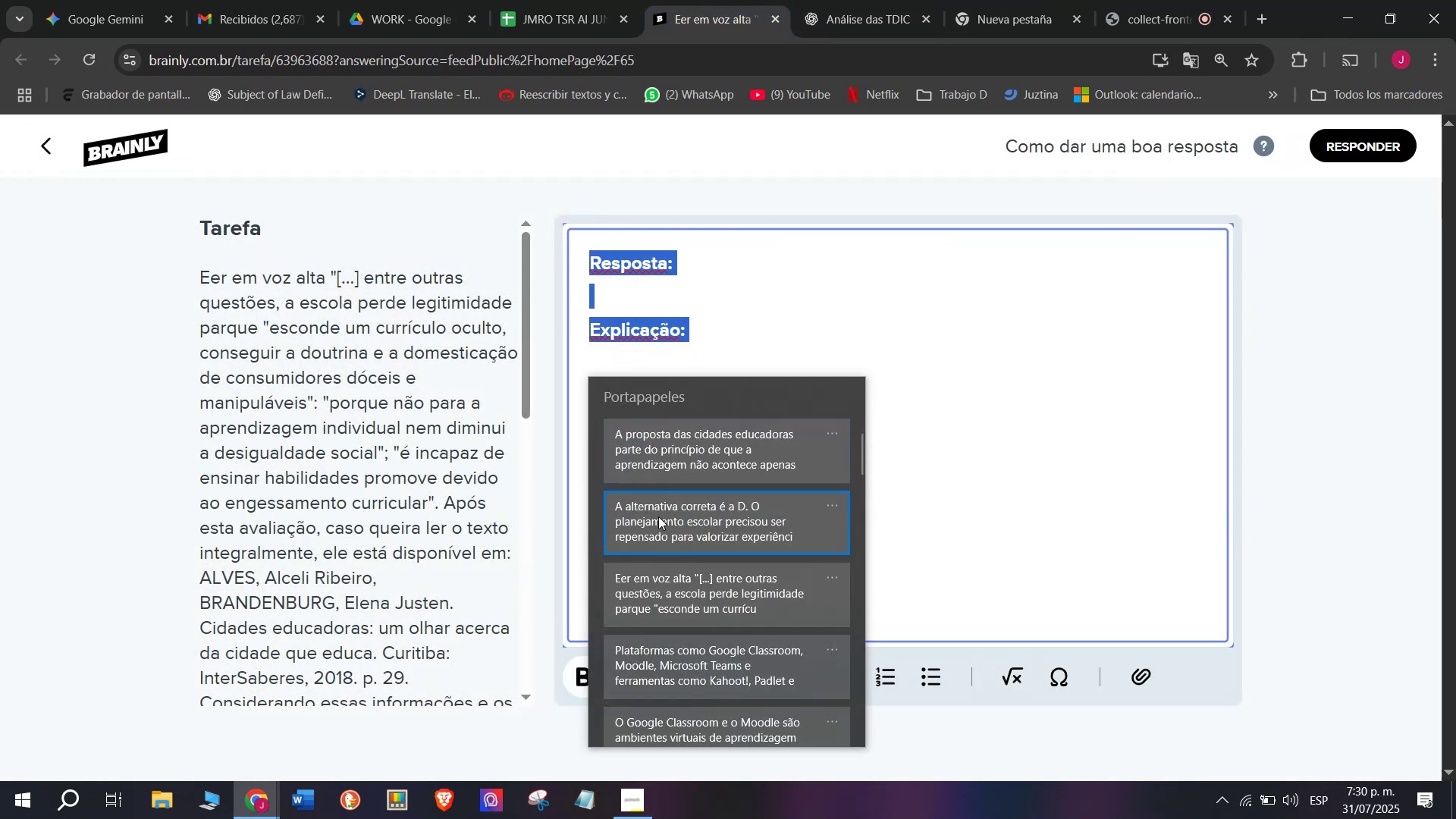 
key(Control+V)
 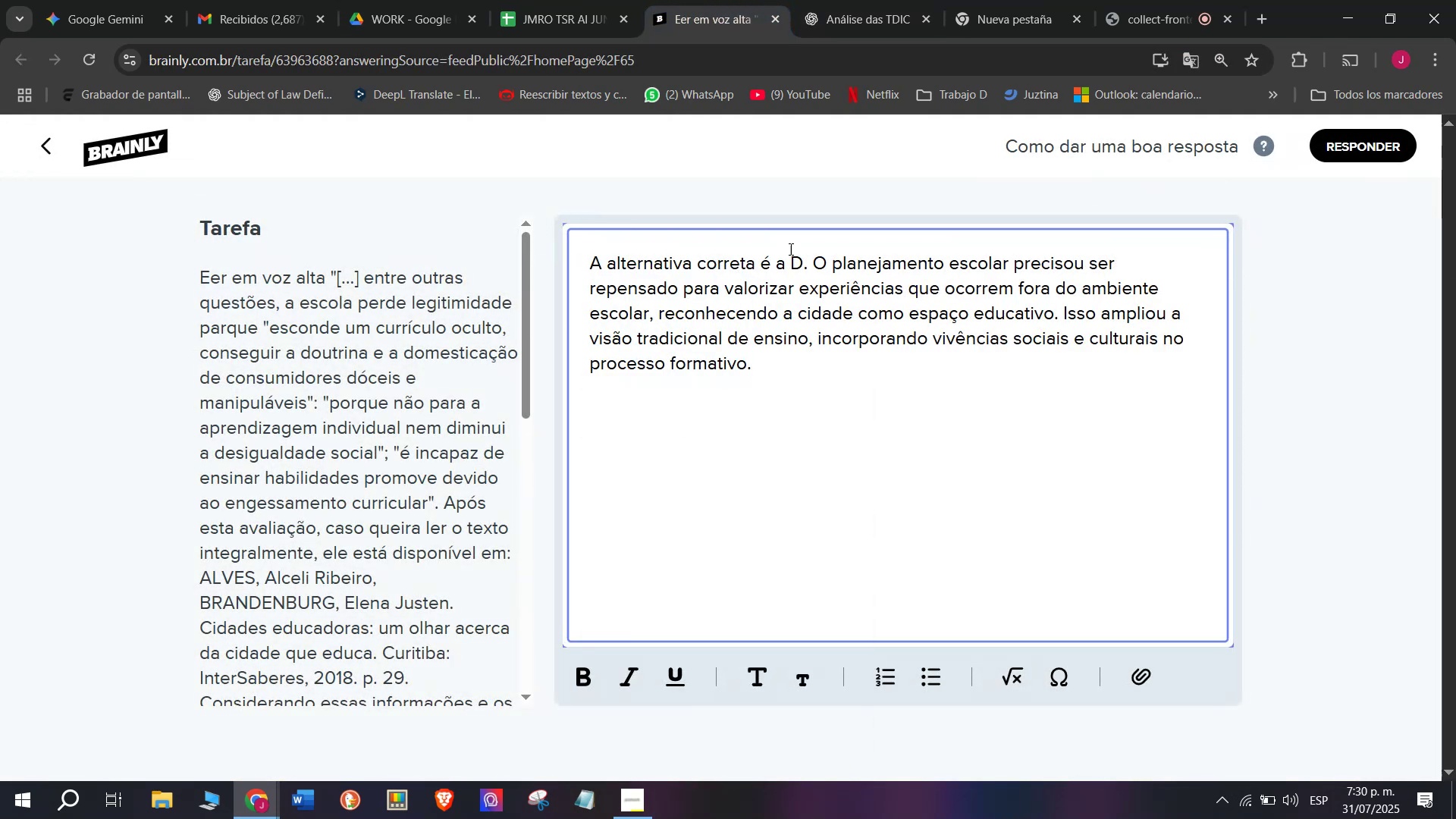 
left_click_drag(start_coordinate=[815, 260], to_coordinate=[559, 262])
 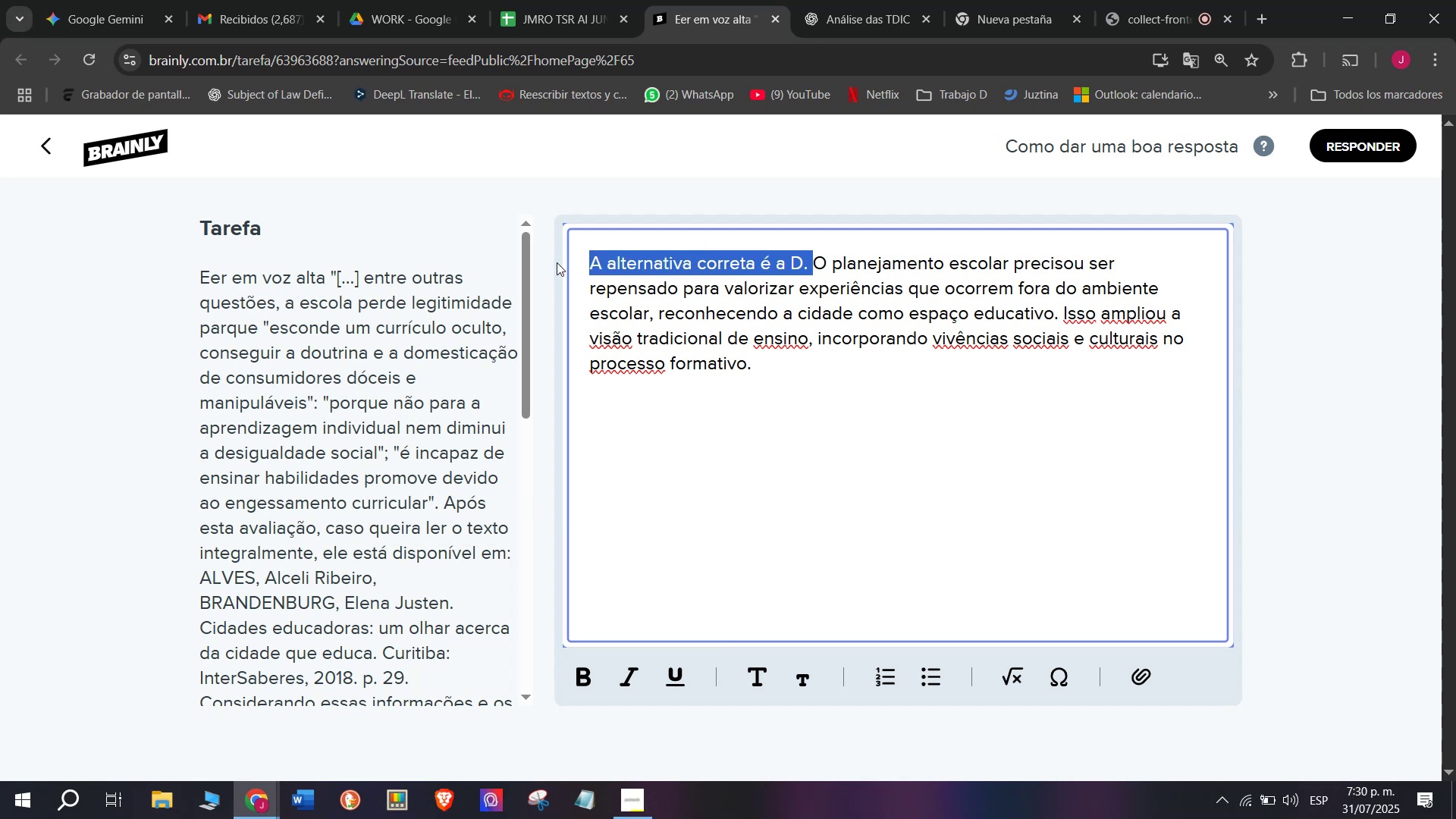 
key(Control+B)
 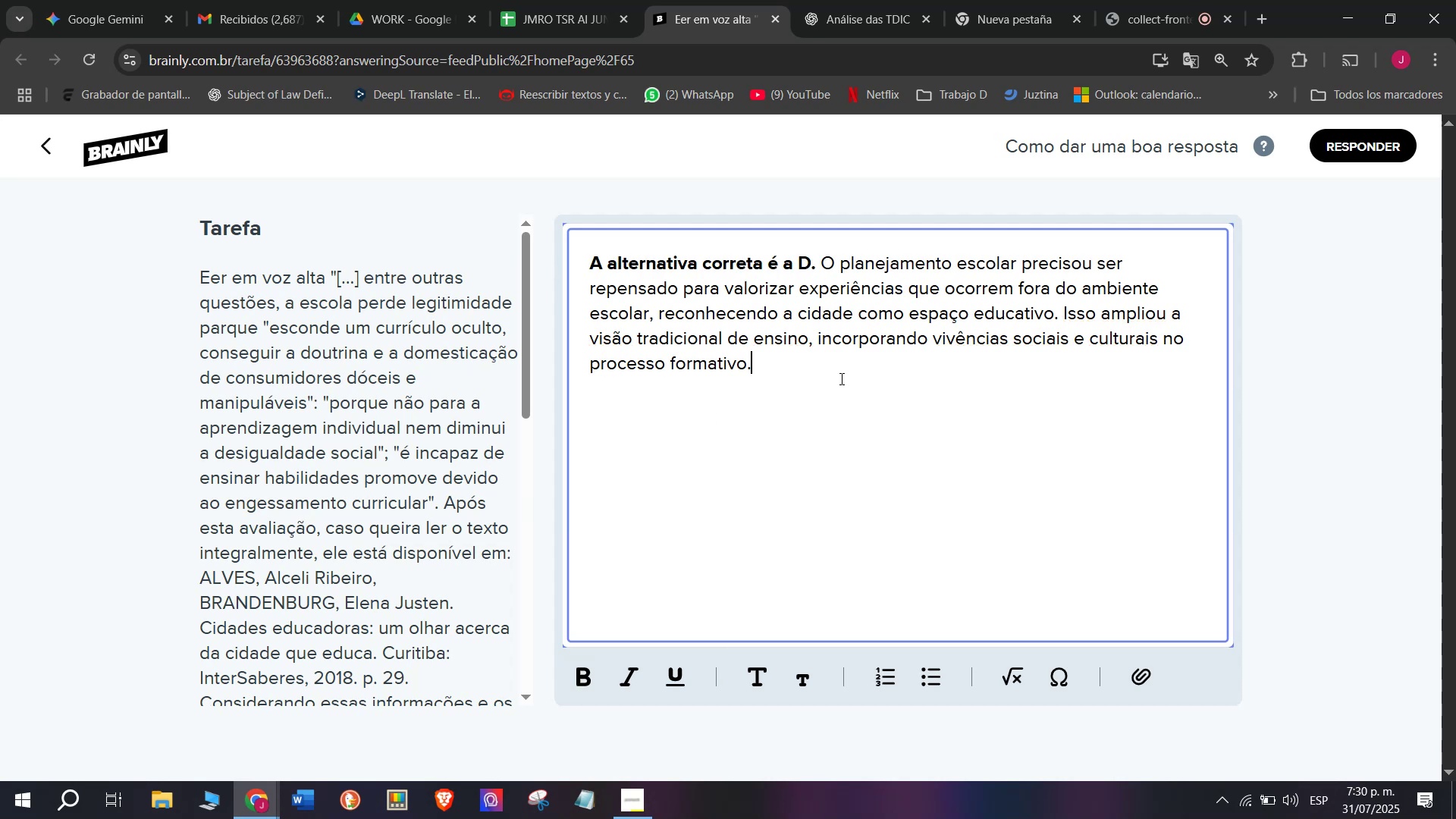 
key(Enter)
 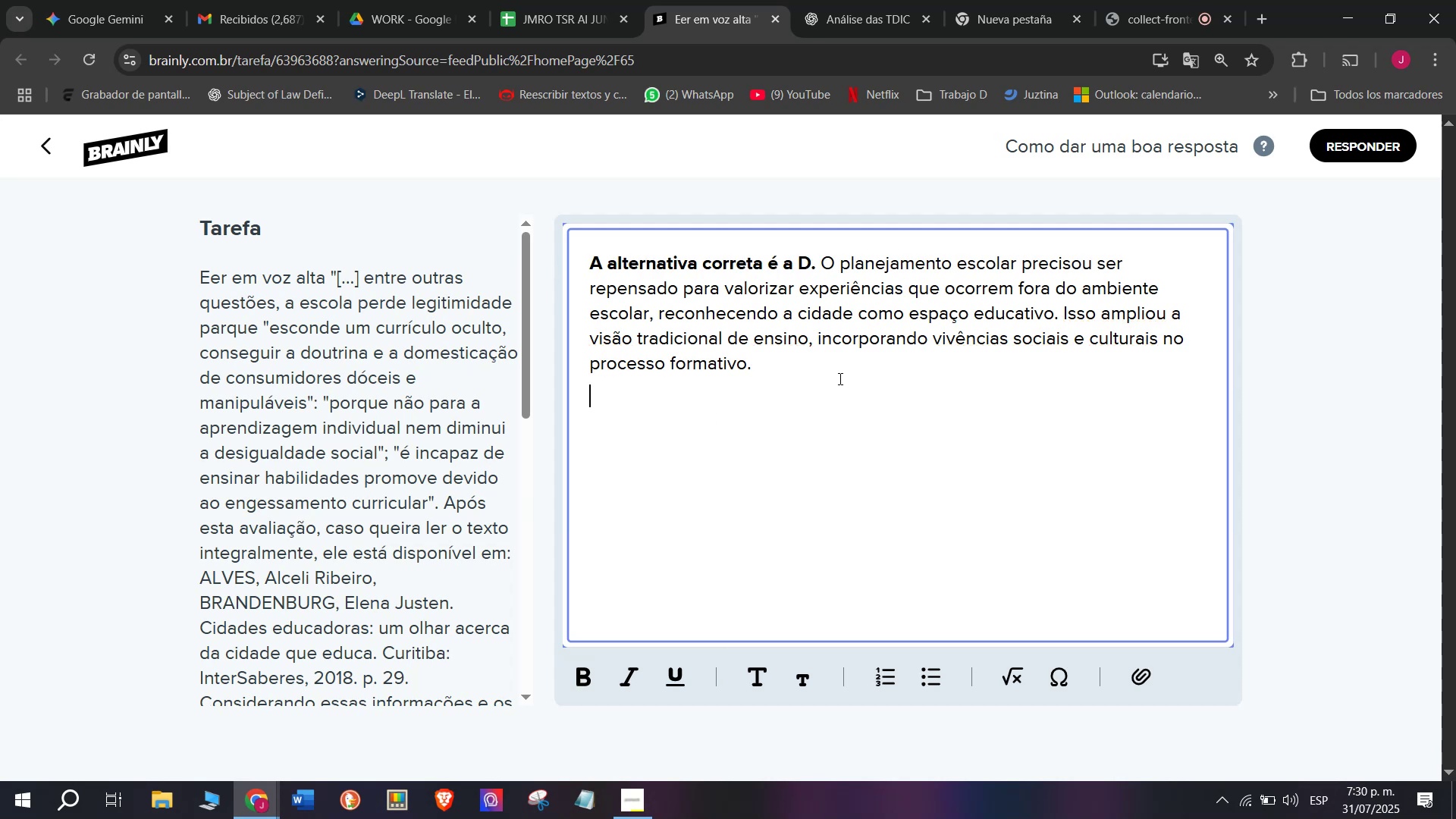 
key(Enter)
 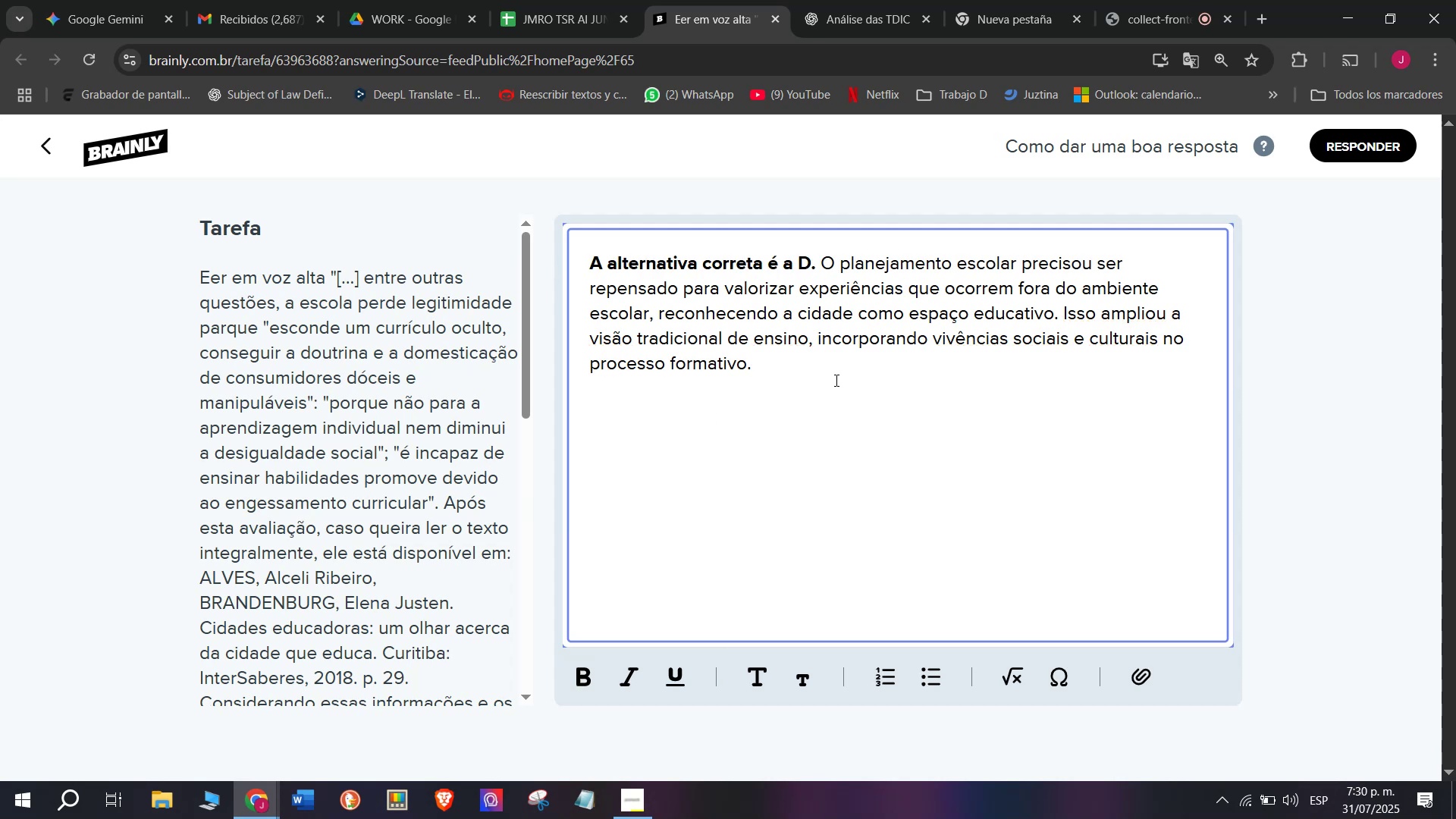 
key(Meta+V)
 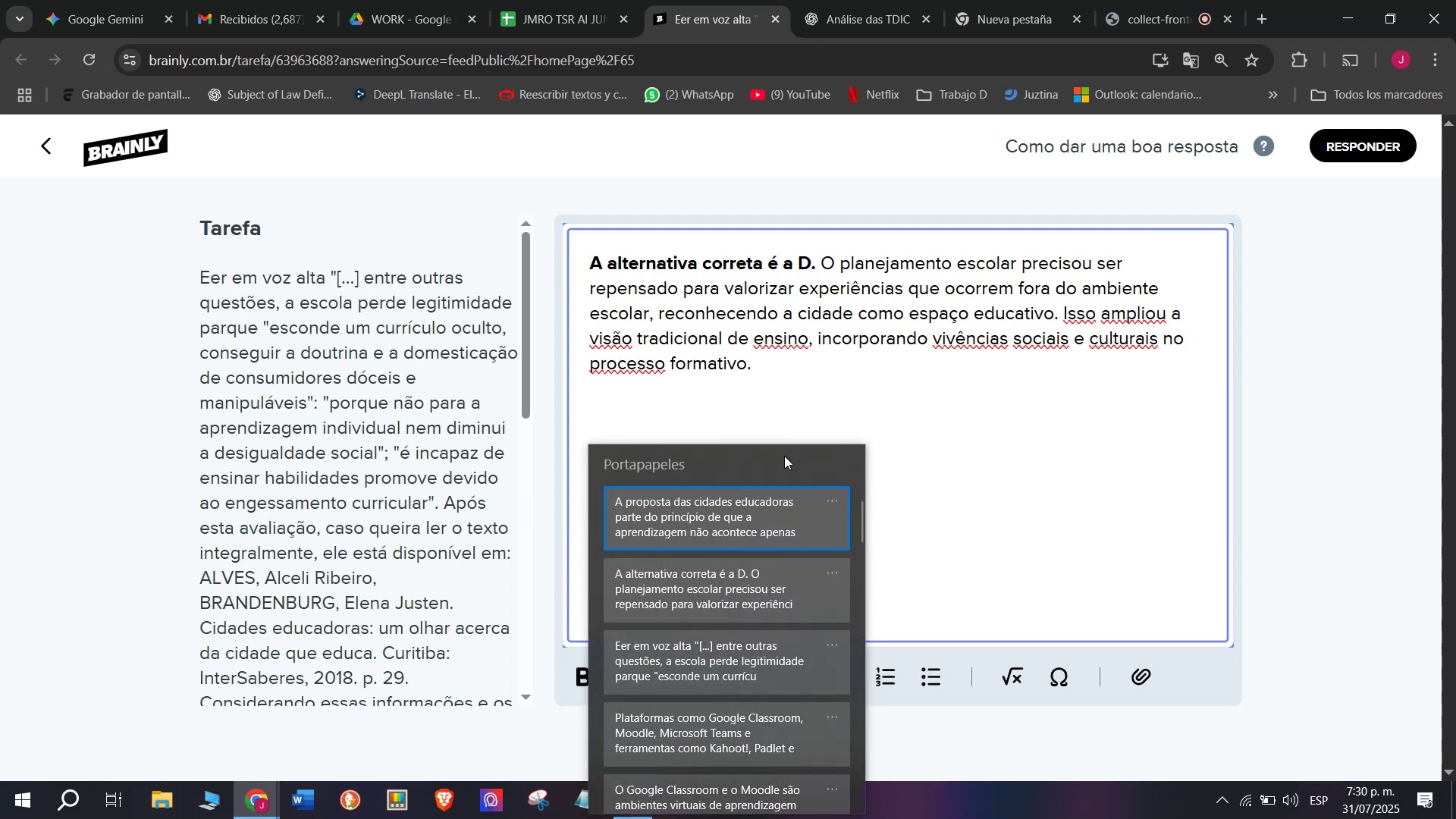 
left_click([750, 509])
 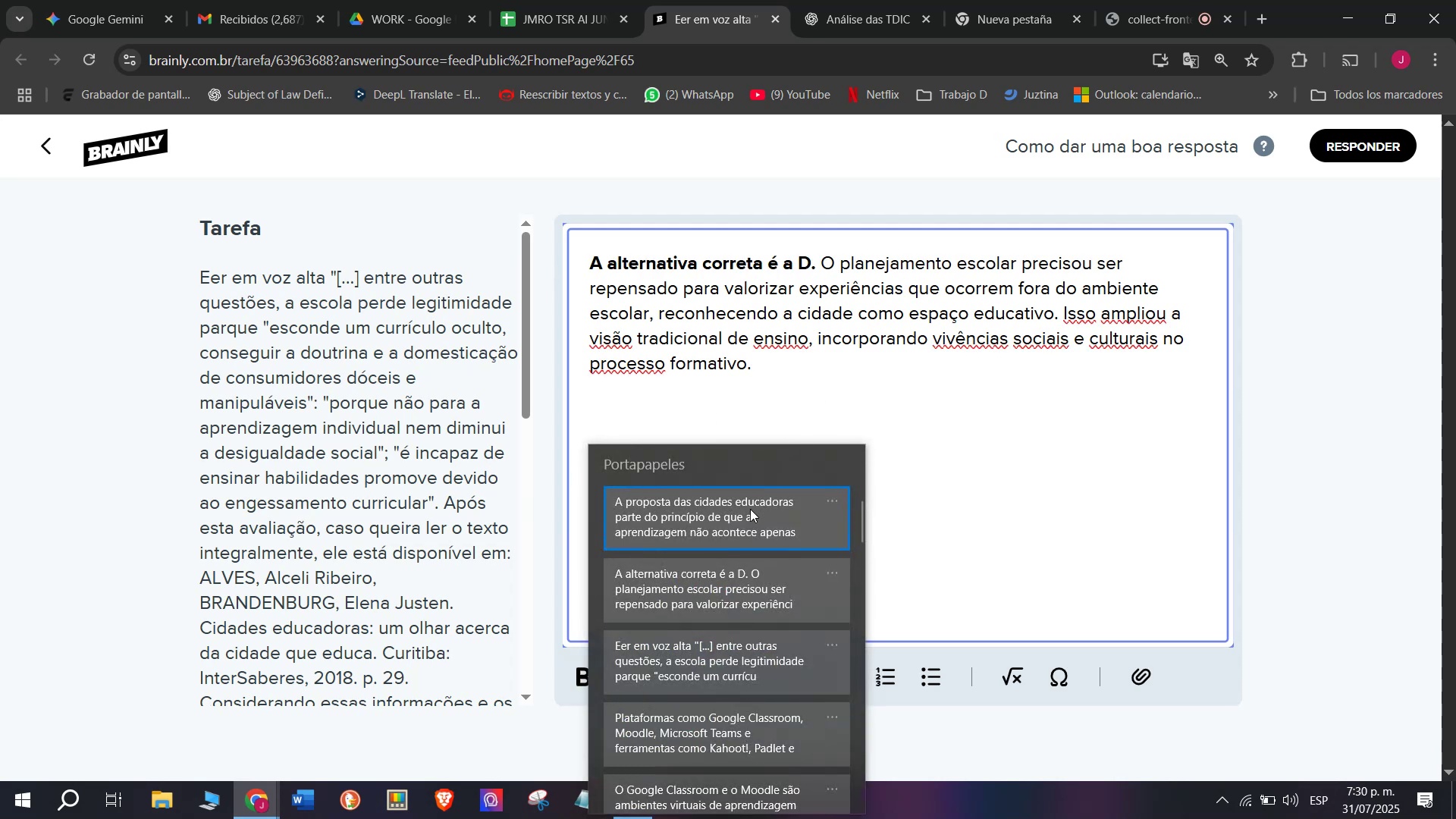 
key(Control+ControlLeft)
 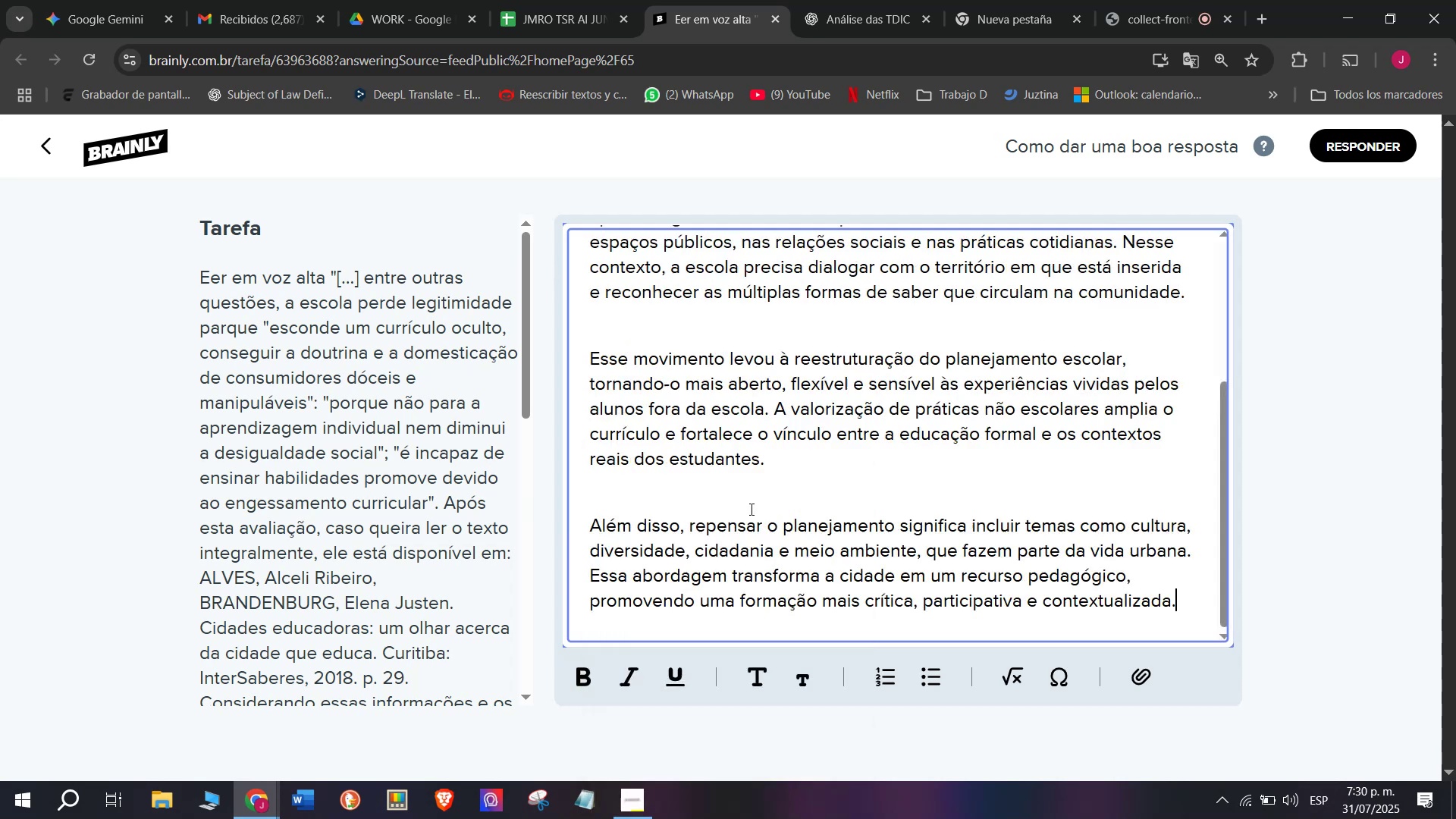 
key(Control+V)
 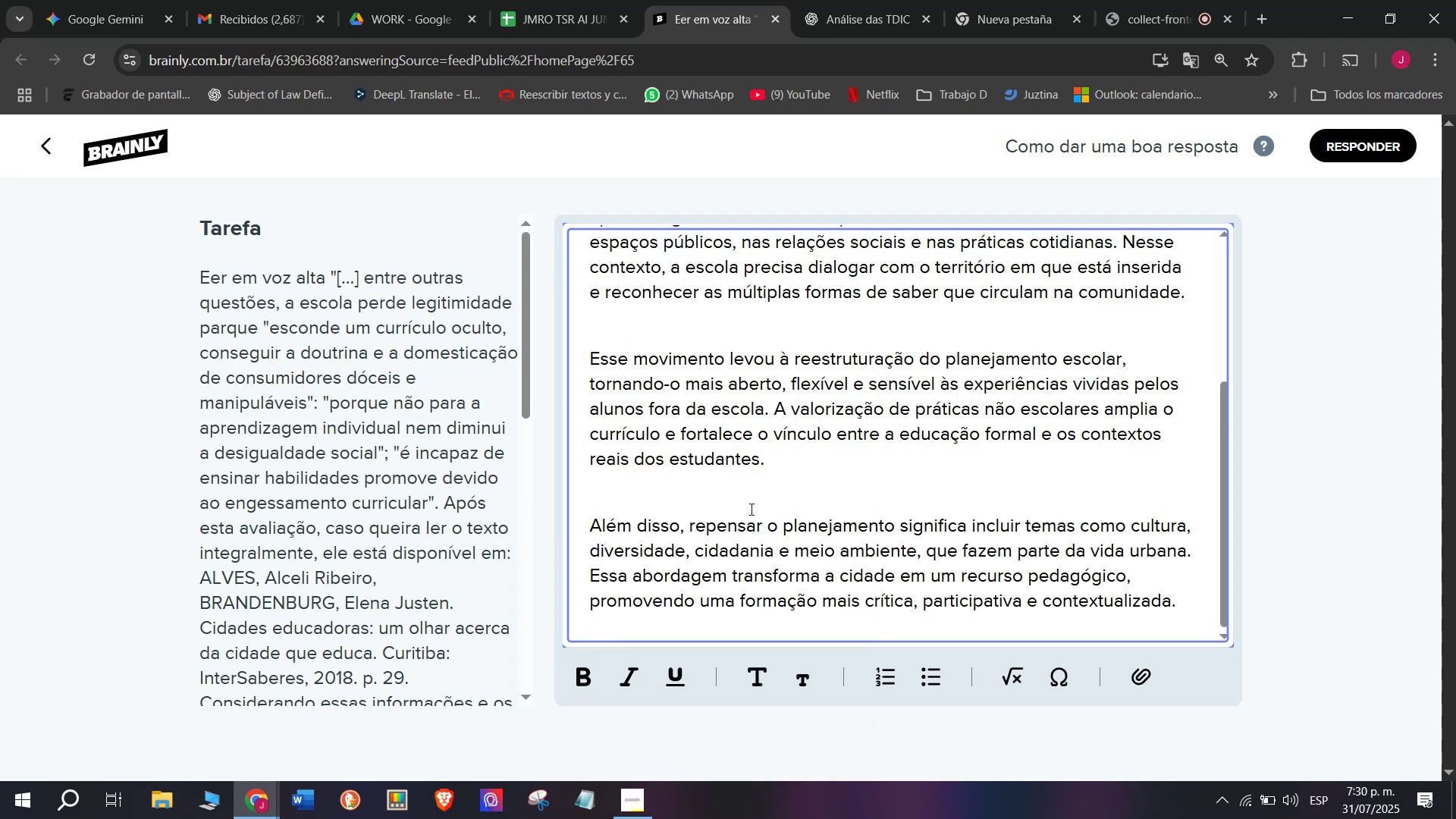 
scroll: coordinate [845, 532], scroll_direction: none, amount: 0.0
 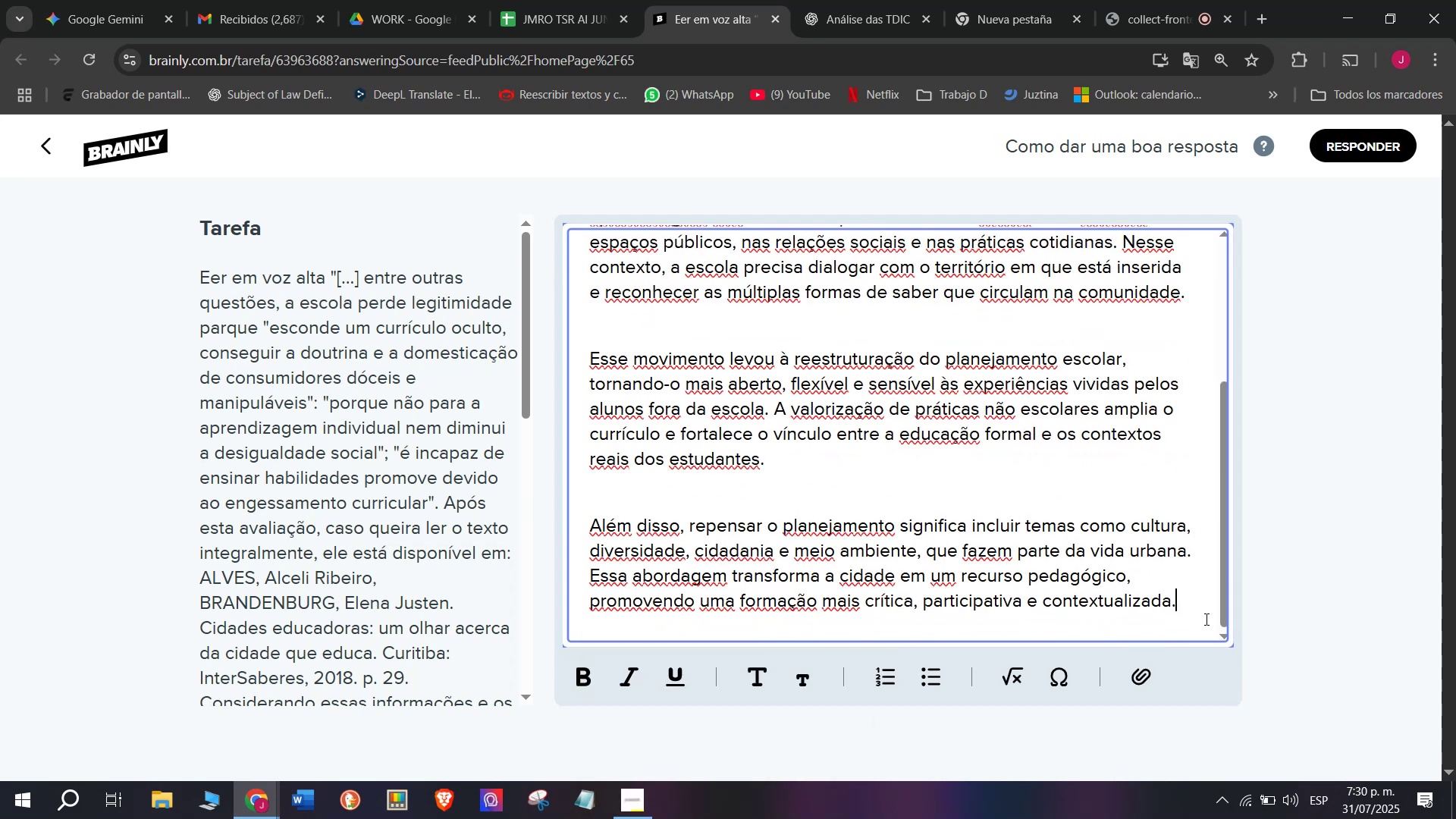 
left_click_drag(start_coordinate=[1185, 607], to_coordinate=[452, 170])
 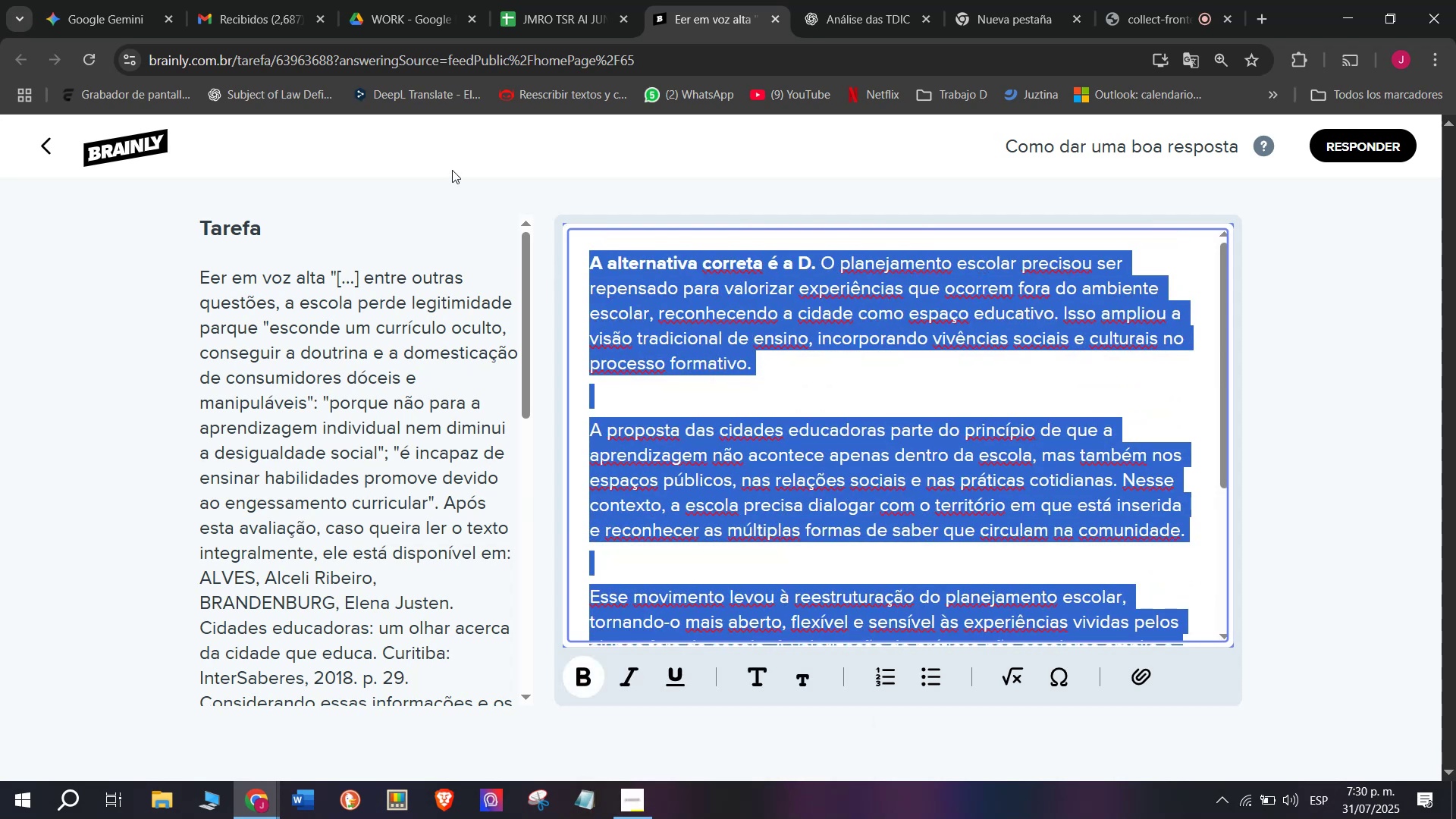 
key(Control+C)
 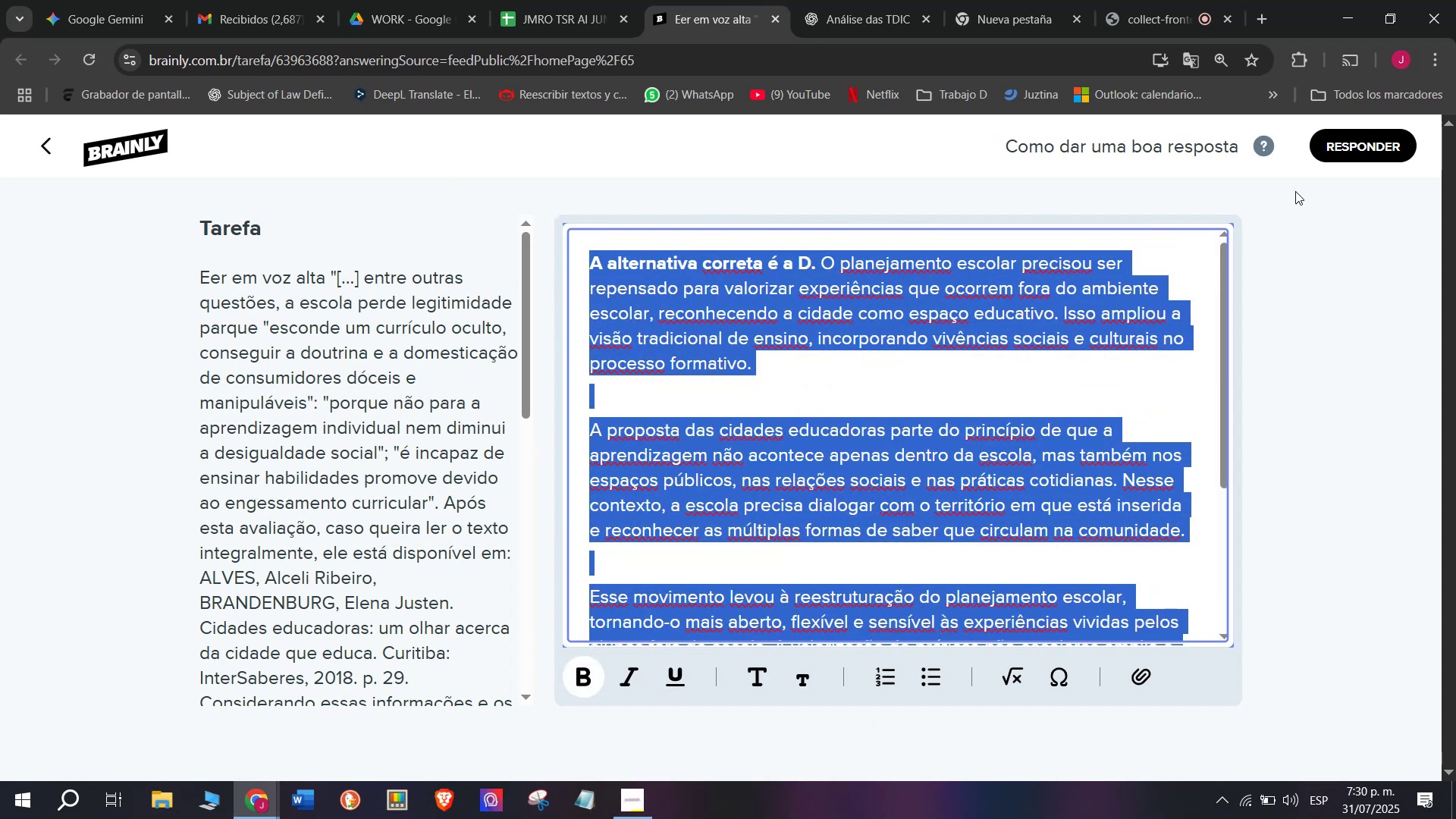 
left_click([1346, 146])
 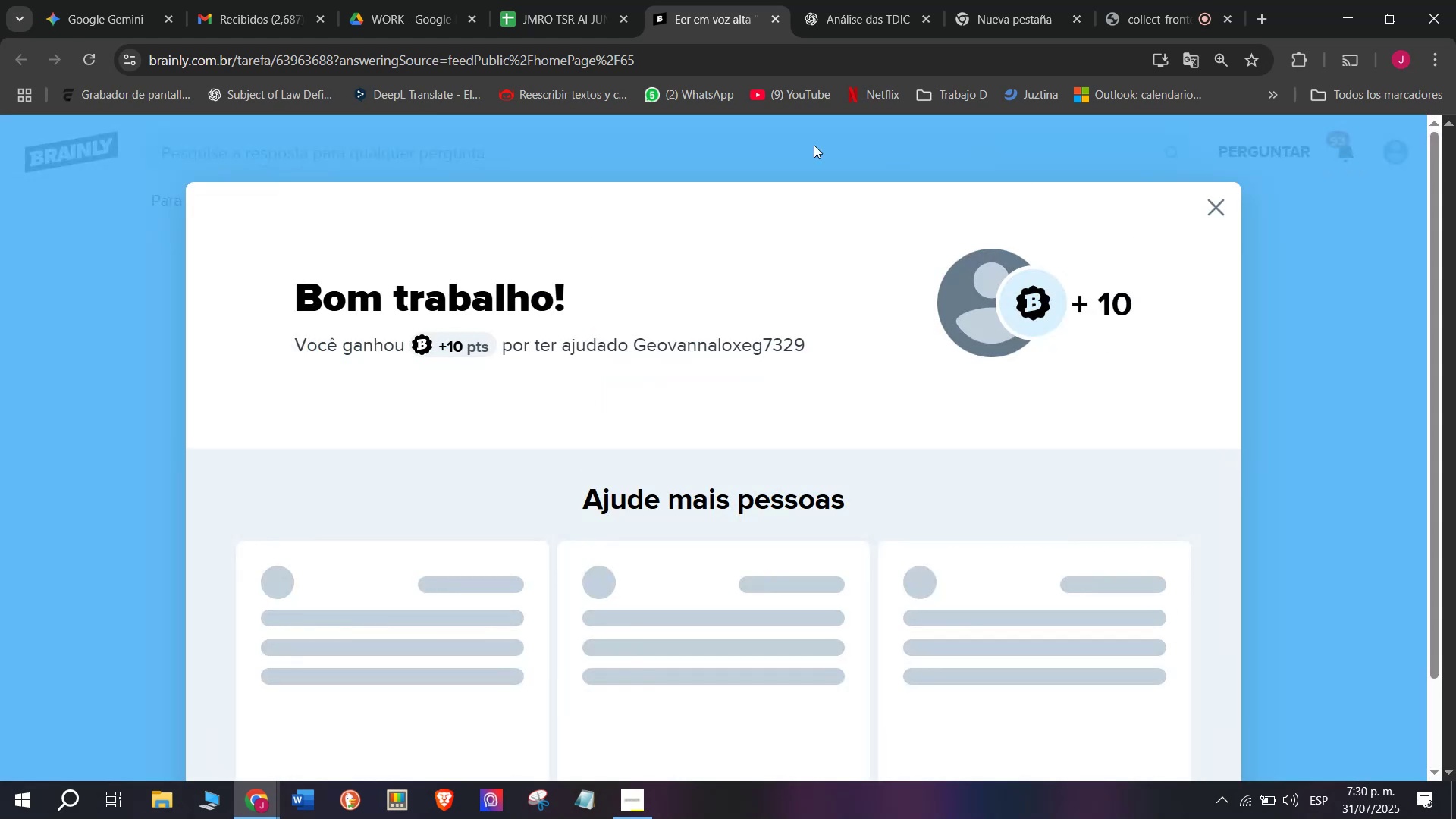 
left_click([570, 0])
 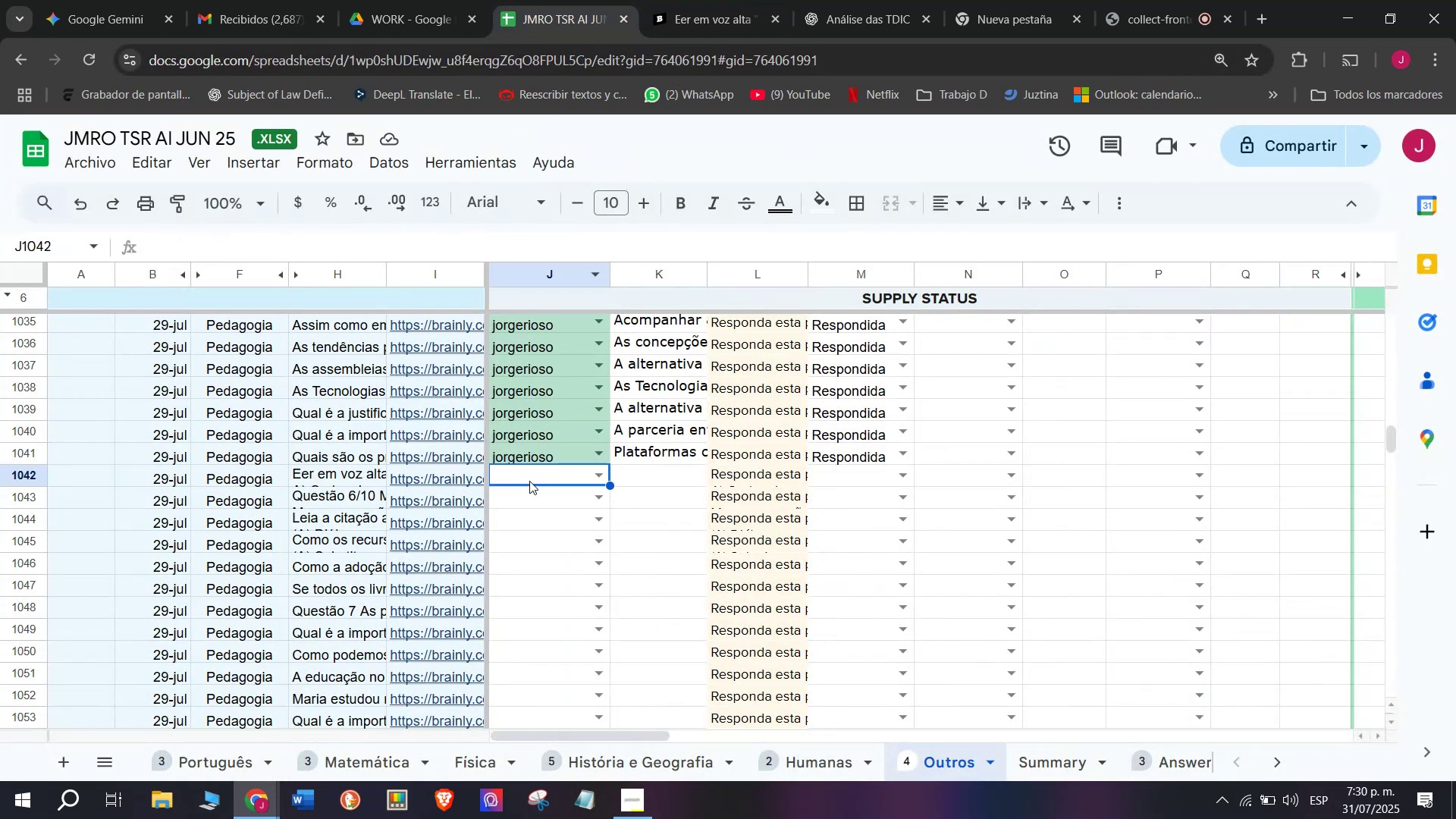 
key(J)
 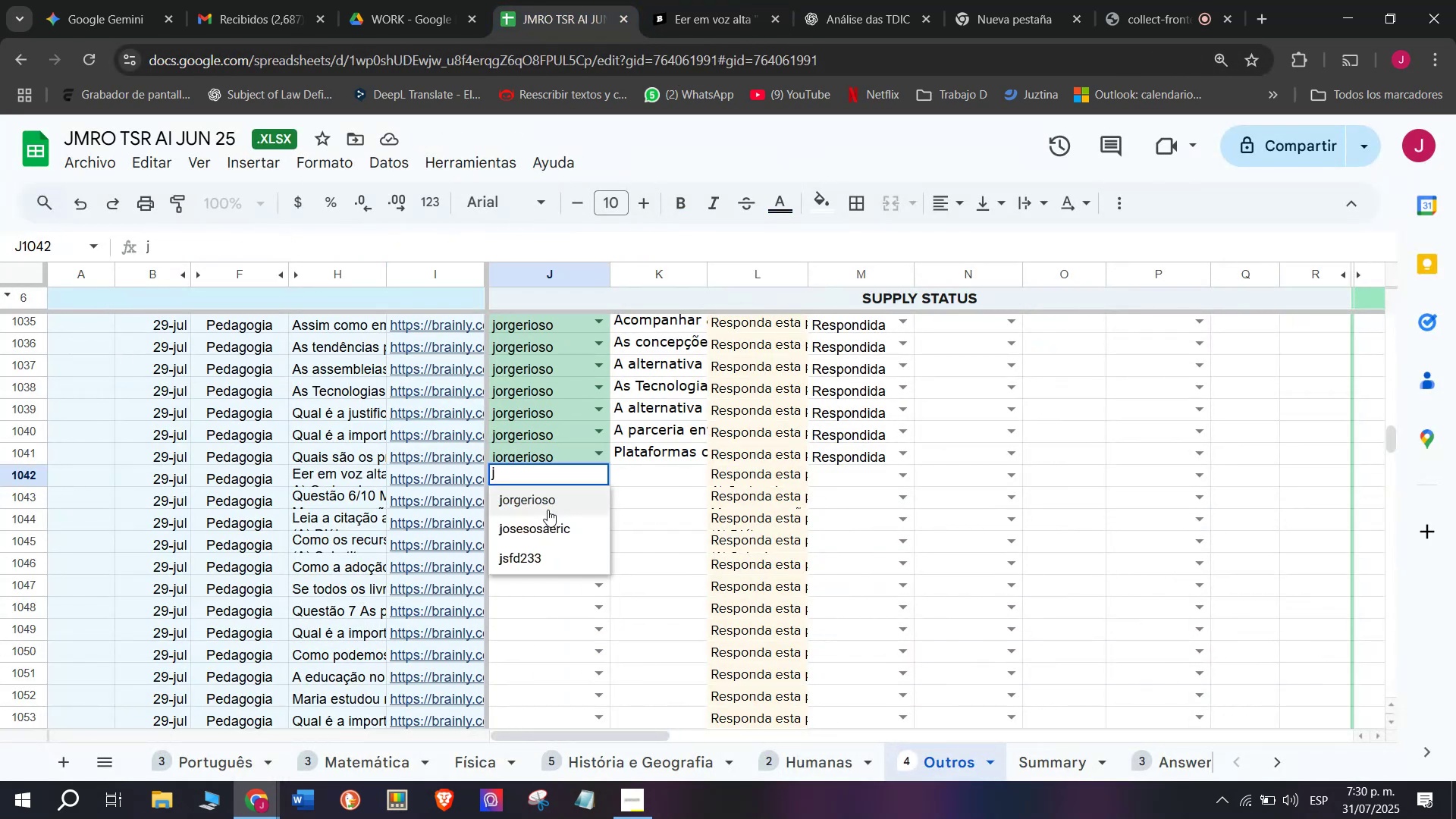 
left_click([550, 503])
 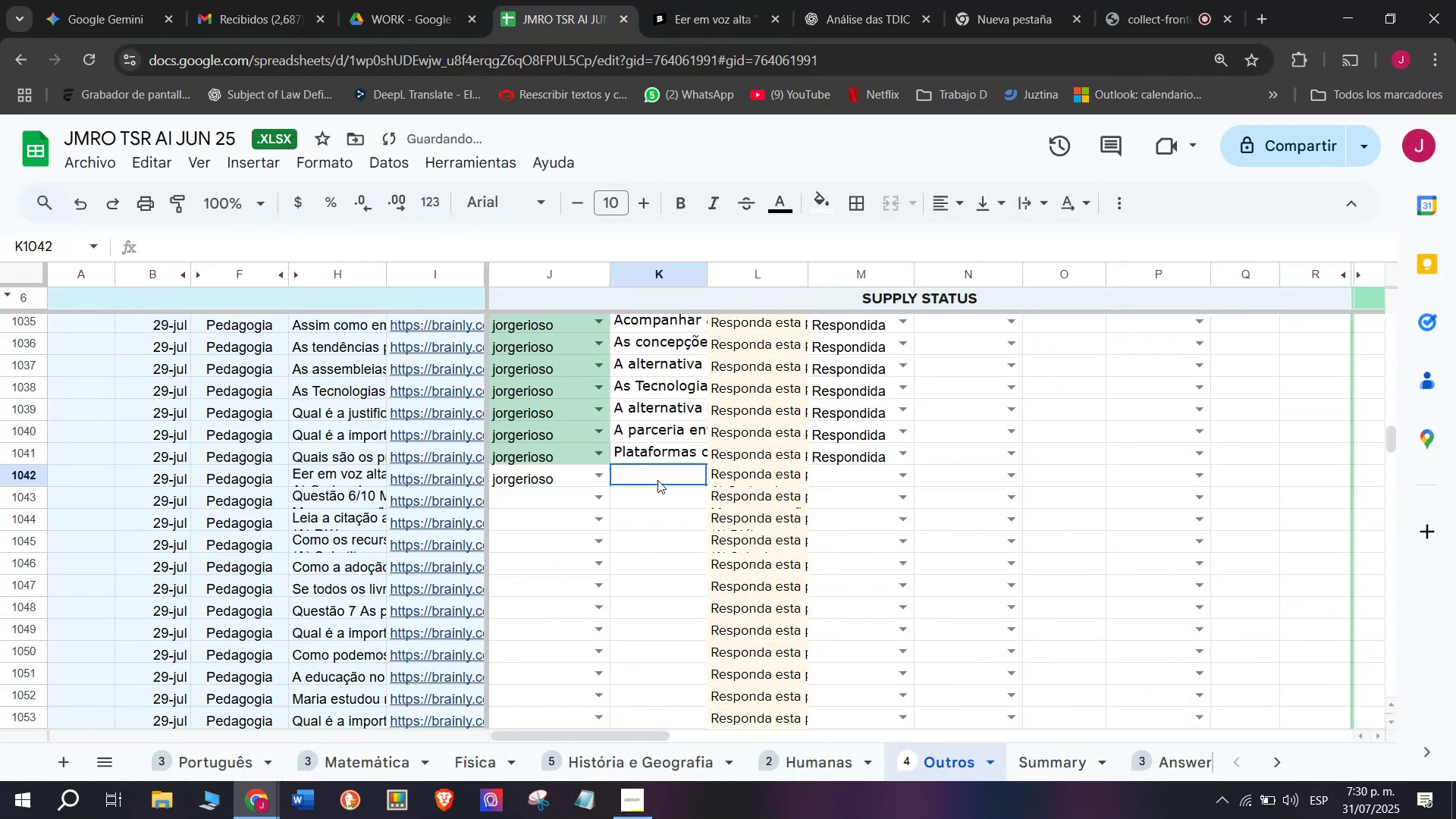 
double_click([657, 480])
 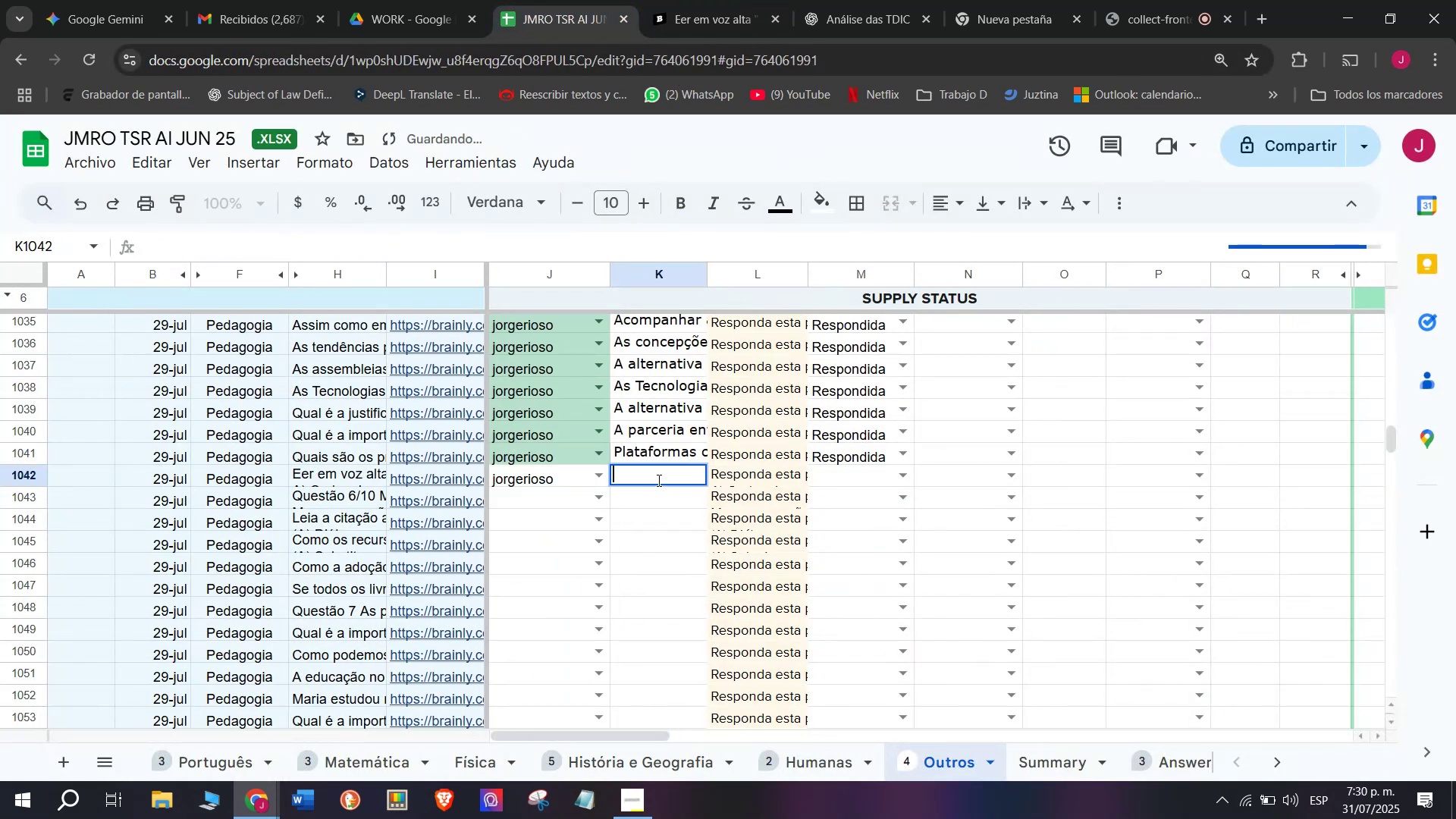 
key(Control+V)
 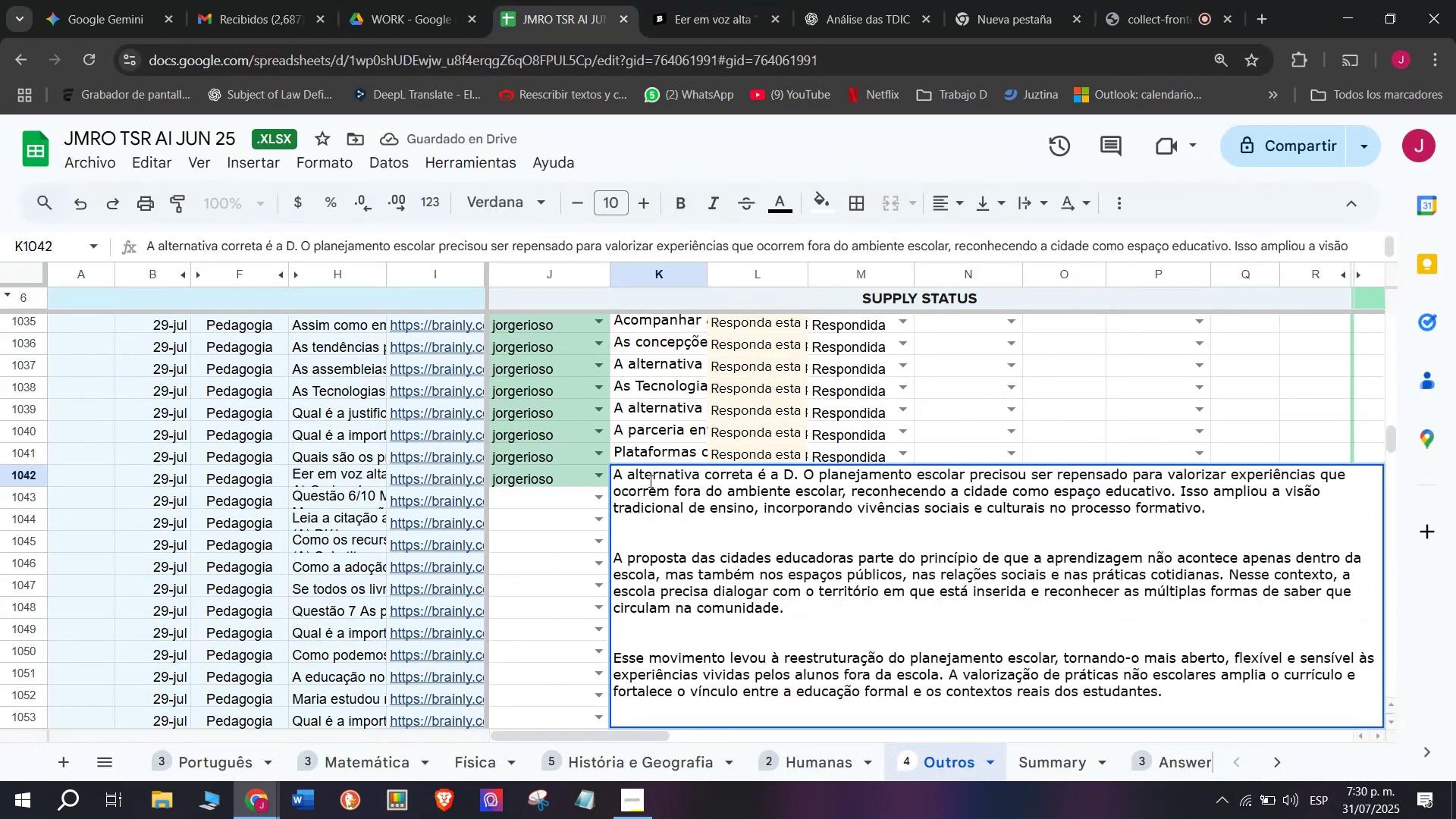 
key(Enter)
 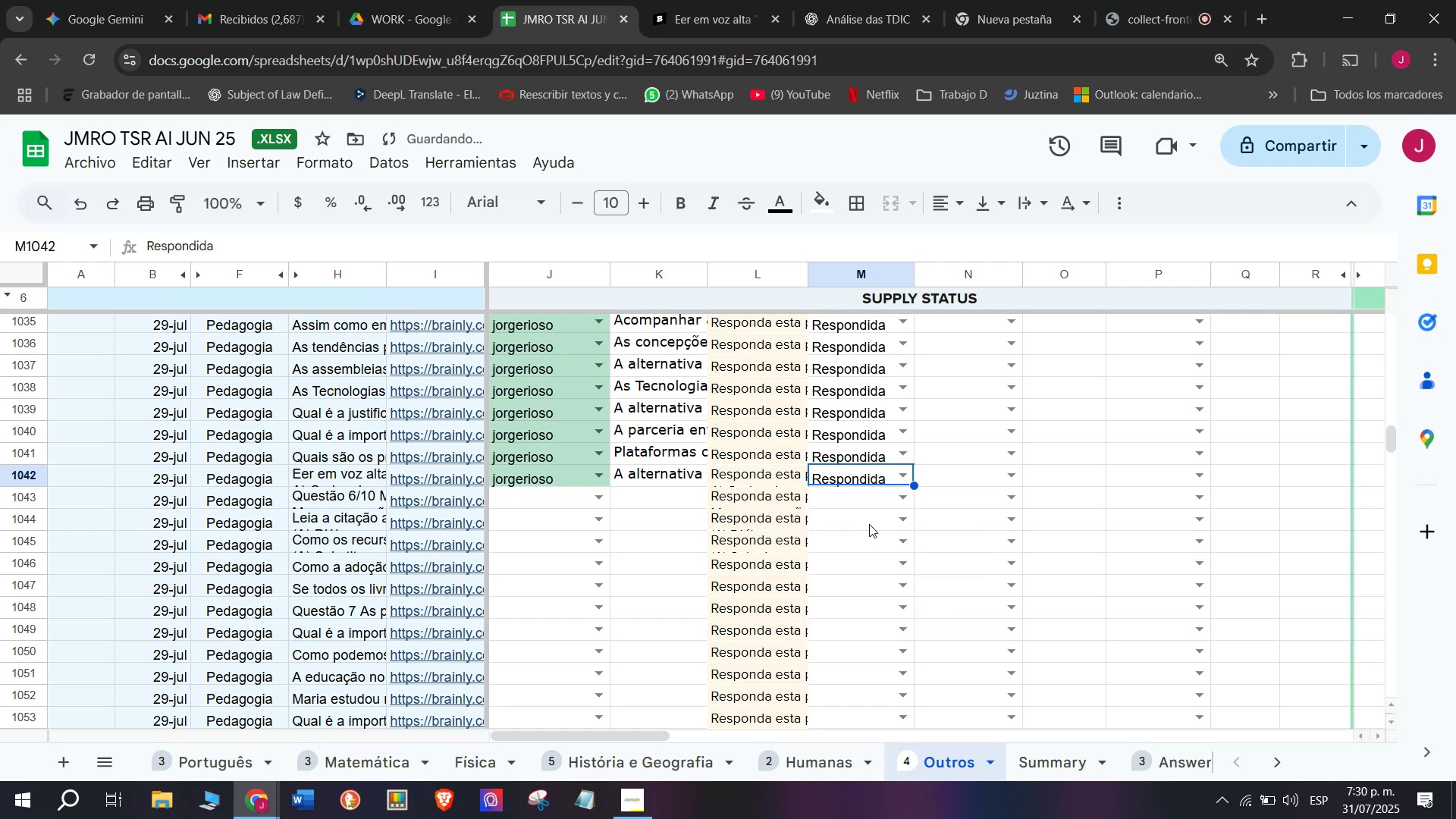 
wait(8.49)
 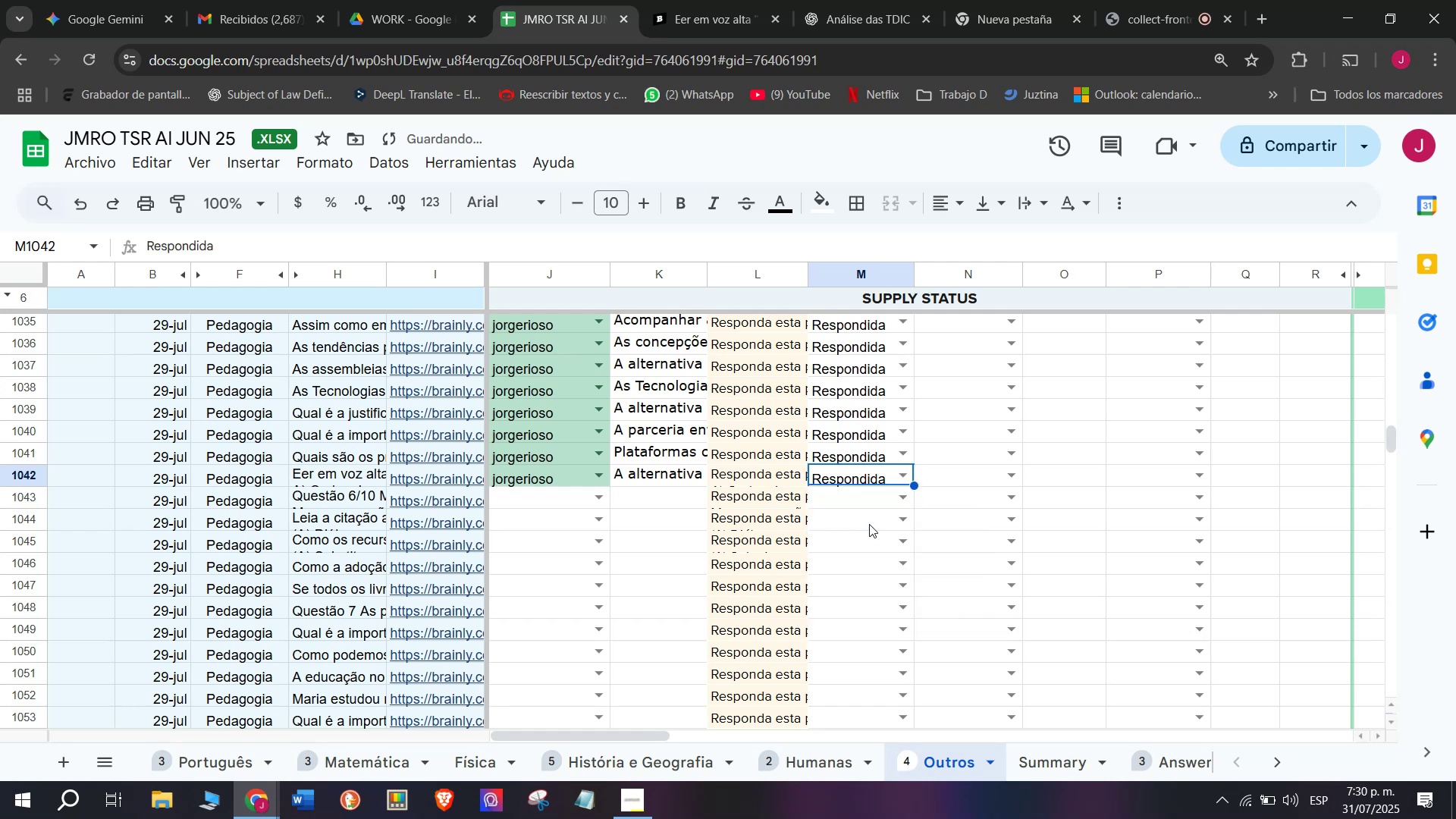 
left_click([445, 497])
 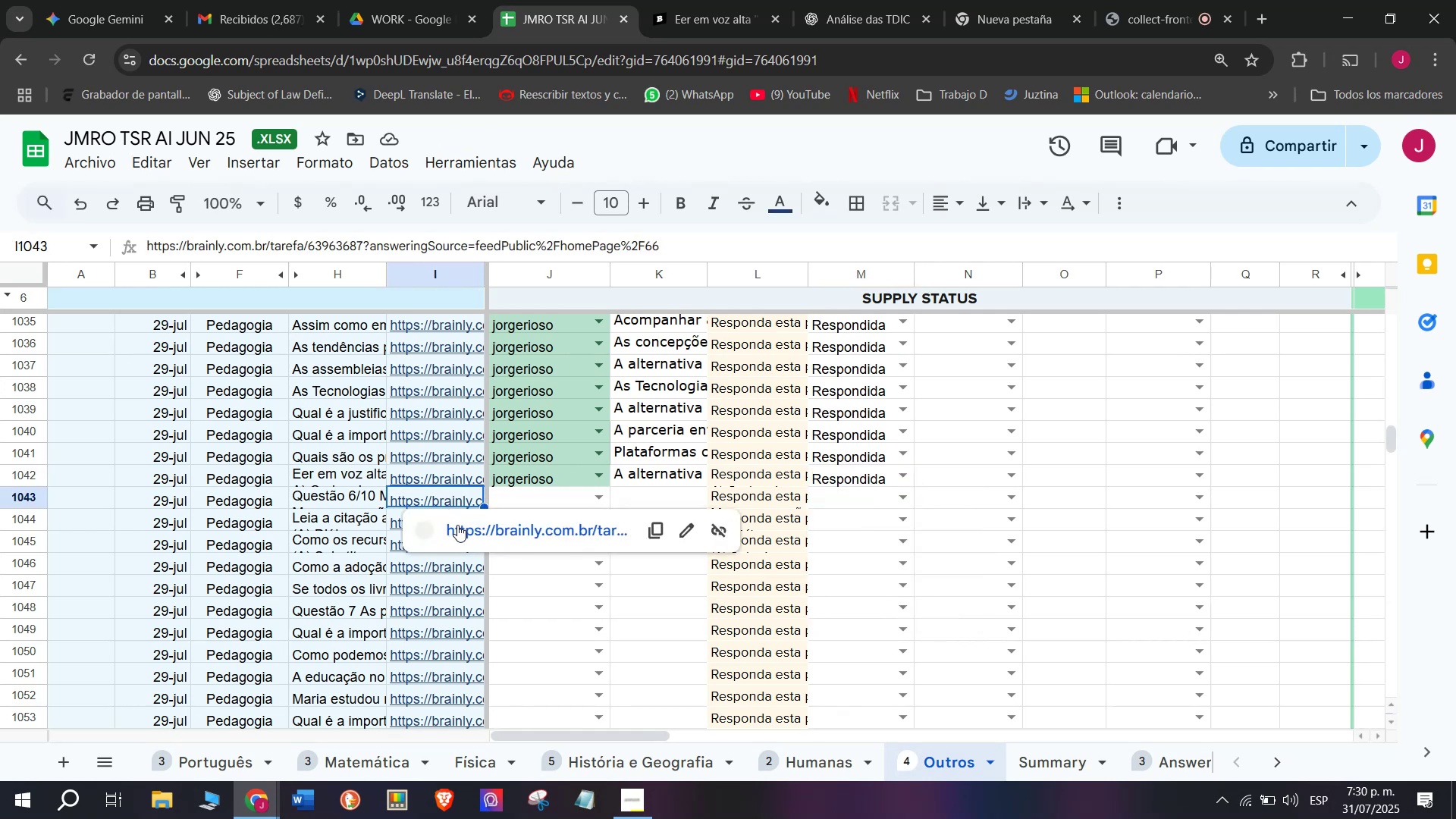 
left_click([457, 525])
 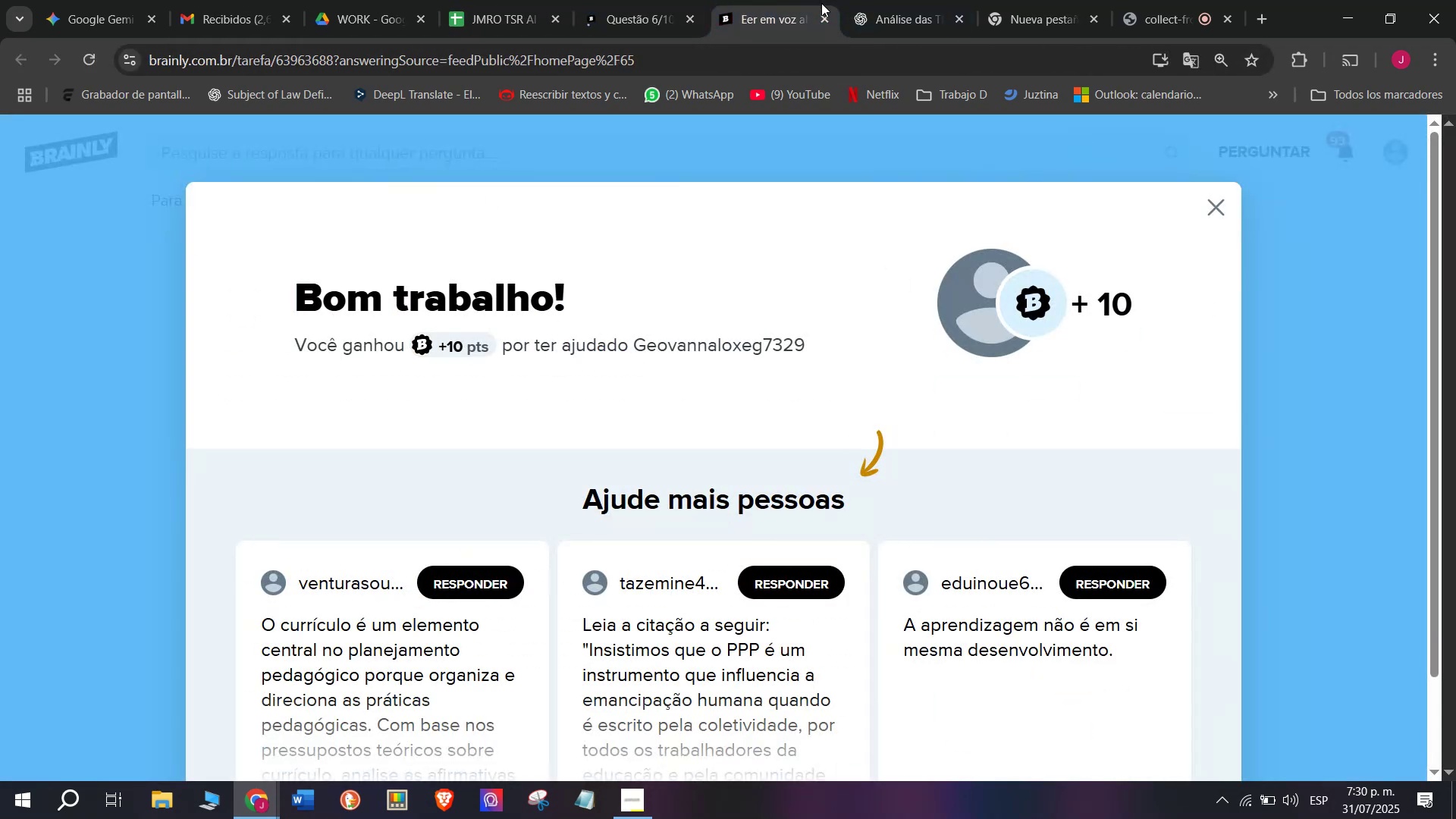 
left_click([828, 11])
 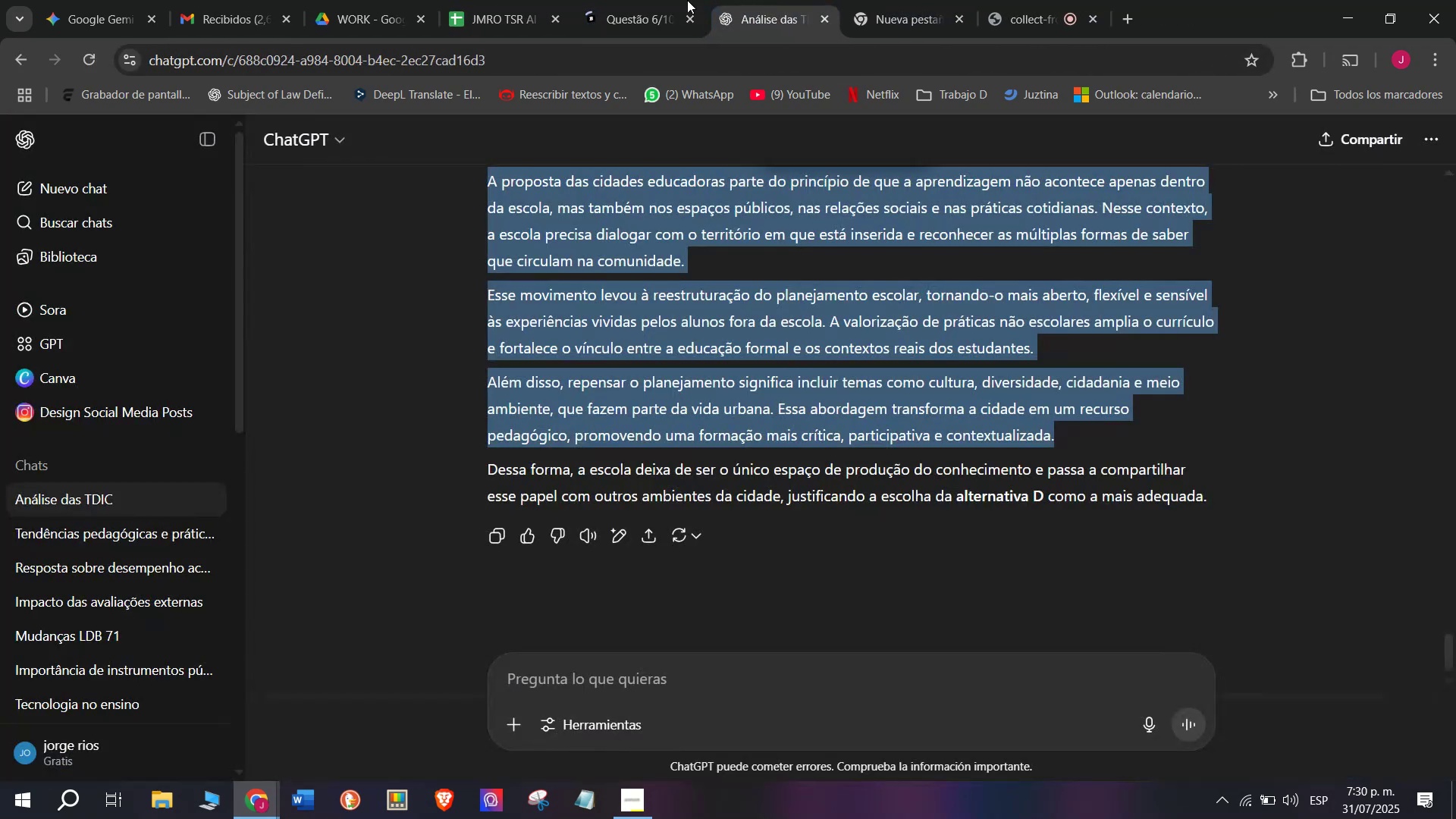 
left_click([613, 0])
 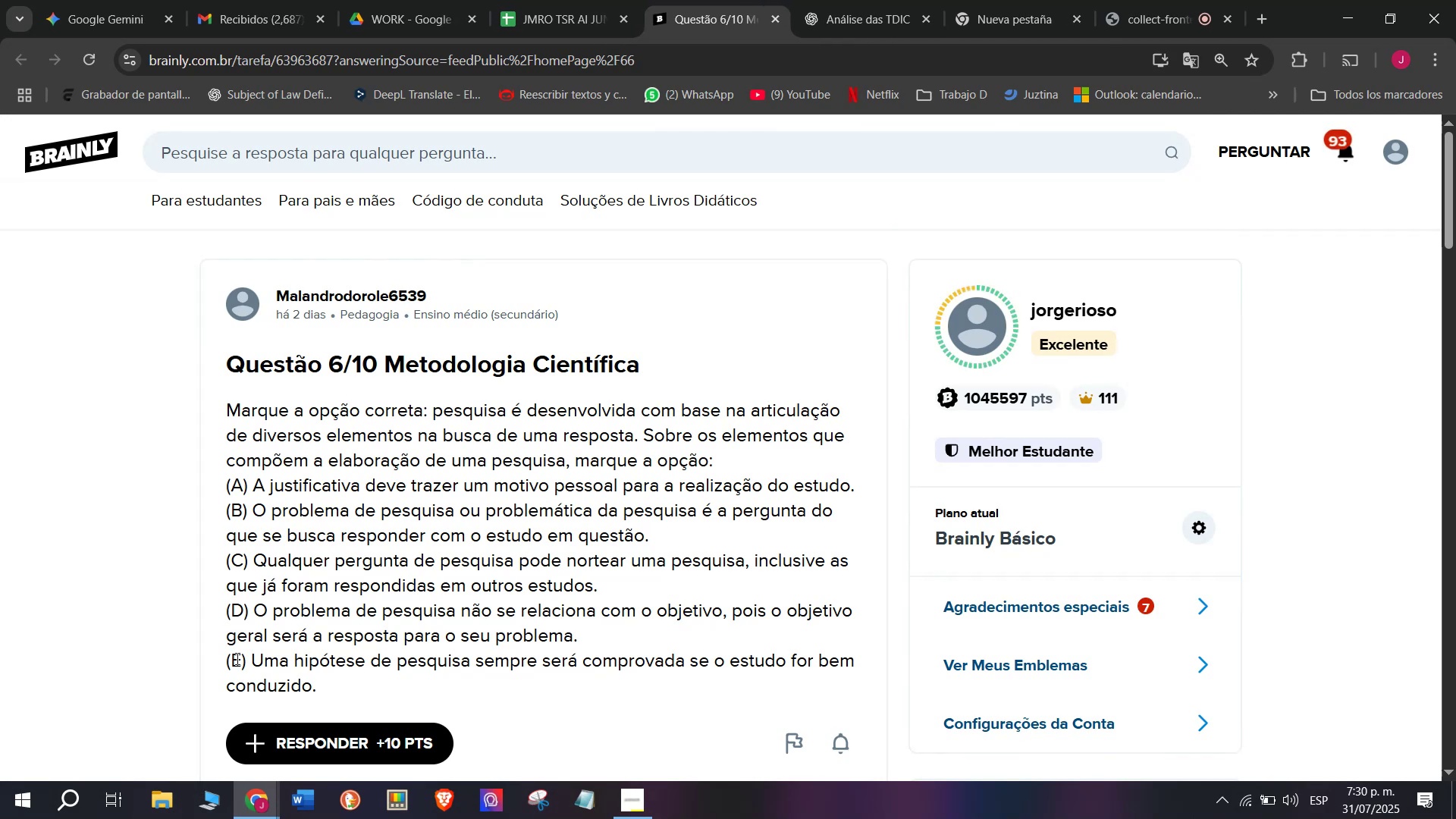 
left_click_drag(start_coordinate=[347, 682], to_coordinate=[189, 363])
 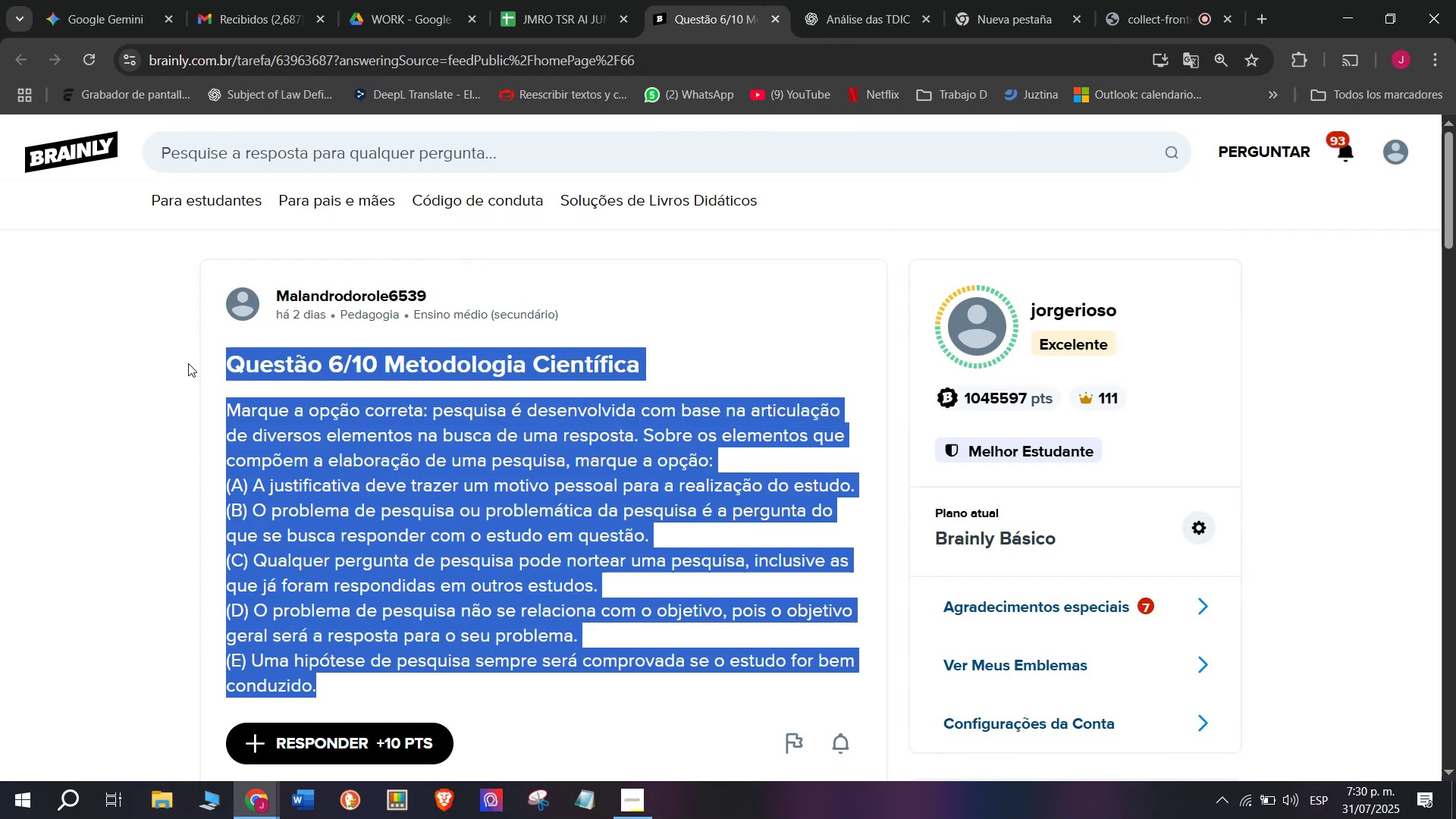 
key(Control+C)
 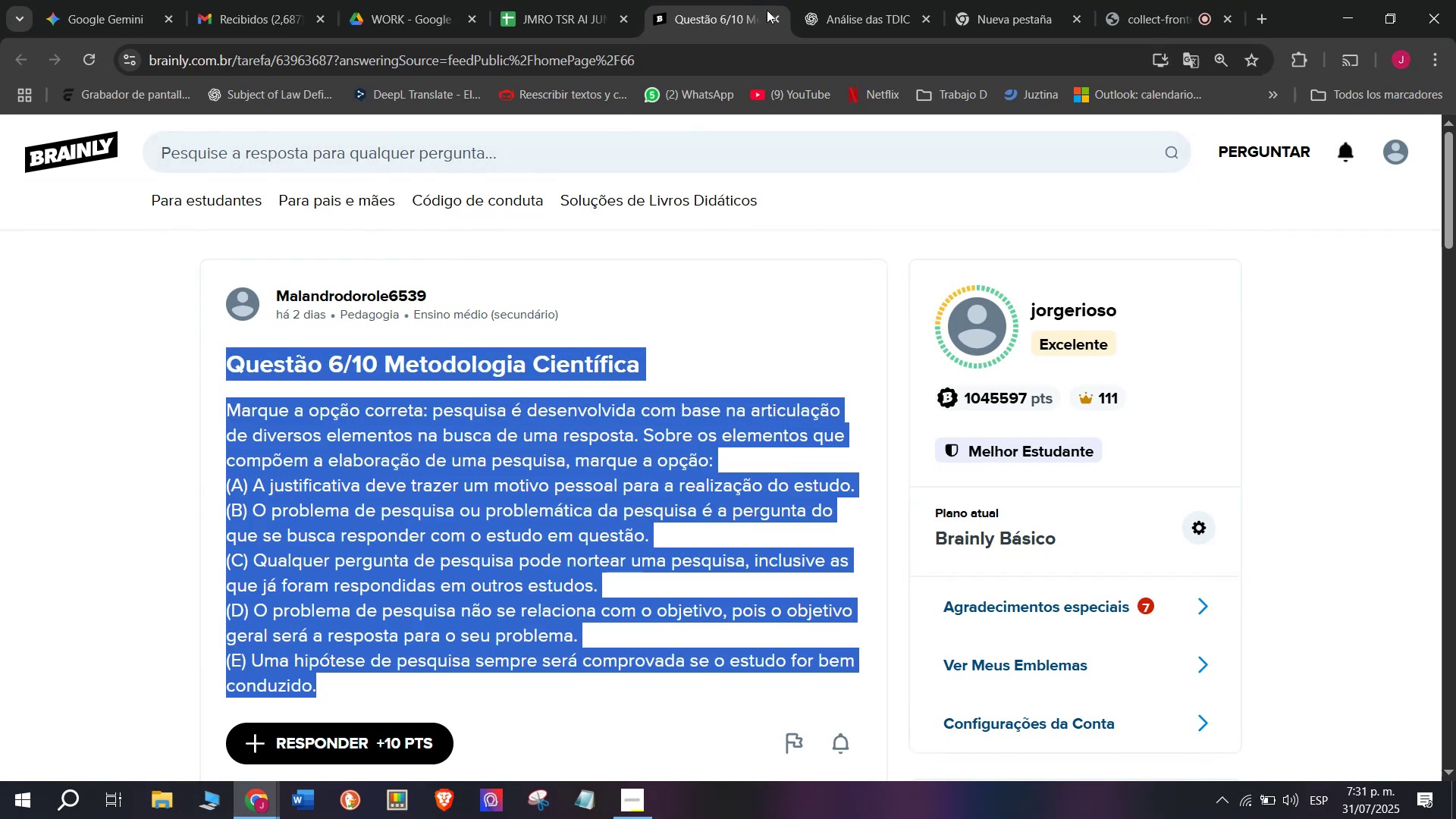 
left_click([827, 0])
 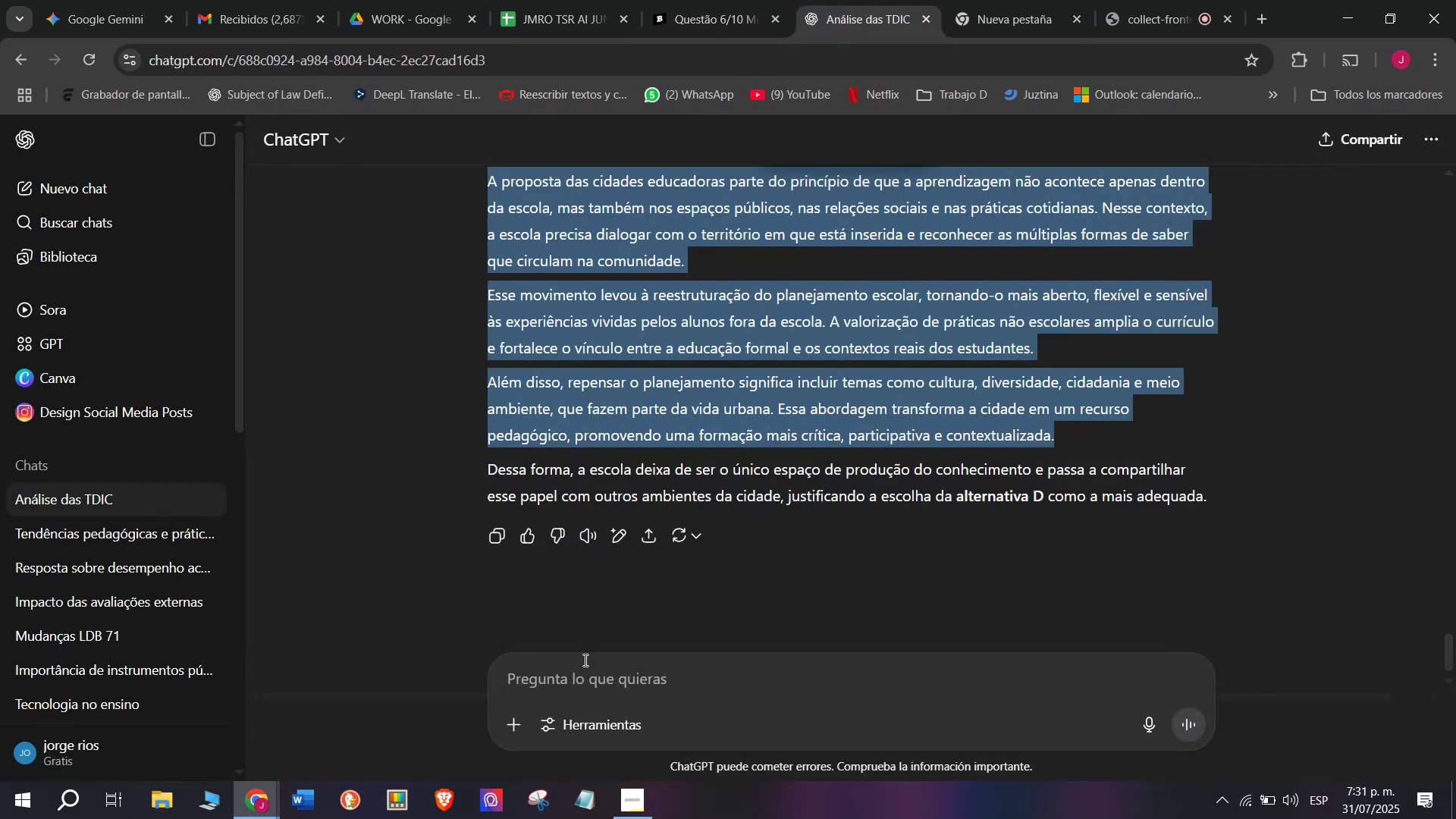 
left_click([580, 673])
 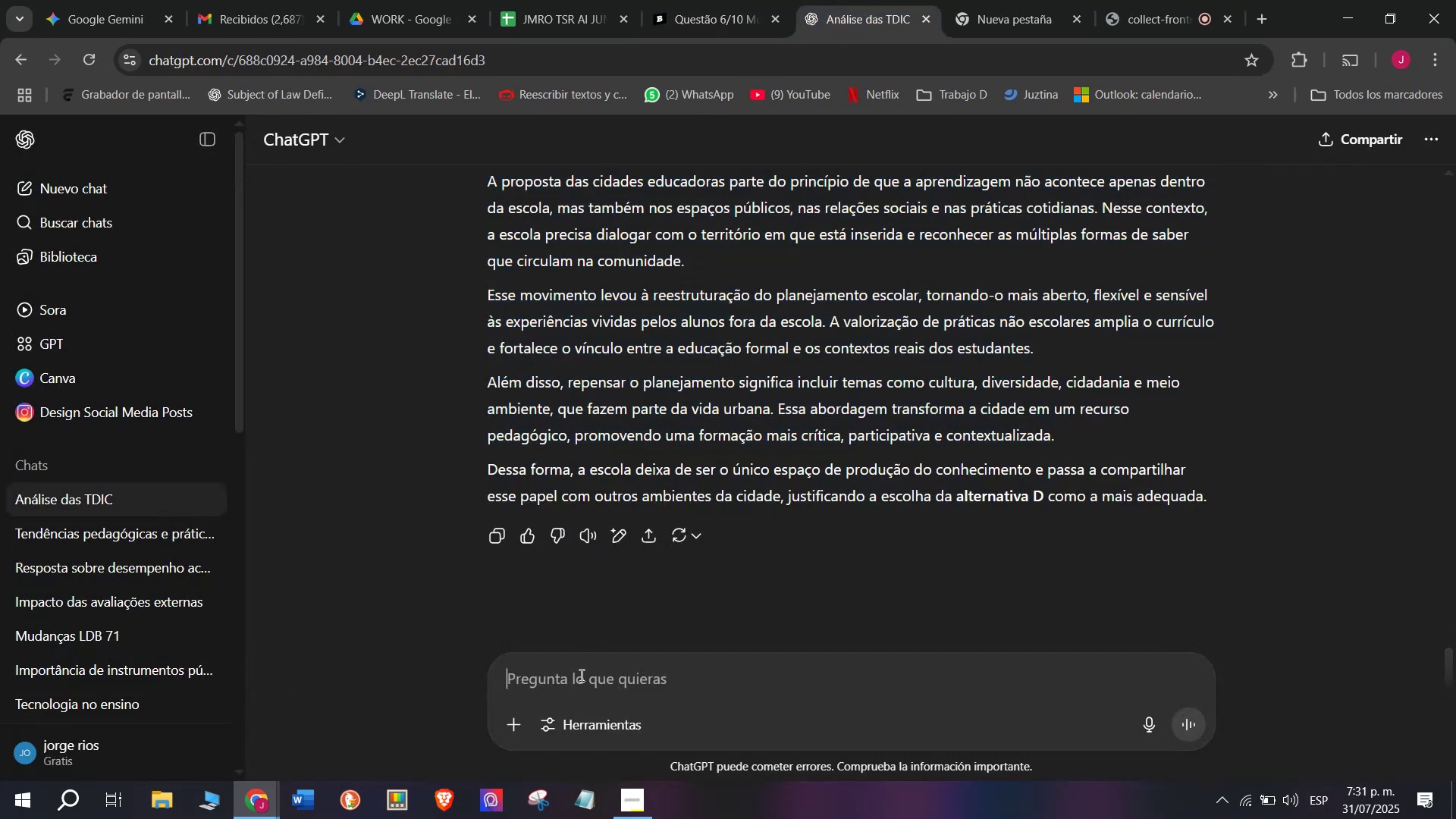 
key(Meta+V)
 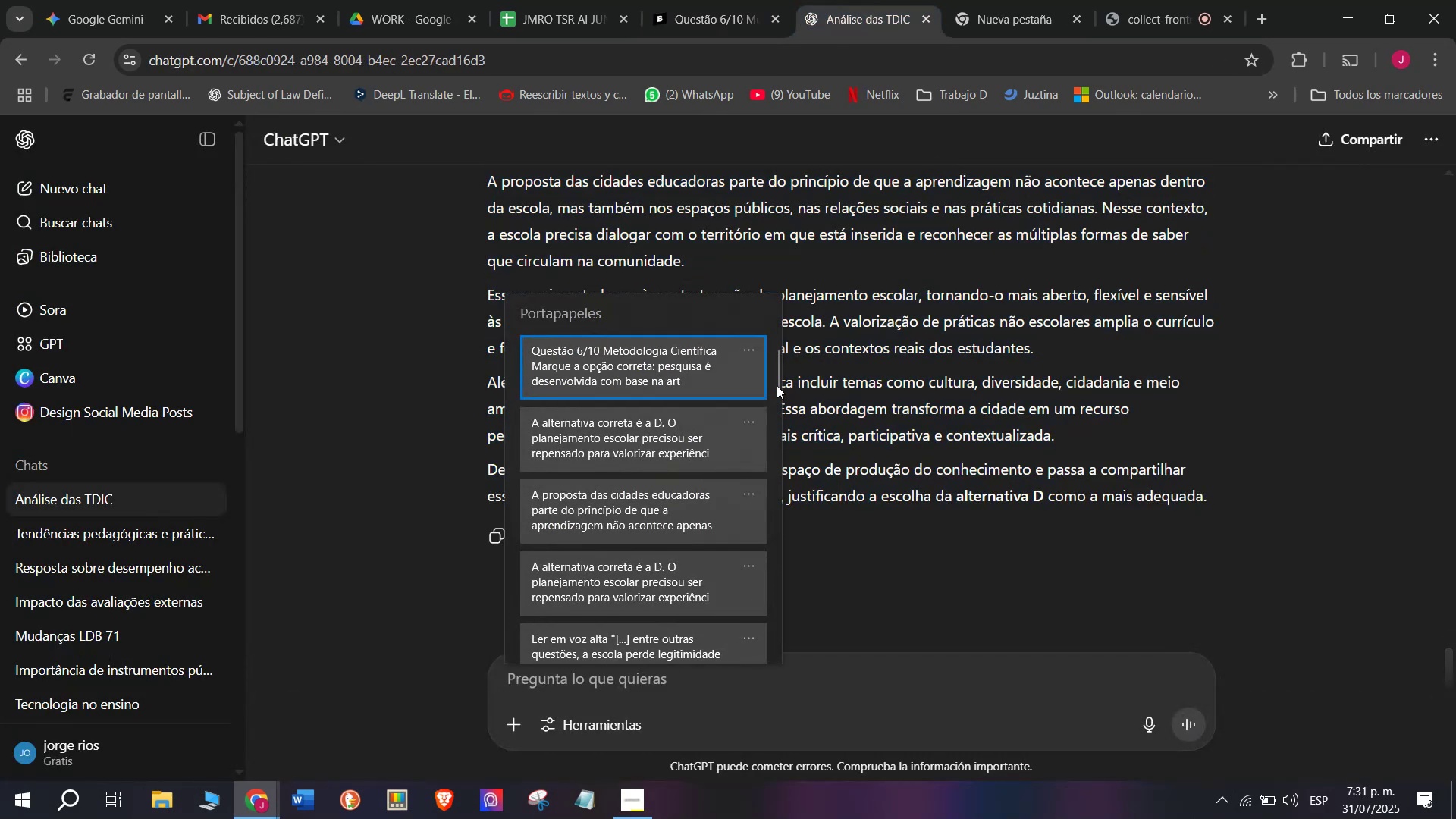 
left_click_drag(start_coordinate=[777, 384], to_coordinate=[755, 704])
 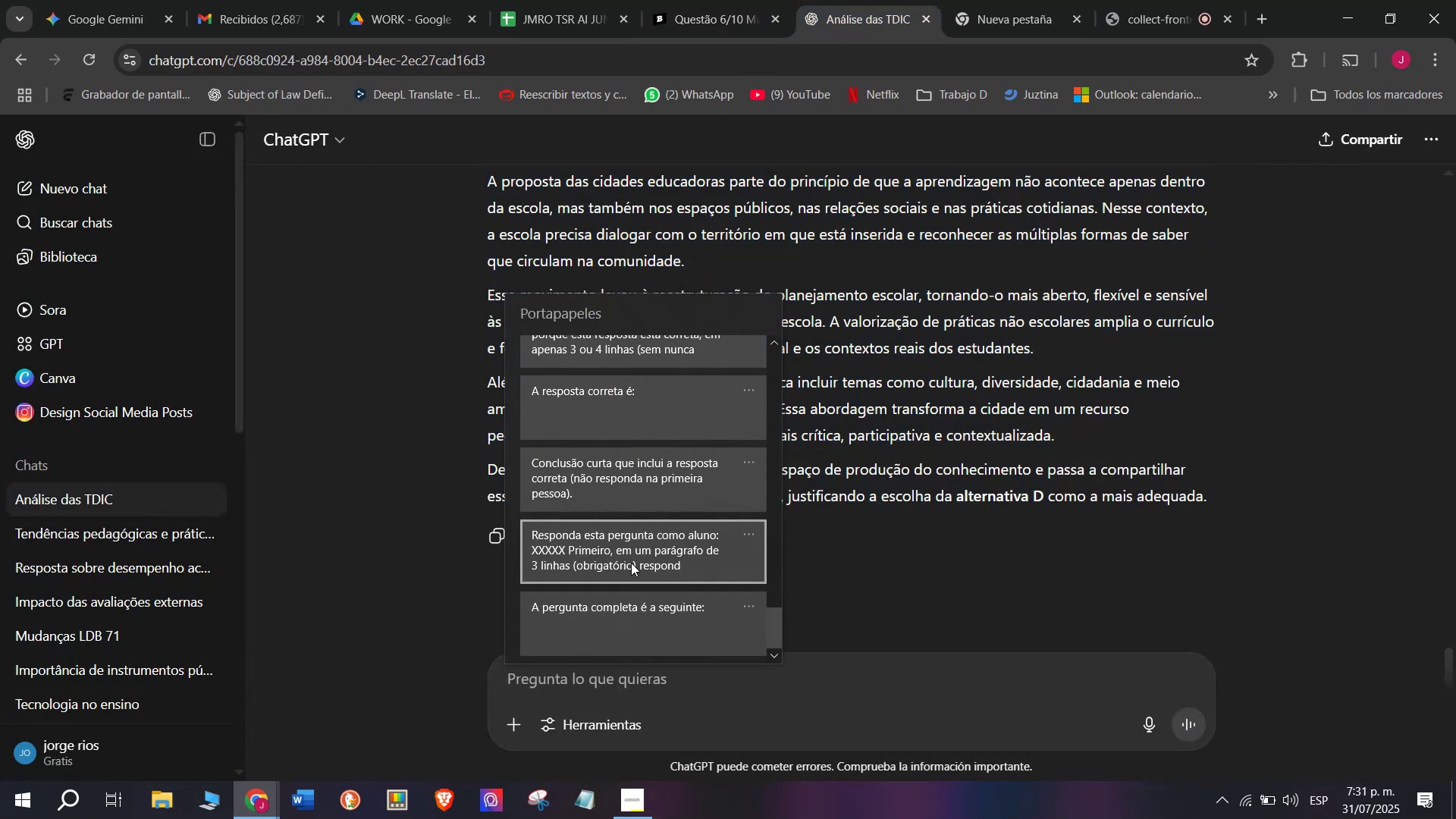 
key(Control+ControlLeft)
 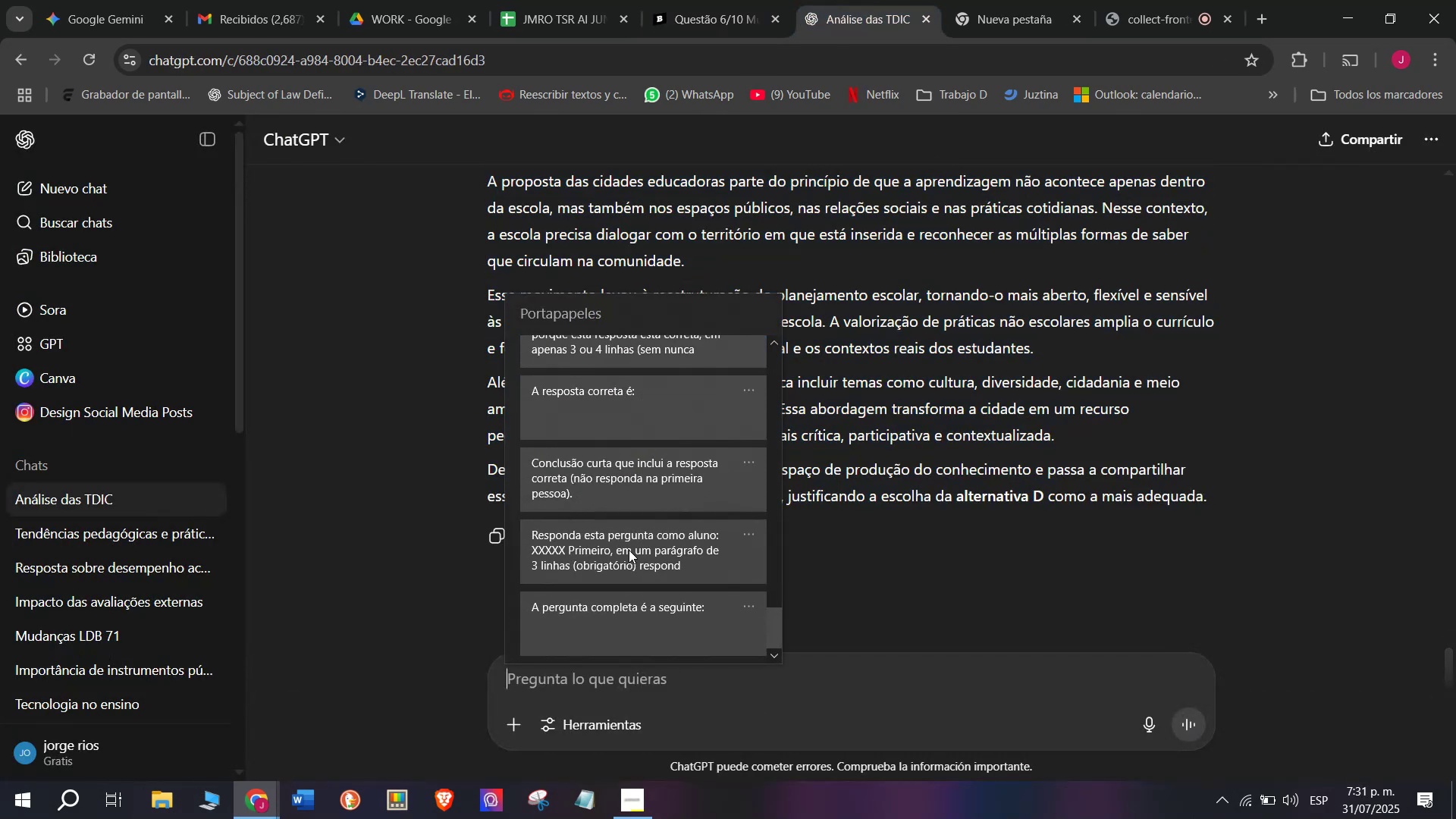 
key(Control+V)
 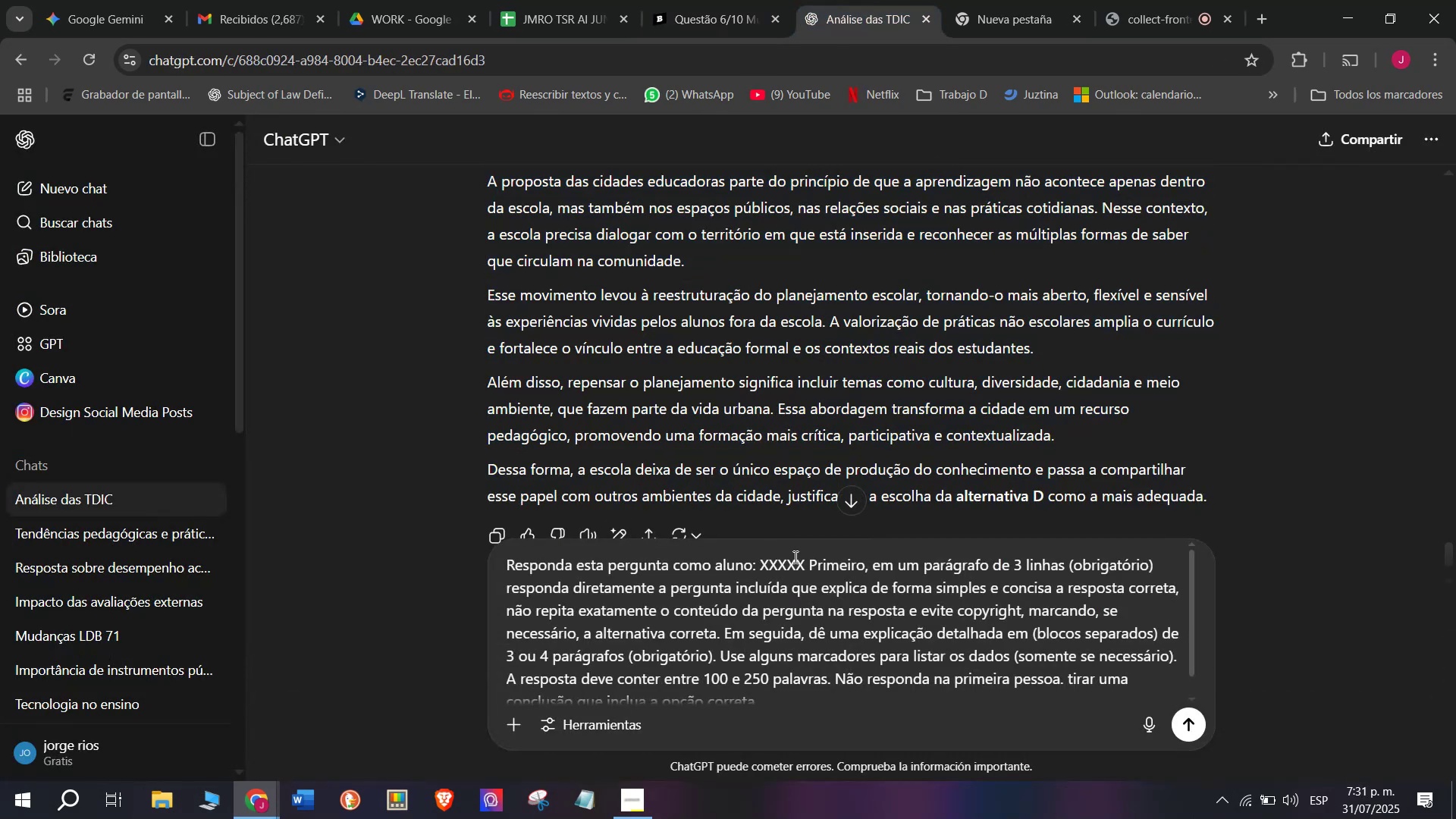 
left_click_drag(start_coordinate=[806, 562], to_coordinate=[763, 565])
 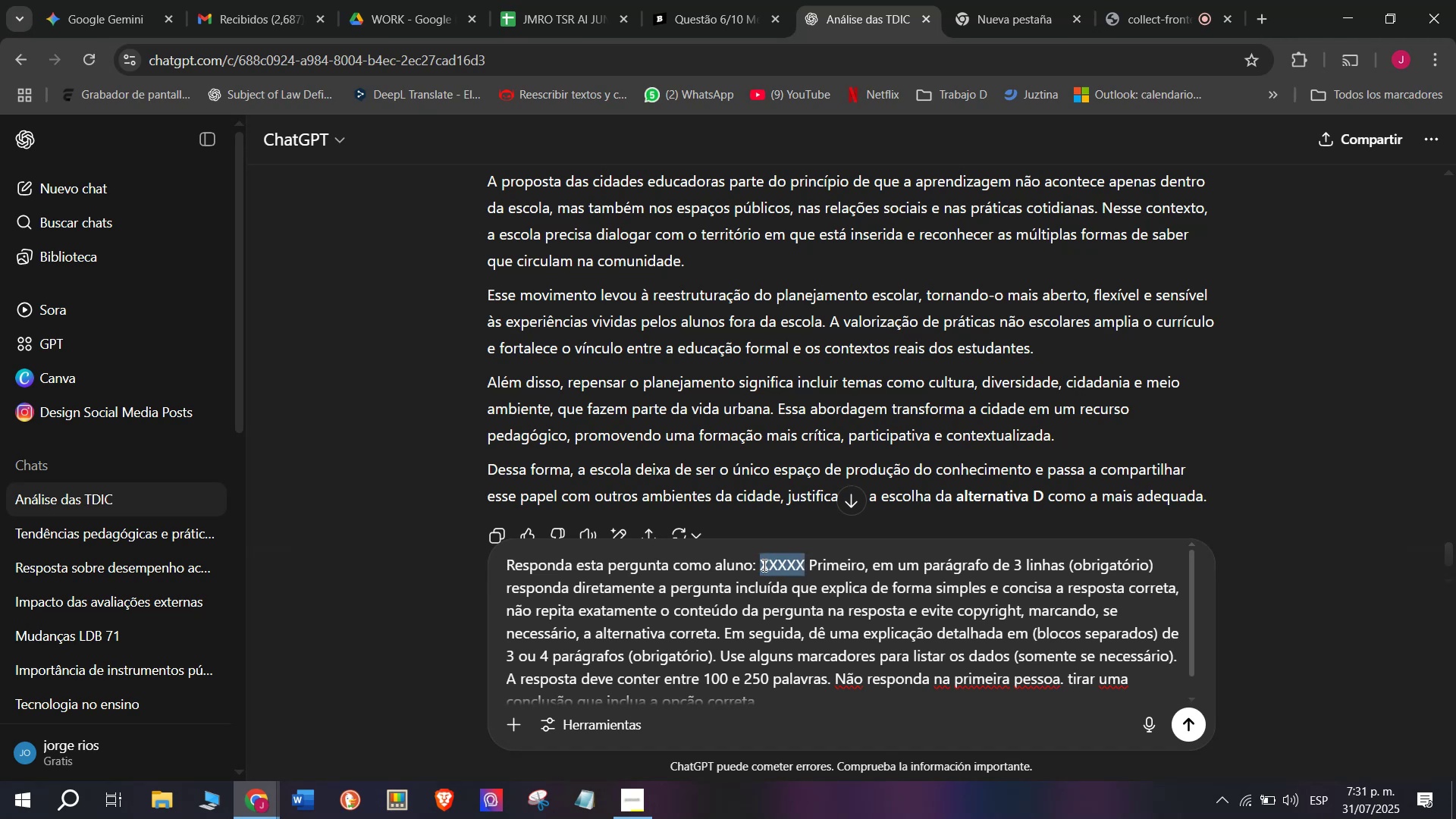 
key(Meta+V)
 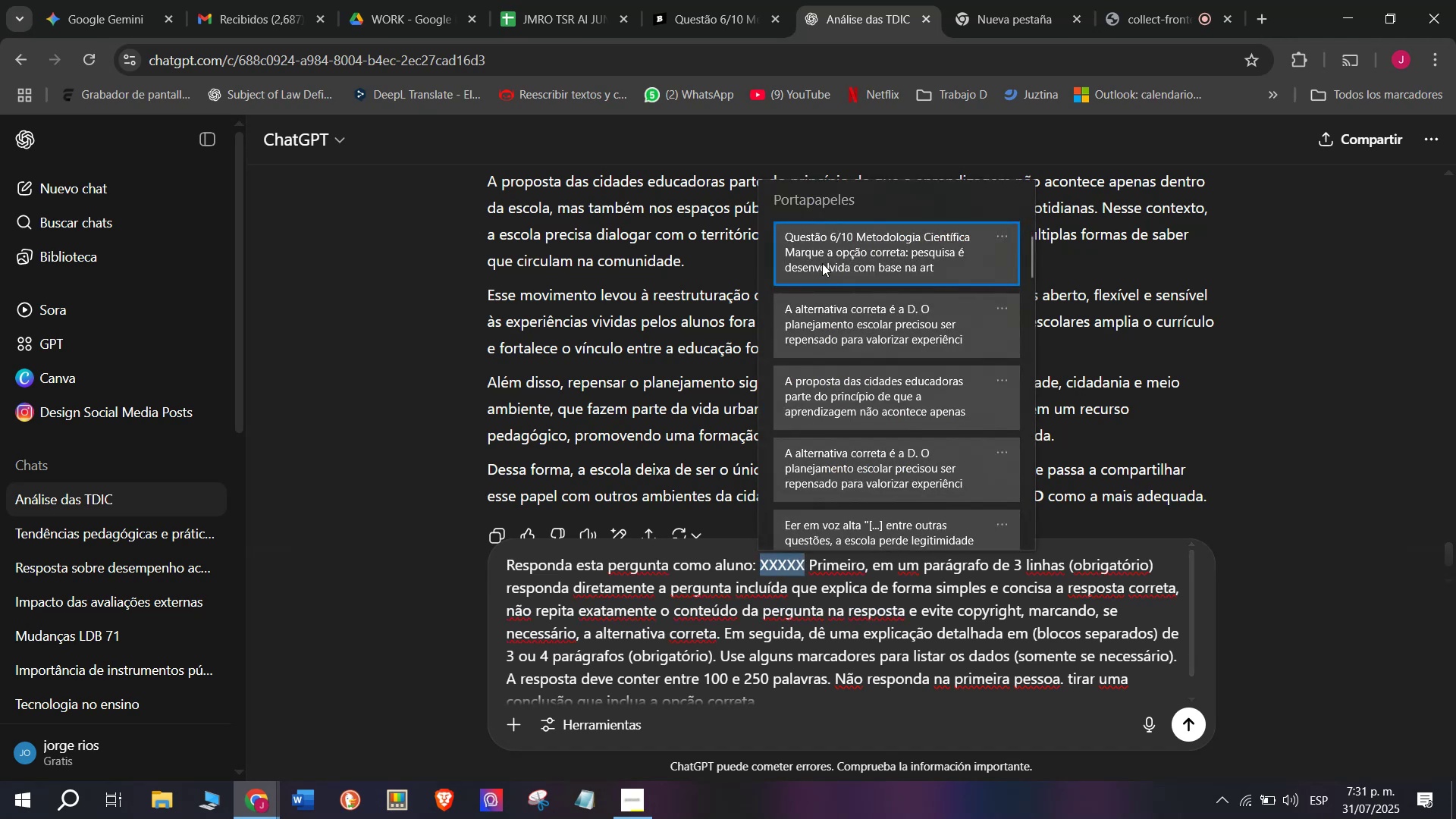 
key(Control+ControlLeft)
 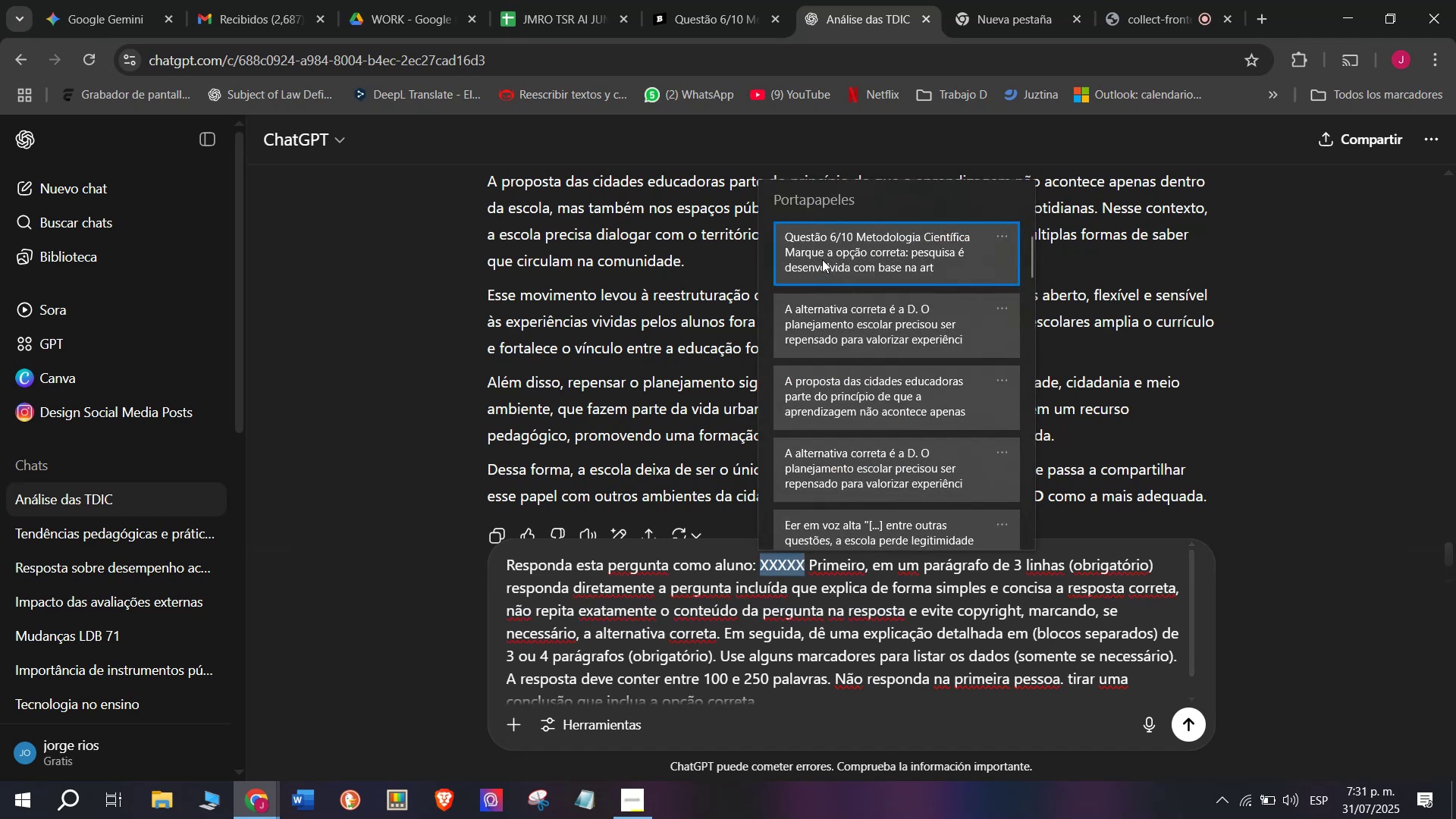 
key(Control+V)
 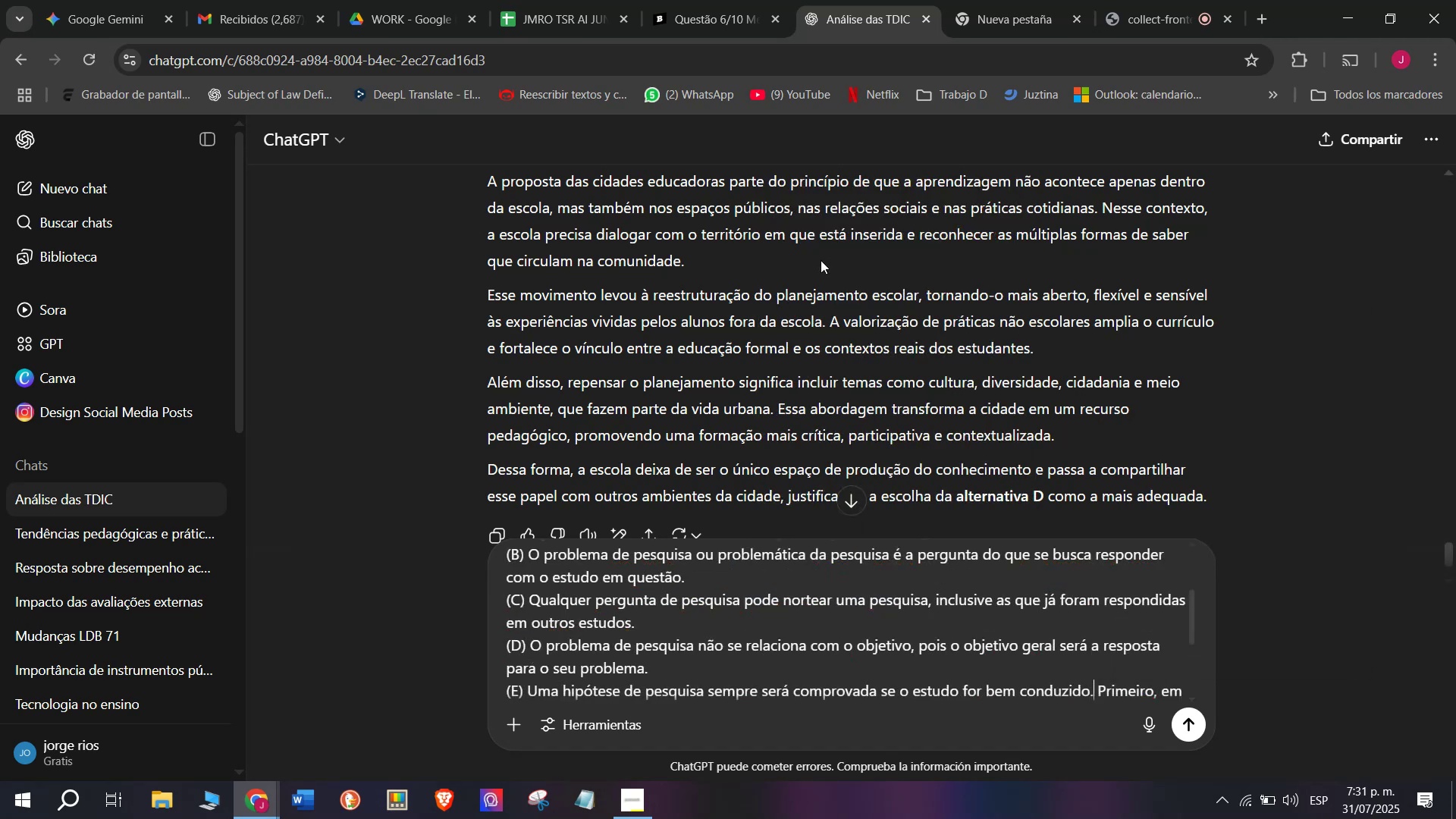 
key(Enter)
 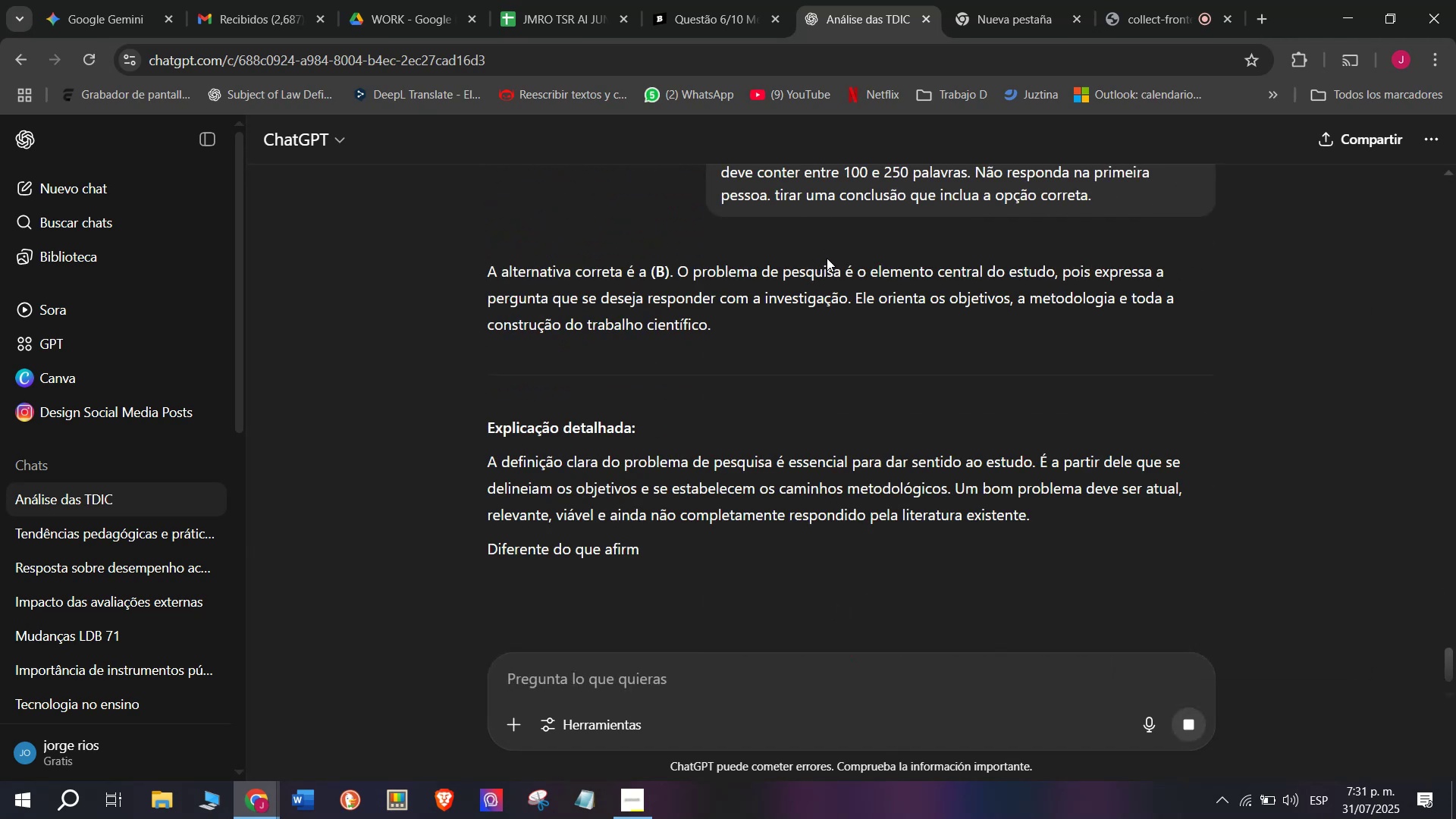 
left_click_drag(start_coordinate=[721, 330], to_coordinate=[488, 265])
 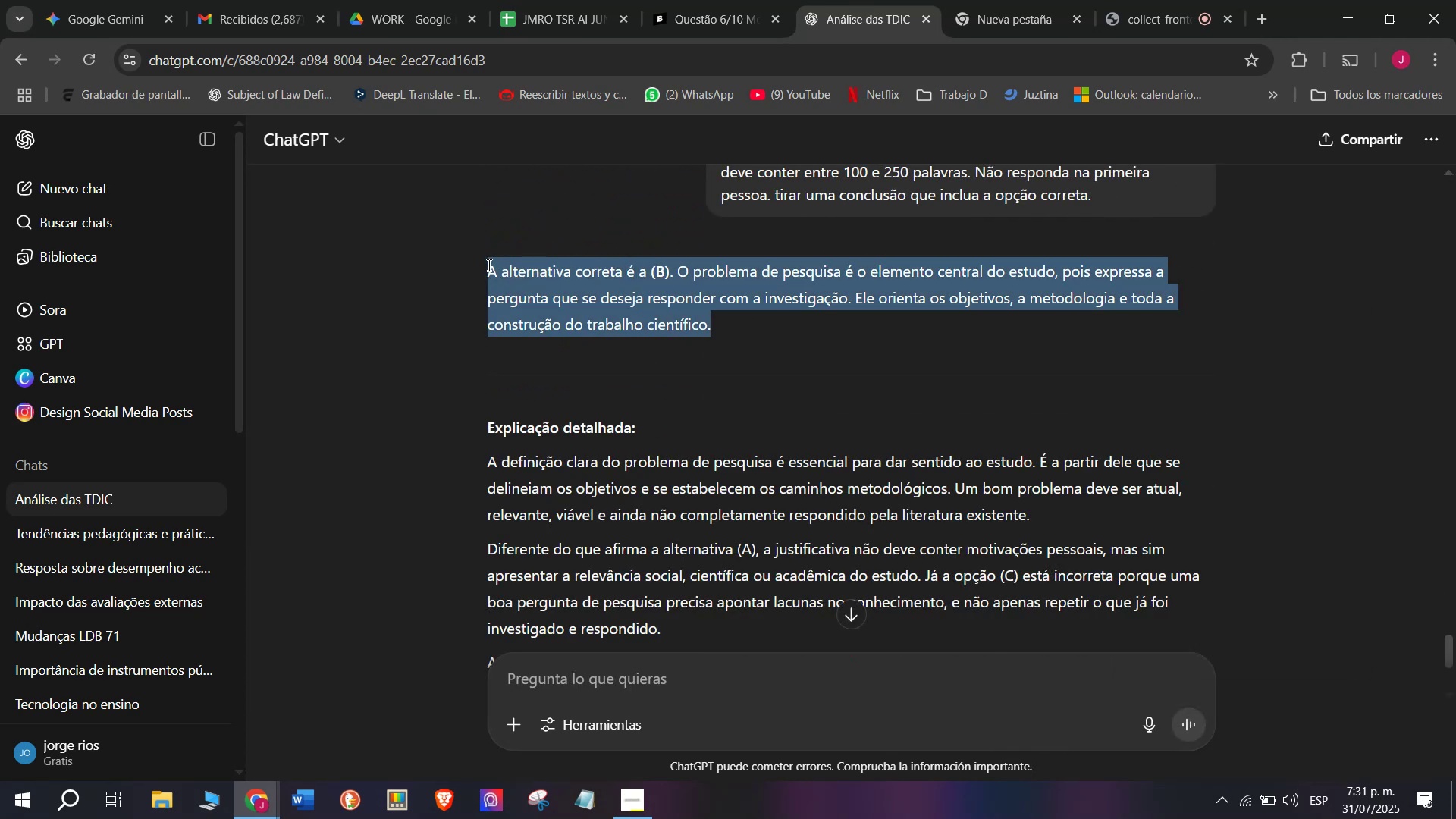 
key(Control+C)
 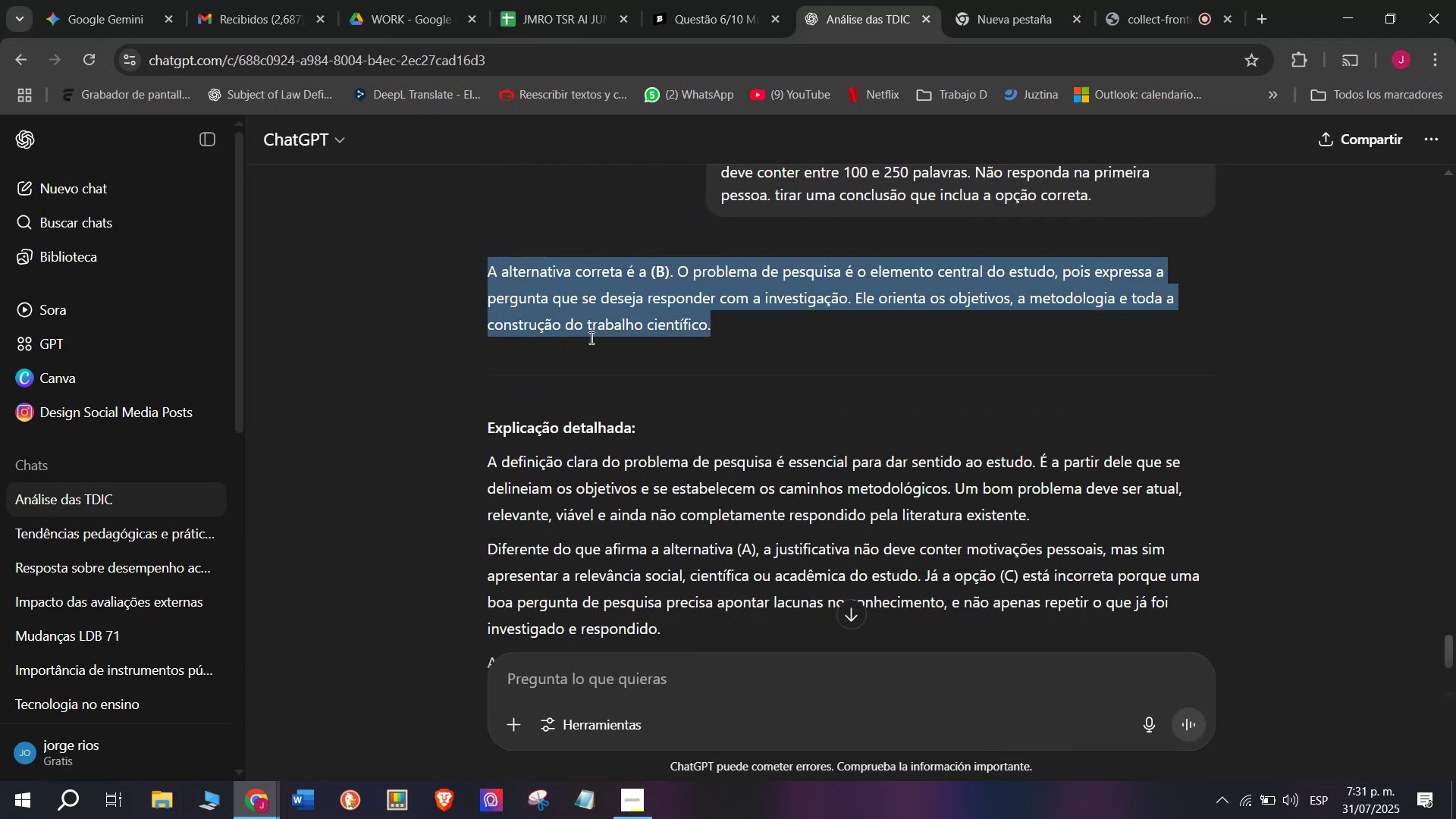 
scroll: coordinate [644, 355], scroll_direction: down, amount: 1.0
 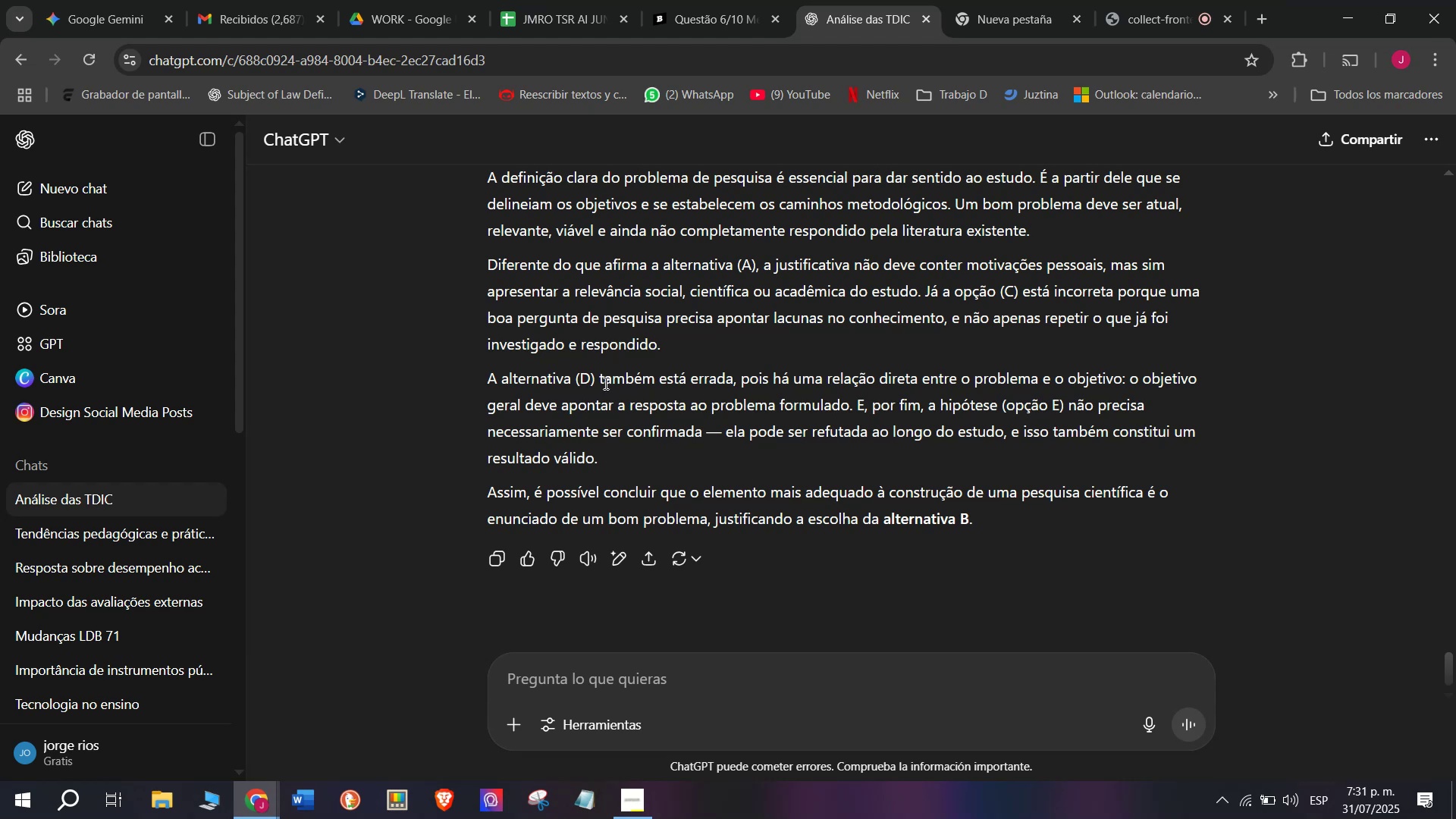 
left_click_drag(start_coordinate=[666, 347], to_coordinate=[613, 290])
 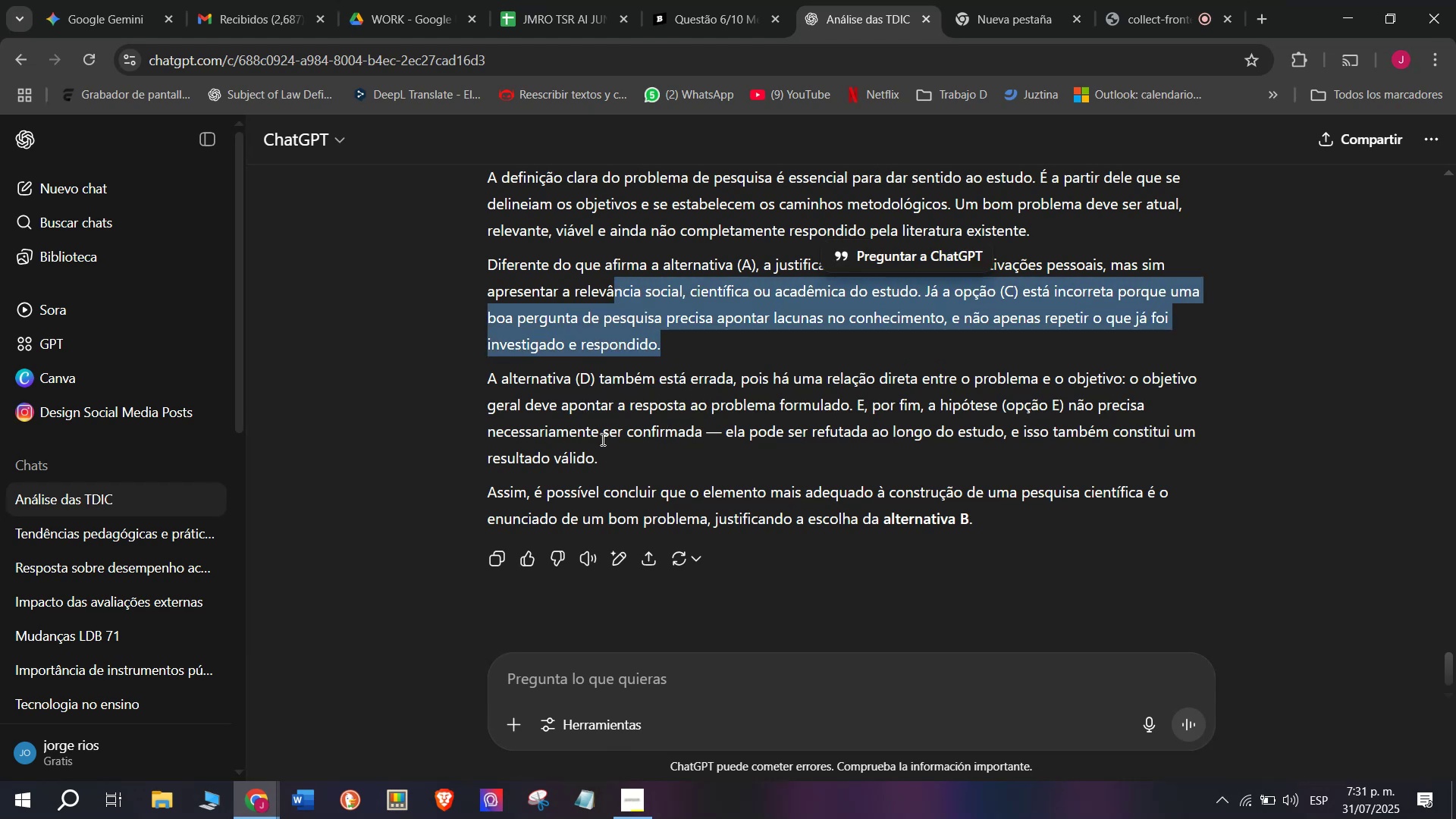 
left_click_drag(start_coordinate=[607, 467], to_coordinate=[490, 190])
 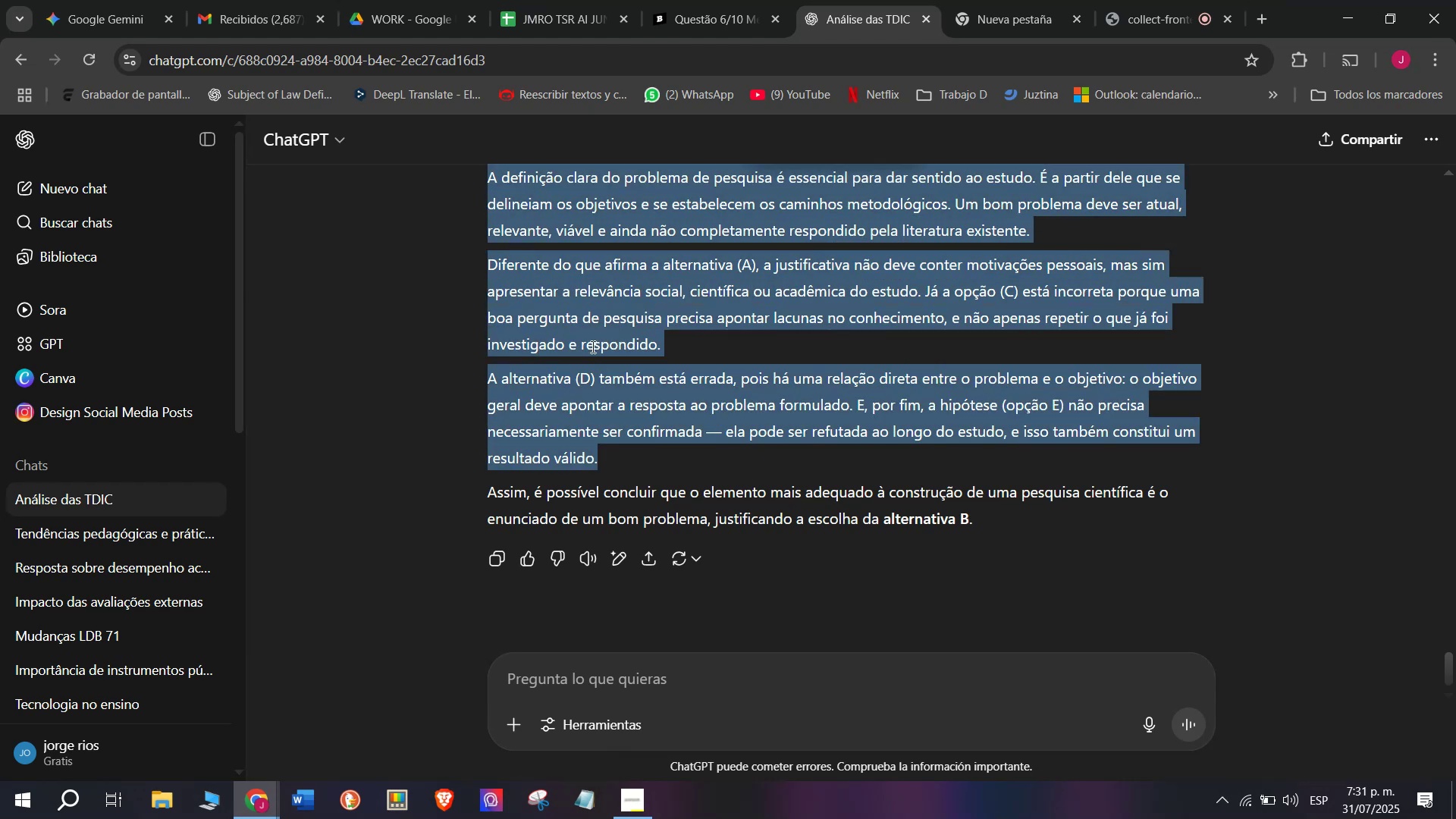 
scroll: coordinate [592, 348], scroll_direction: up, amount: 1.0
 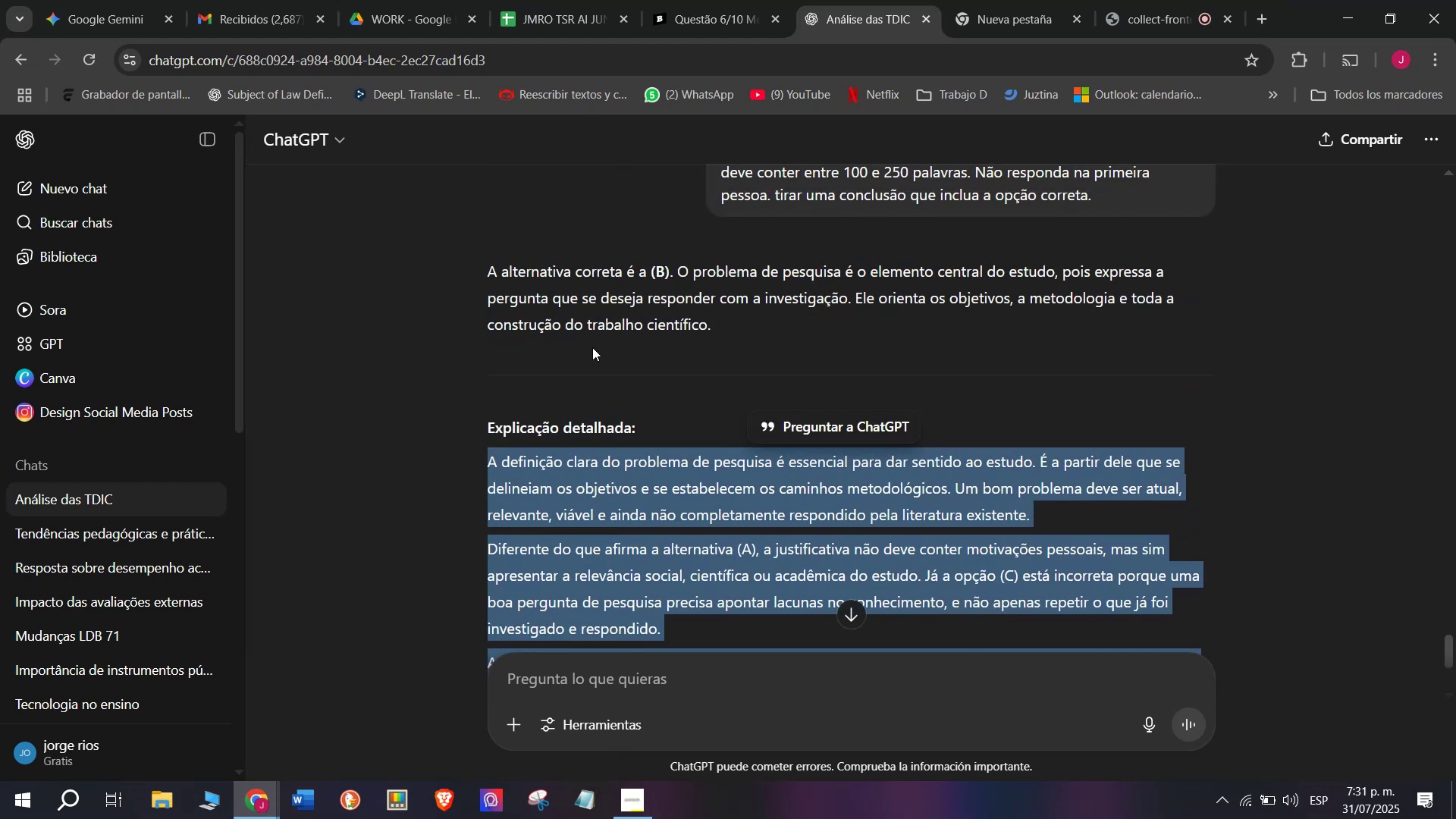 
key(Control+C)
 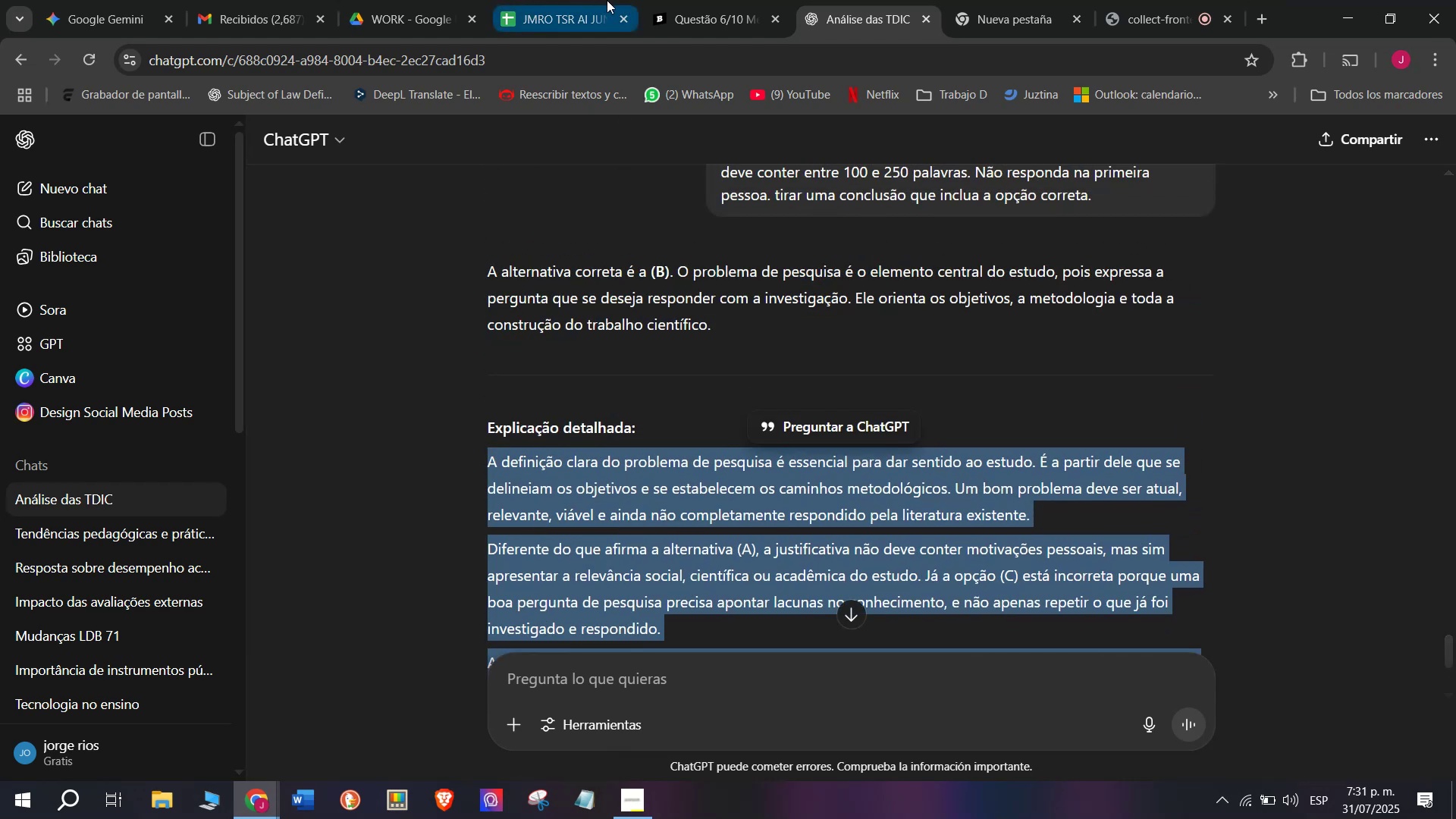 
left_click([674, 0])
 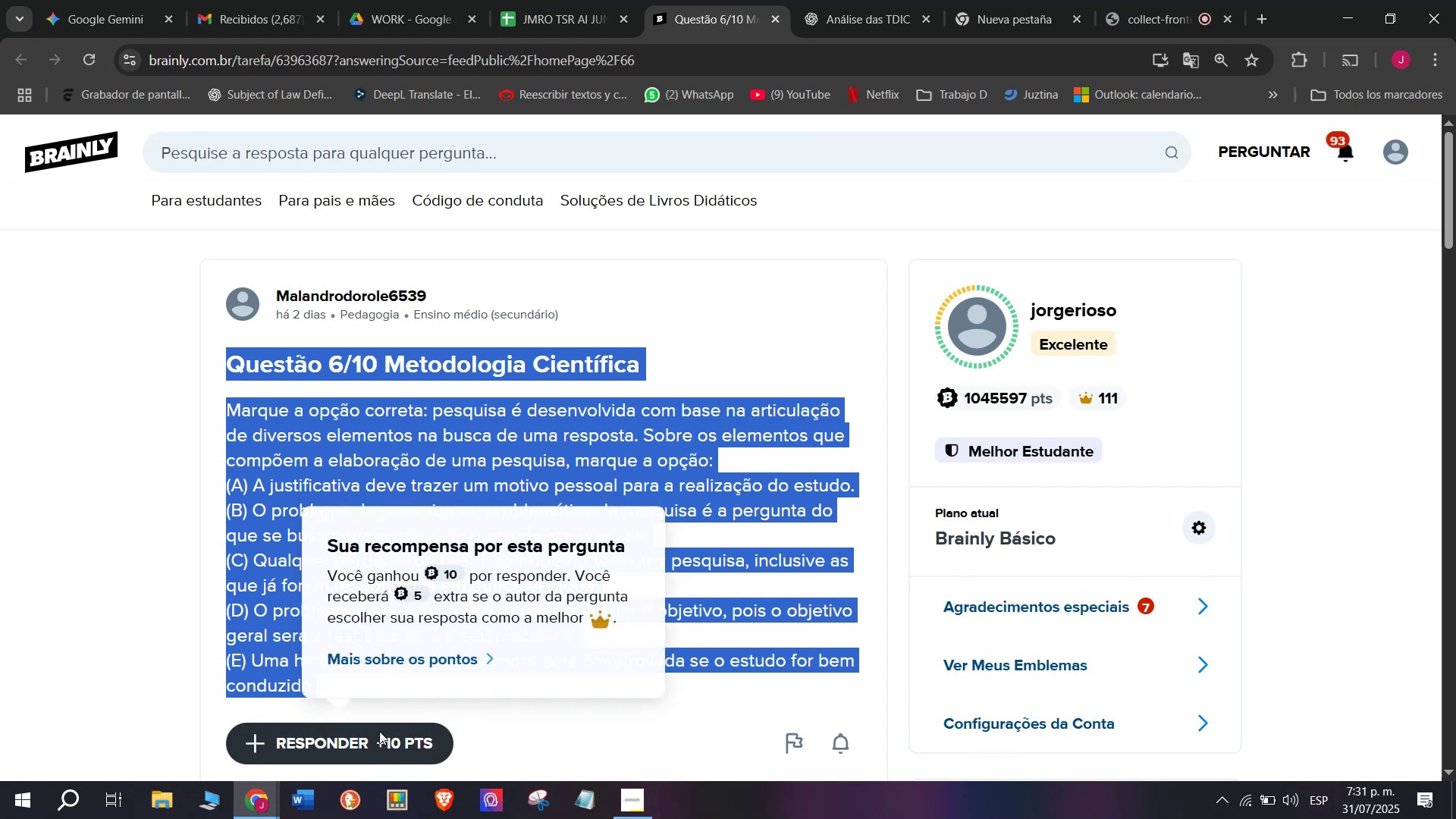 
left_click_drag(start_coordinate=[695, 463], to_coordinate=[432, 270])
 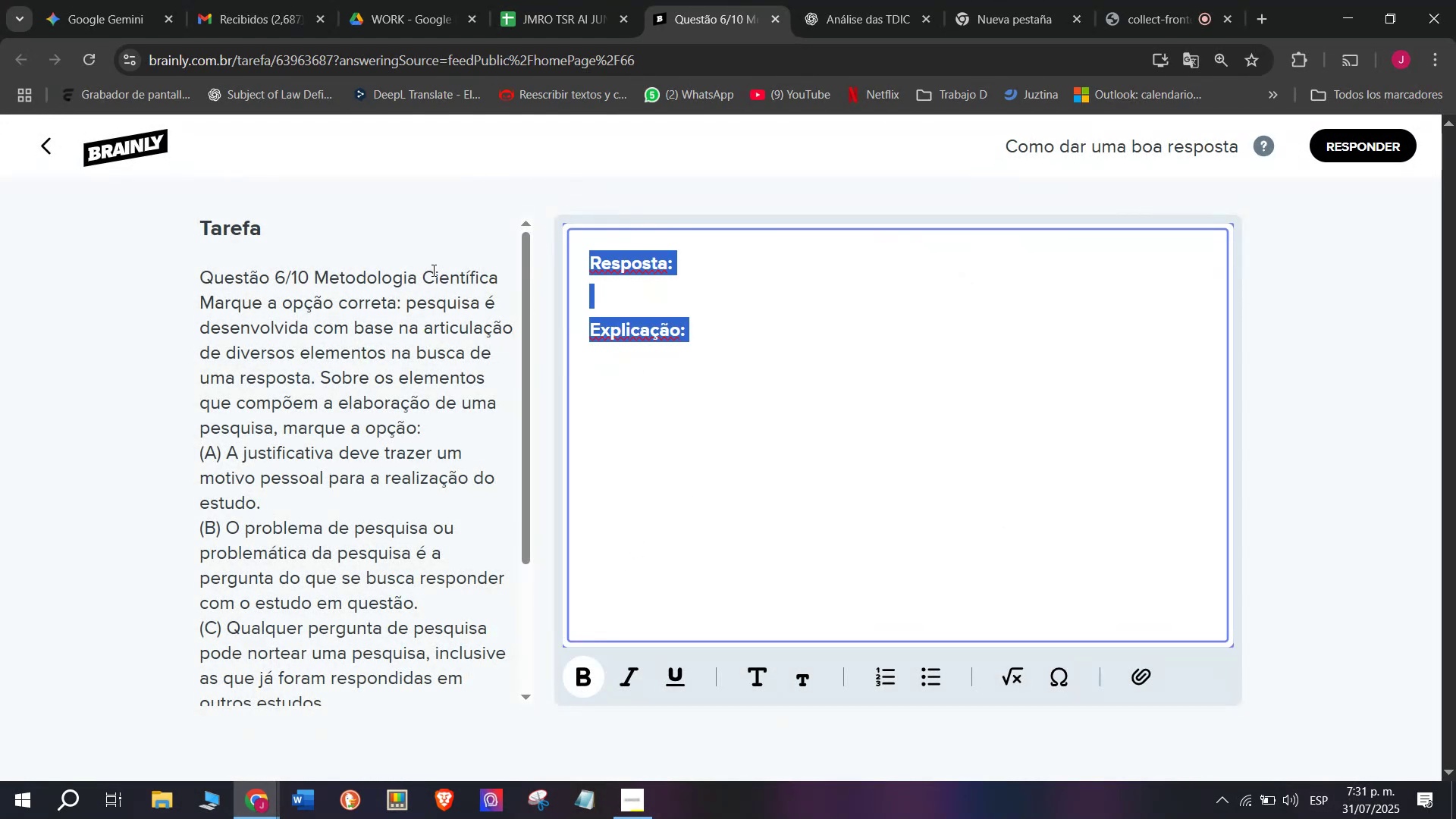 
key(Meta+V)
 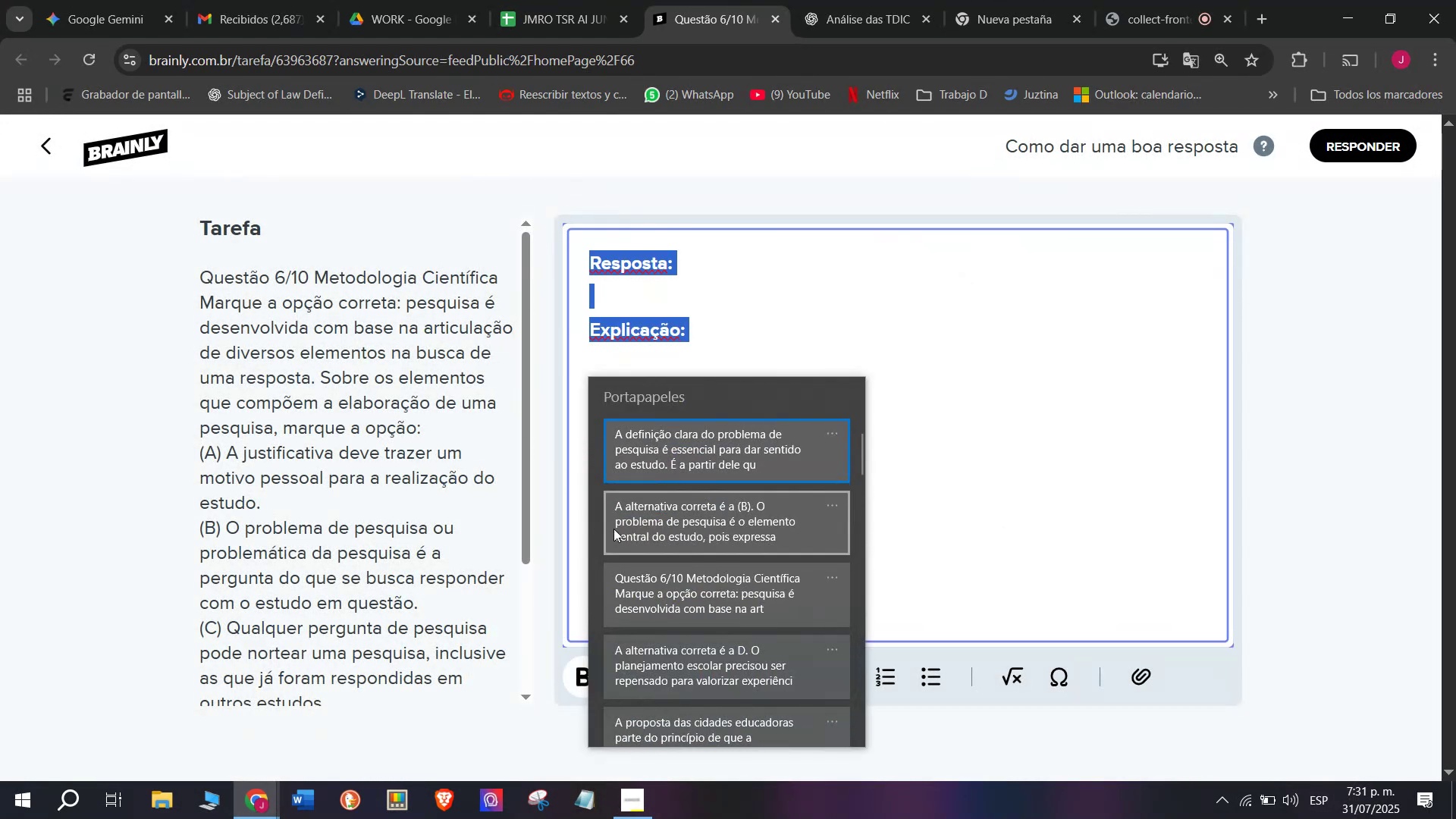 
key(Control+ControlLeft)
 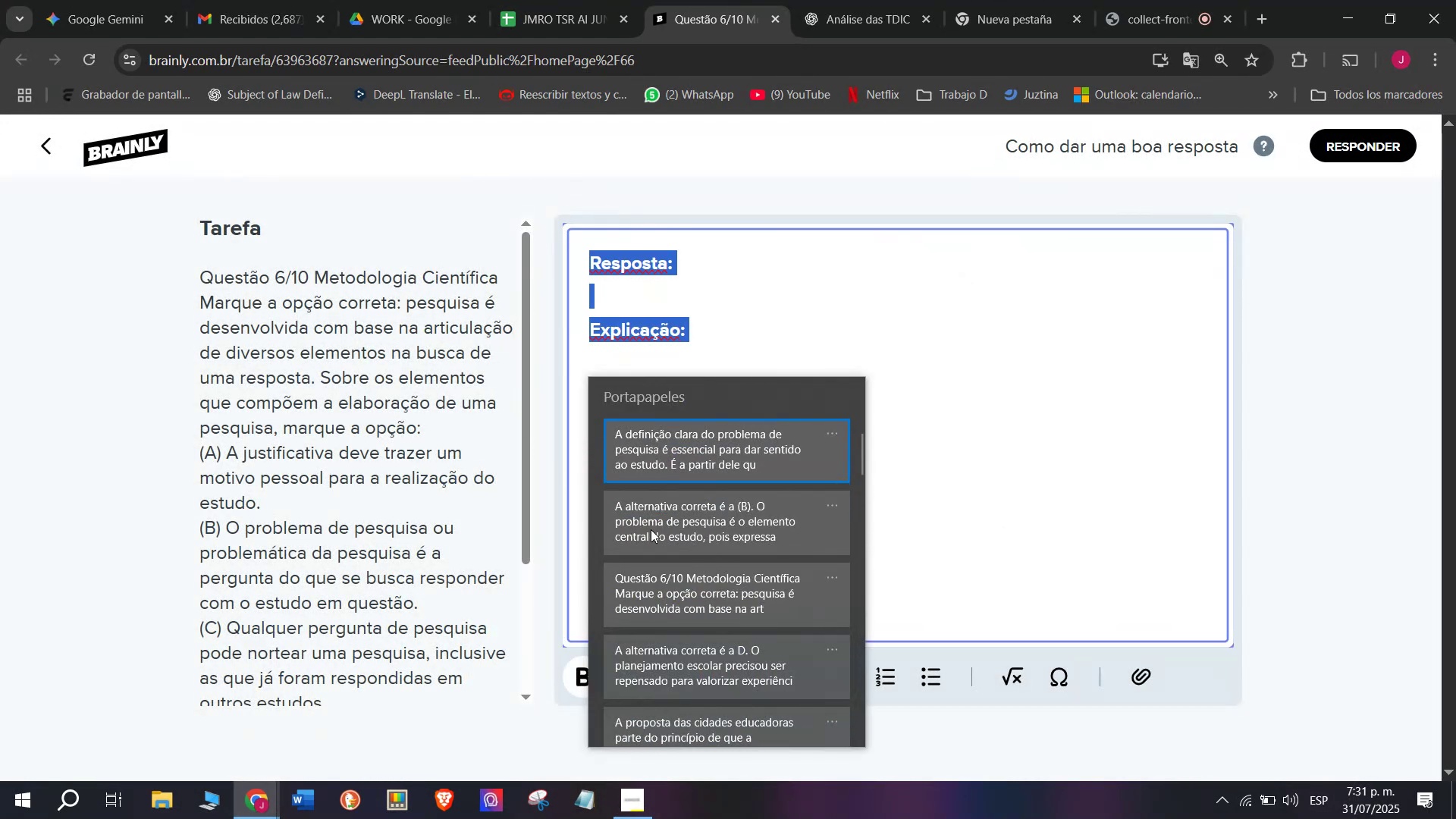 
key(Control+V)
 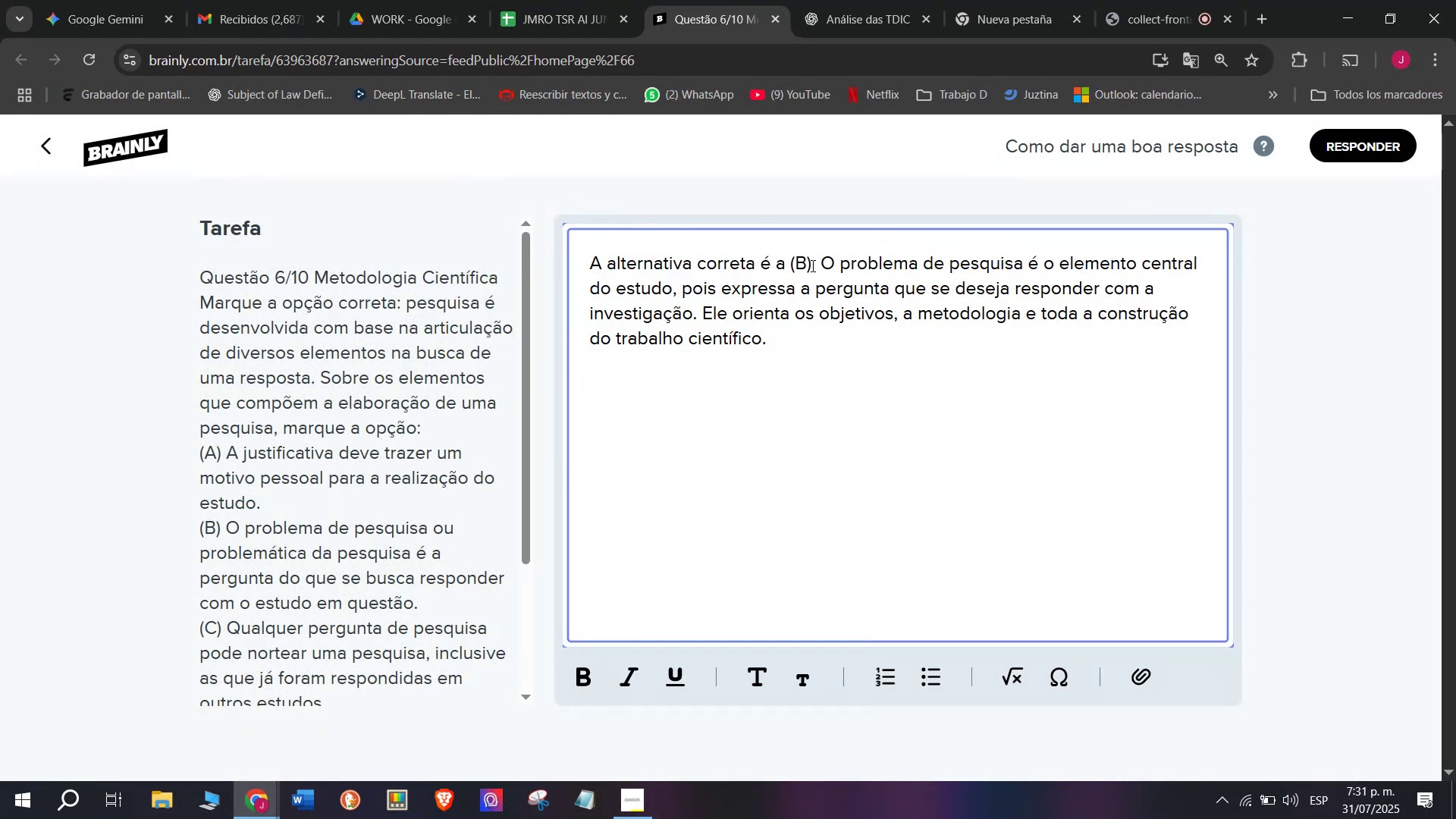 
left_click_drag(start_coordinate=[819, 249], to_coordinate=[516, 251])
 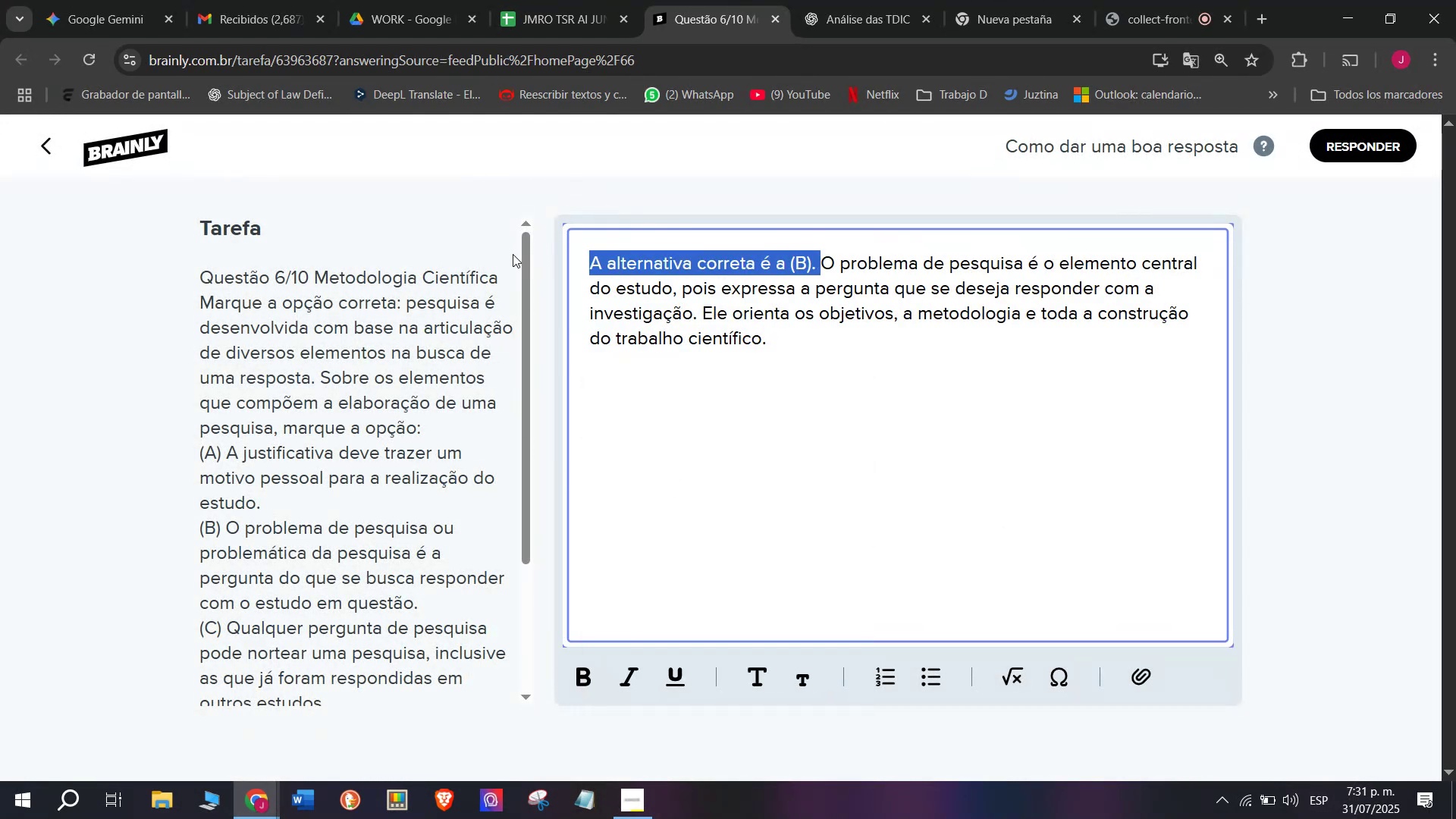 
key(Control+B)
 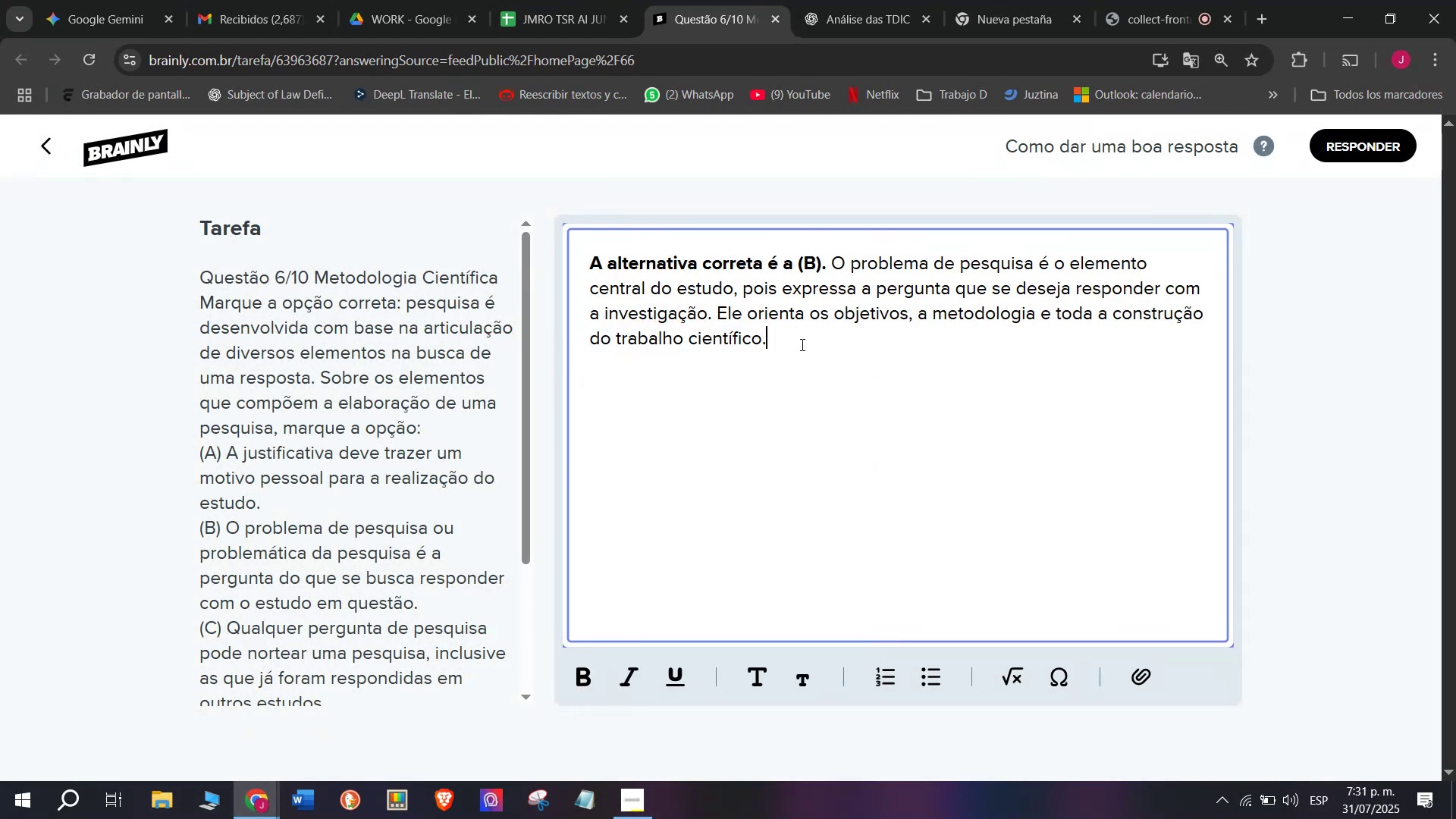 
key(Enter)
 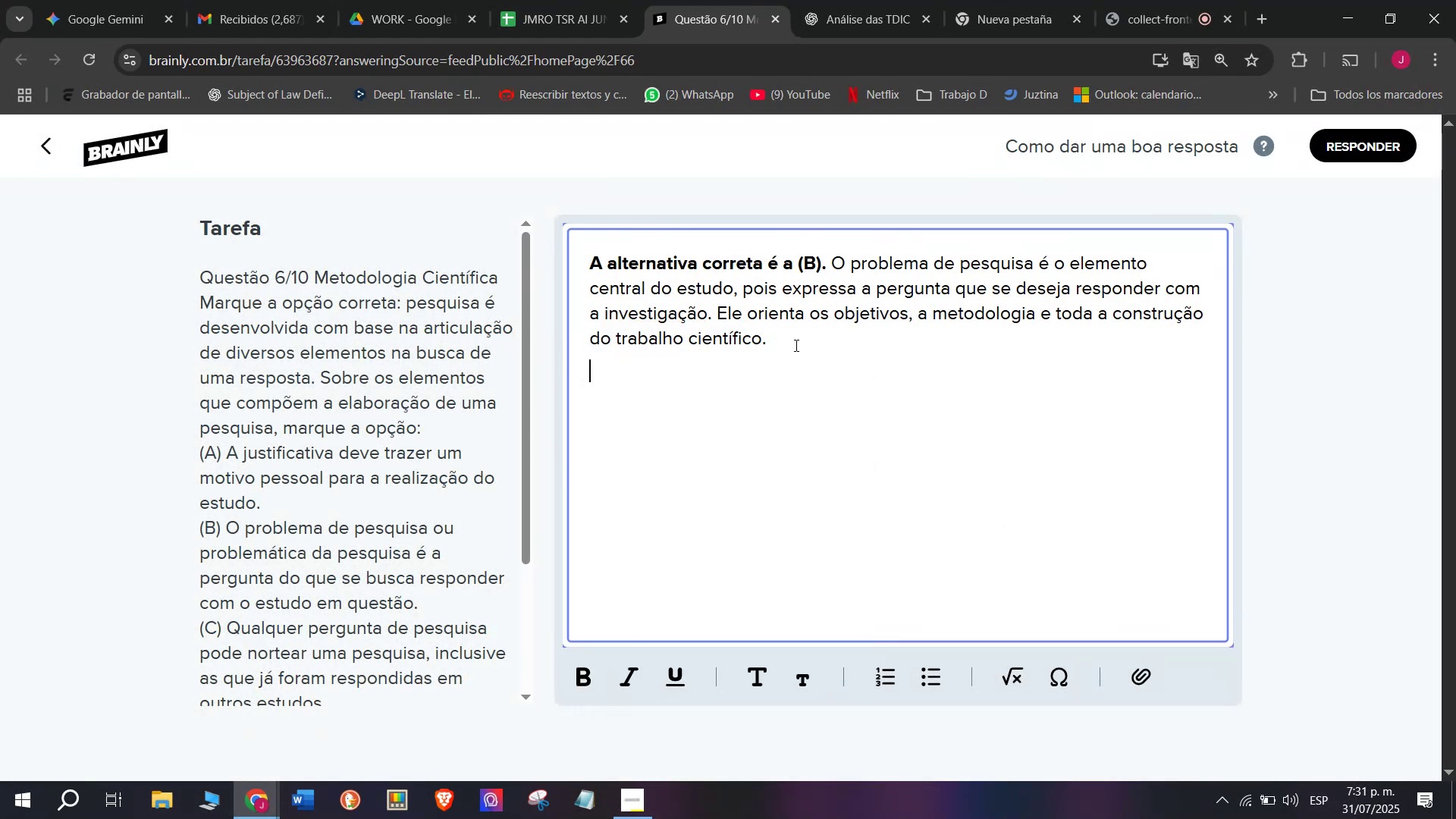 
key(Enter)
 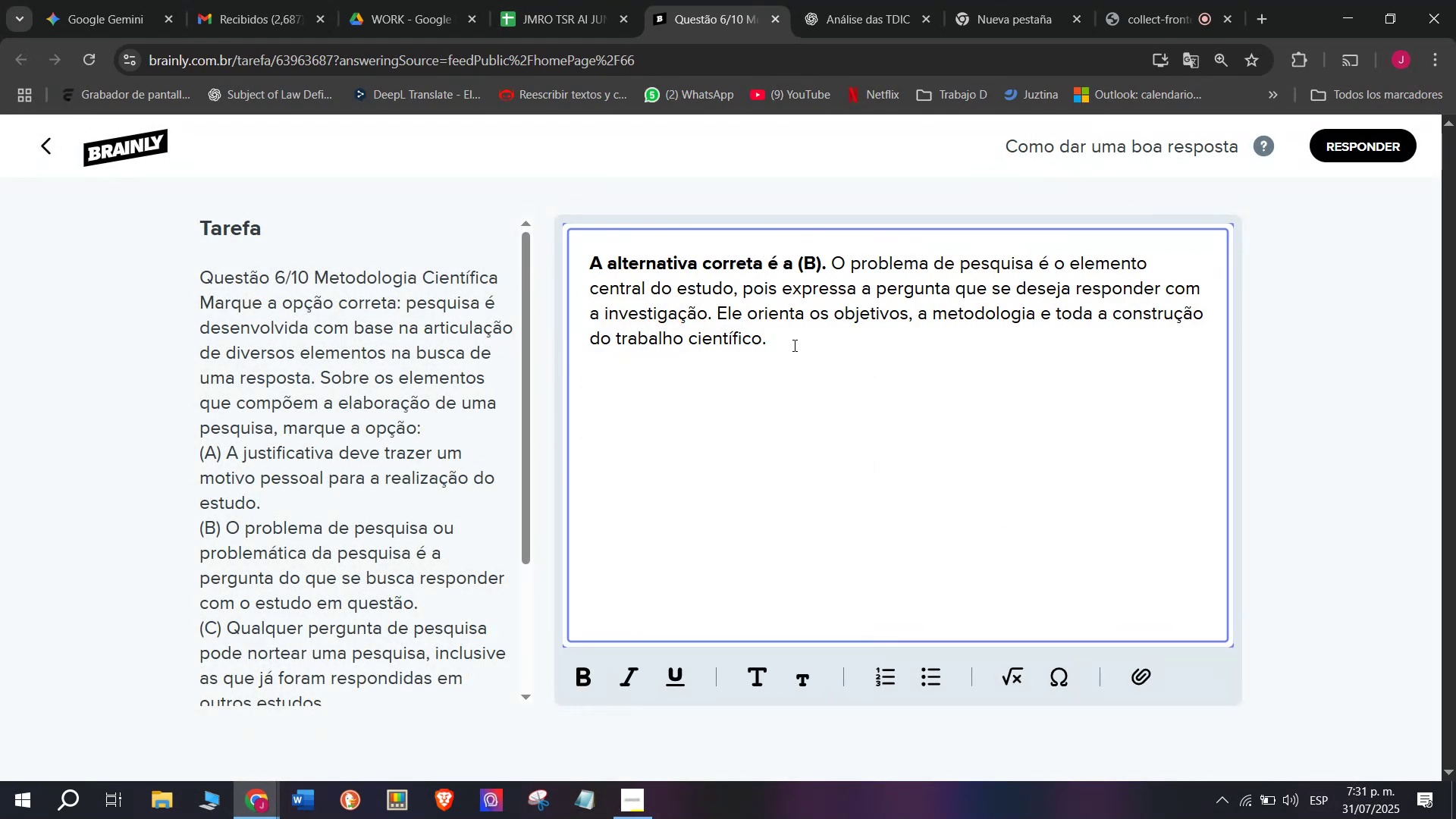 
key(Meta+V)
 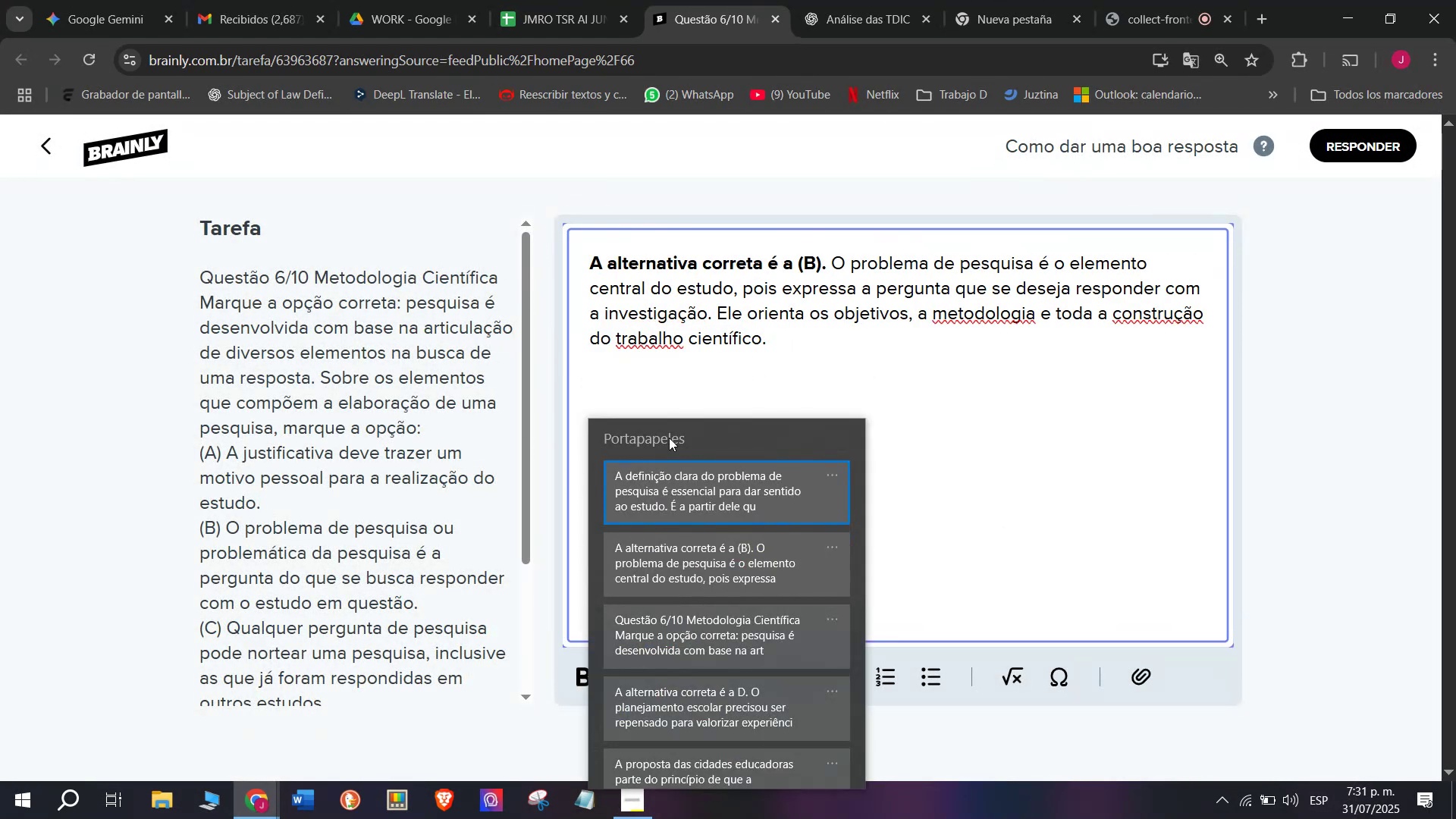 
left_click([662, 480])
 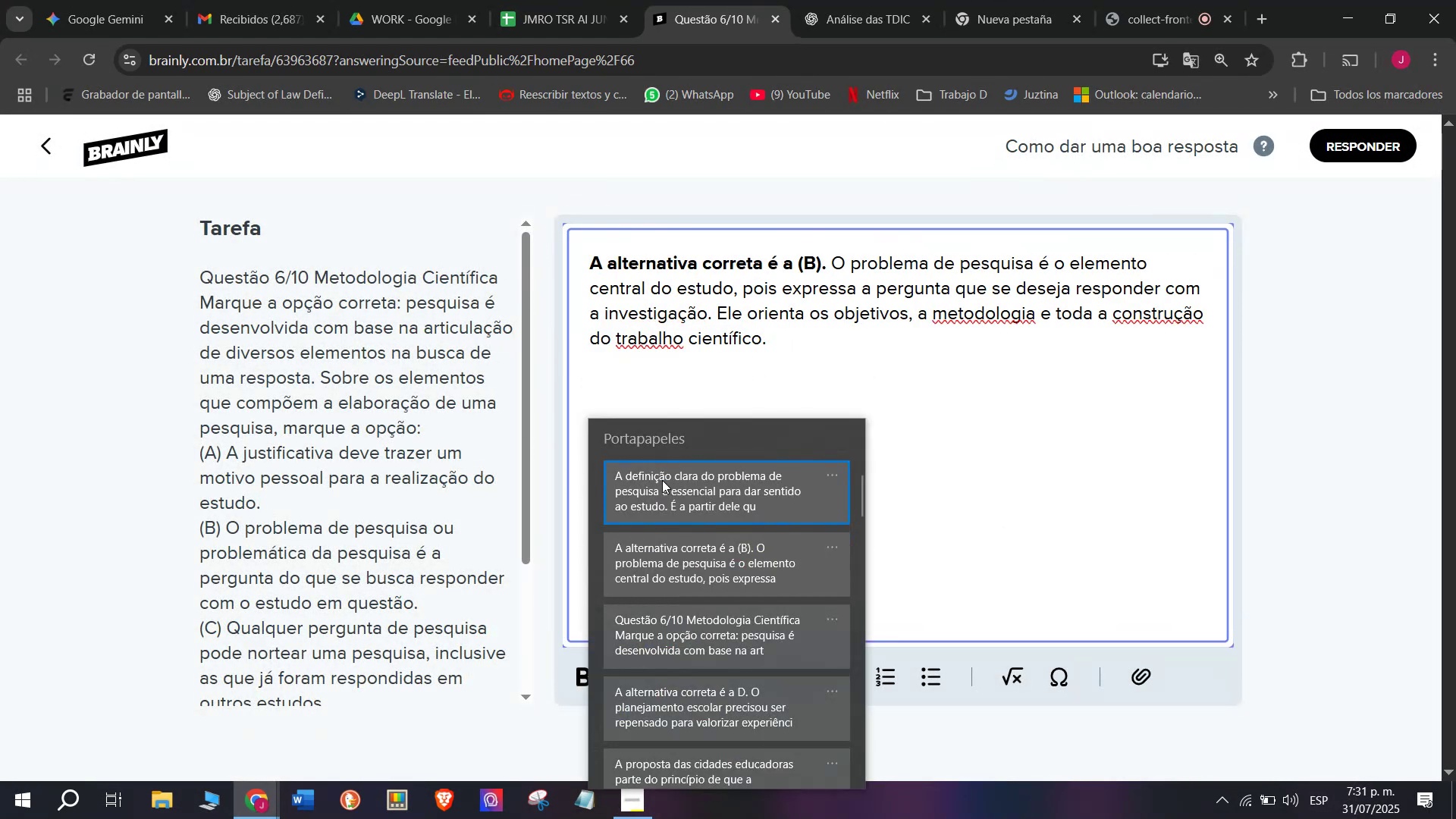 
key(Control+ControlLeft)
 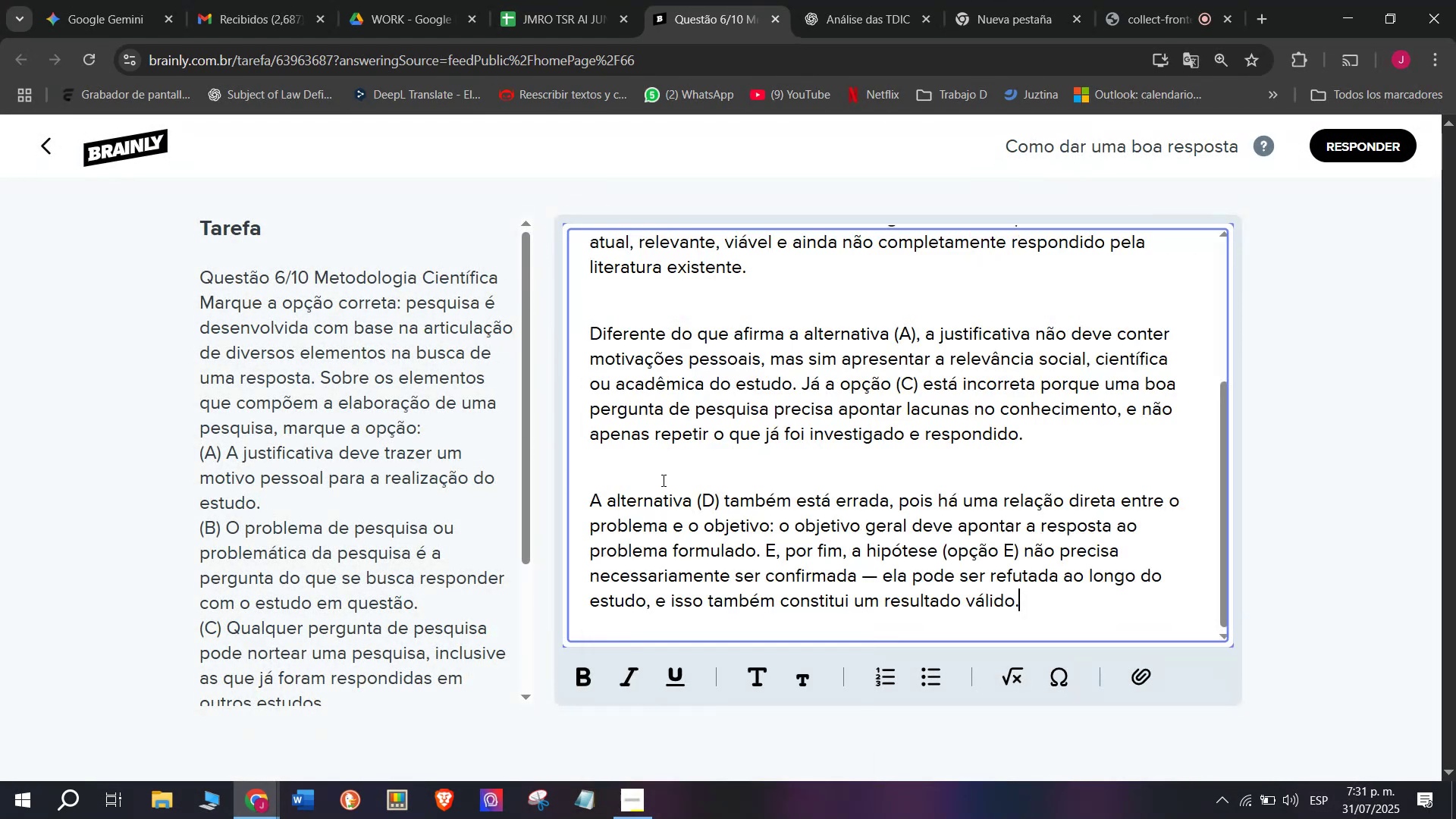 
key(Control+V)
 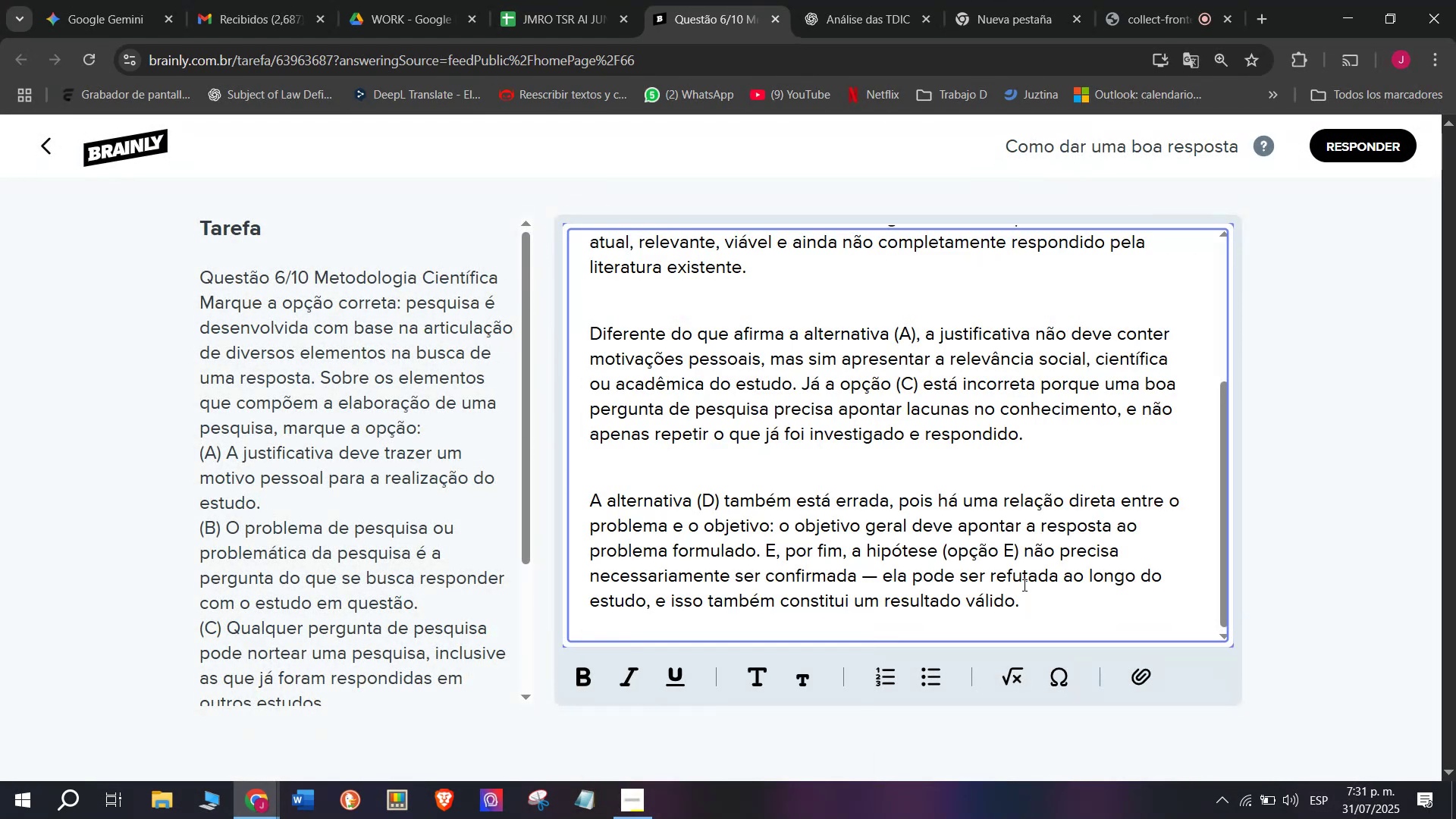 
left_click_drag(start_coordinate=[1028, 590], to_coordinate=[475, 156])
 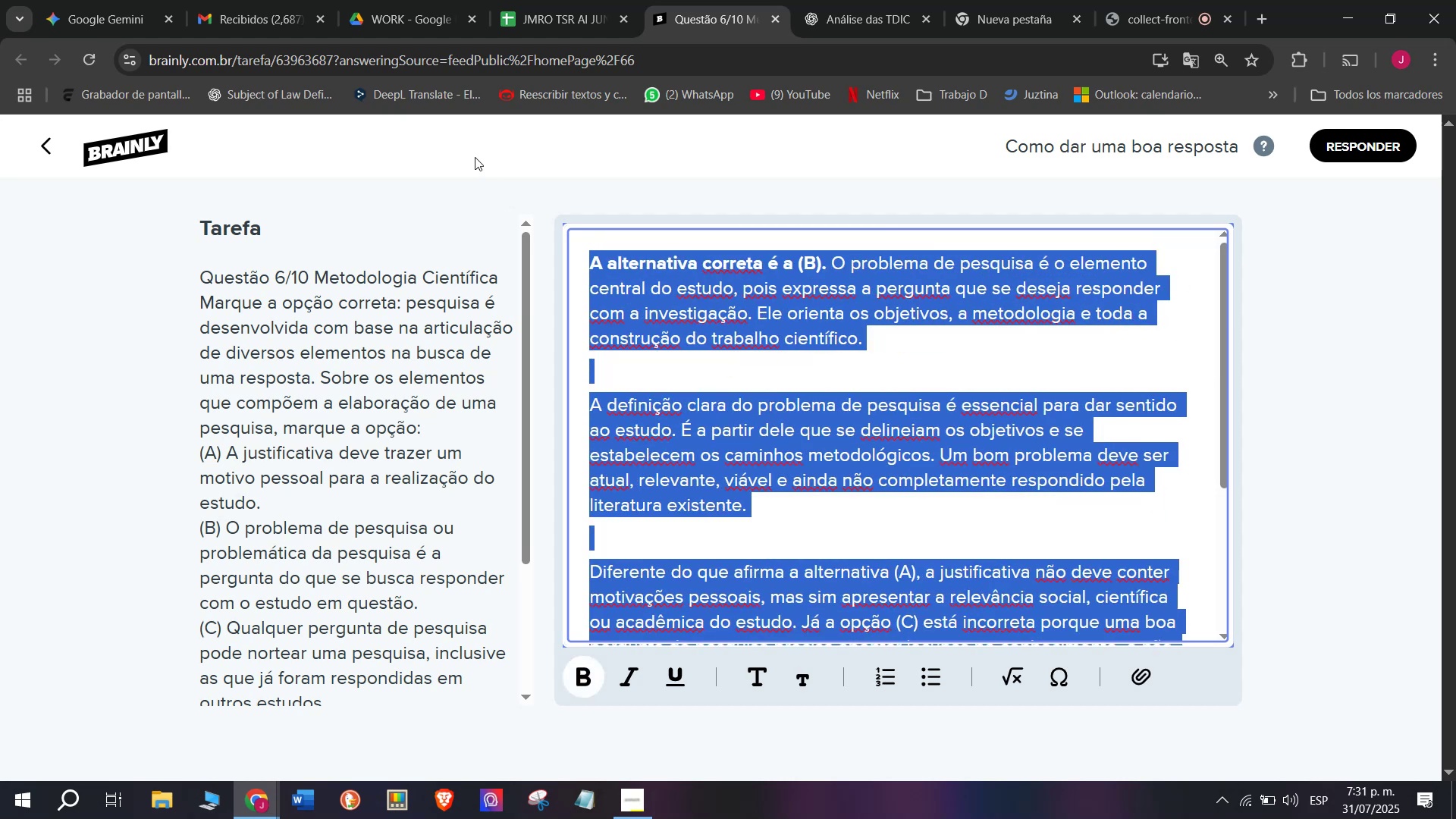 
key(Control+C)
 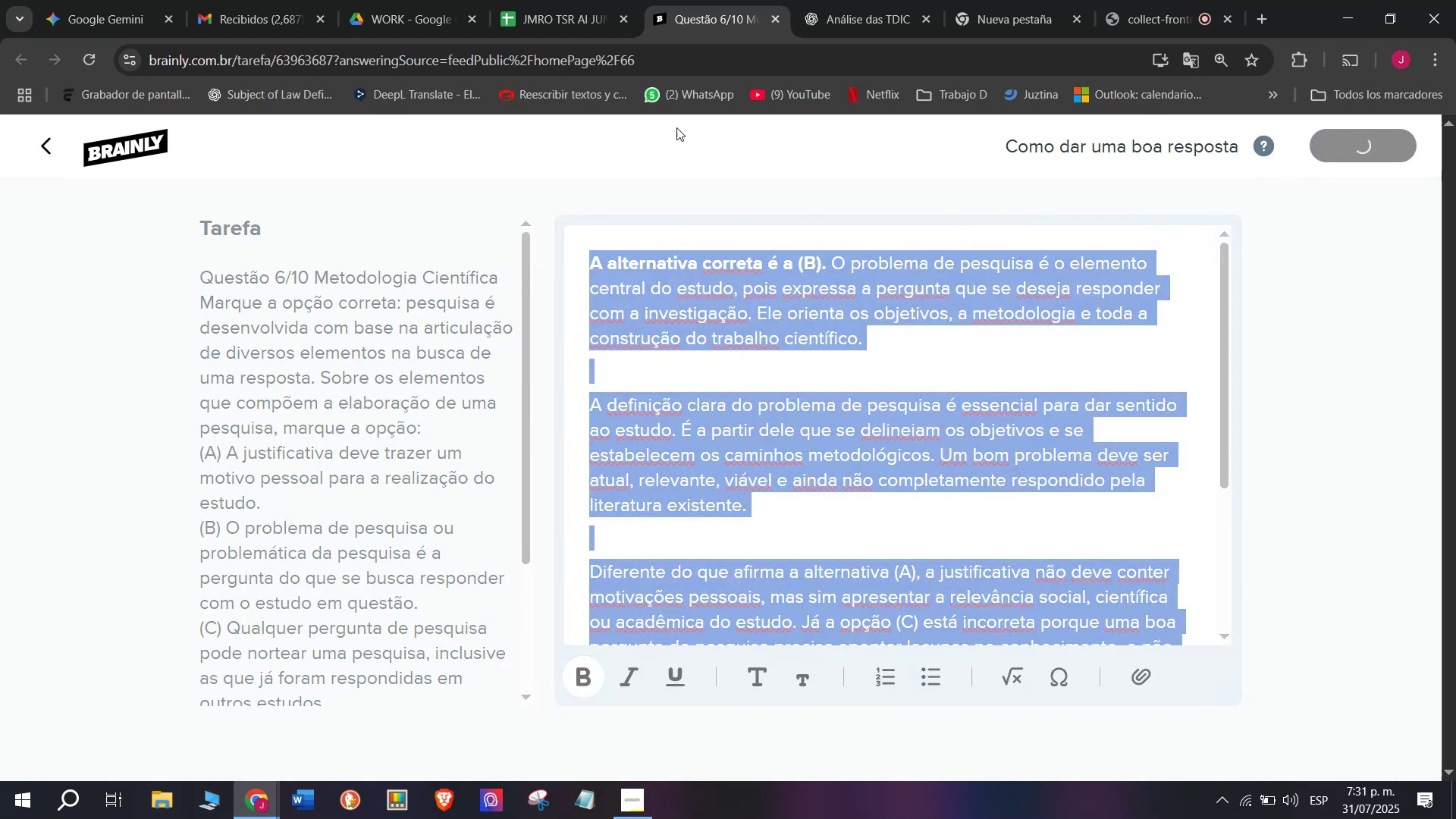 
left_click([528, 0])
 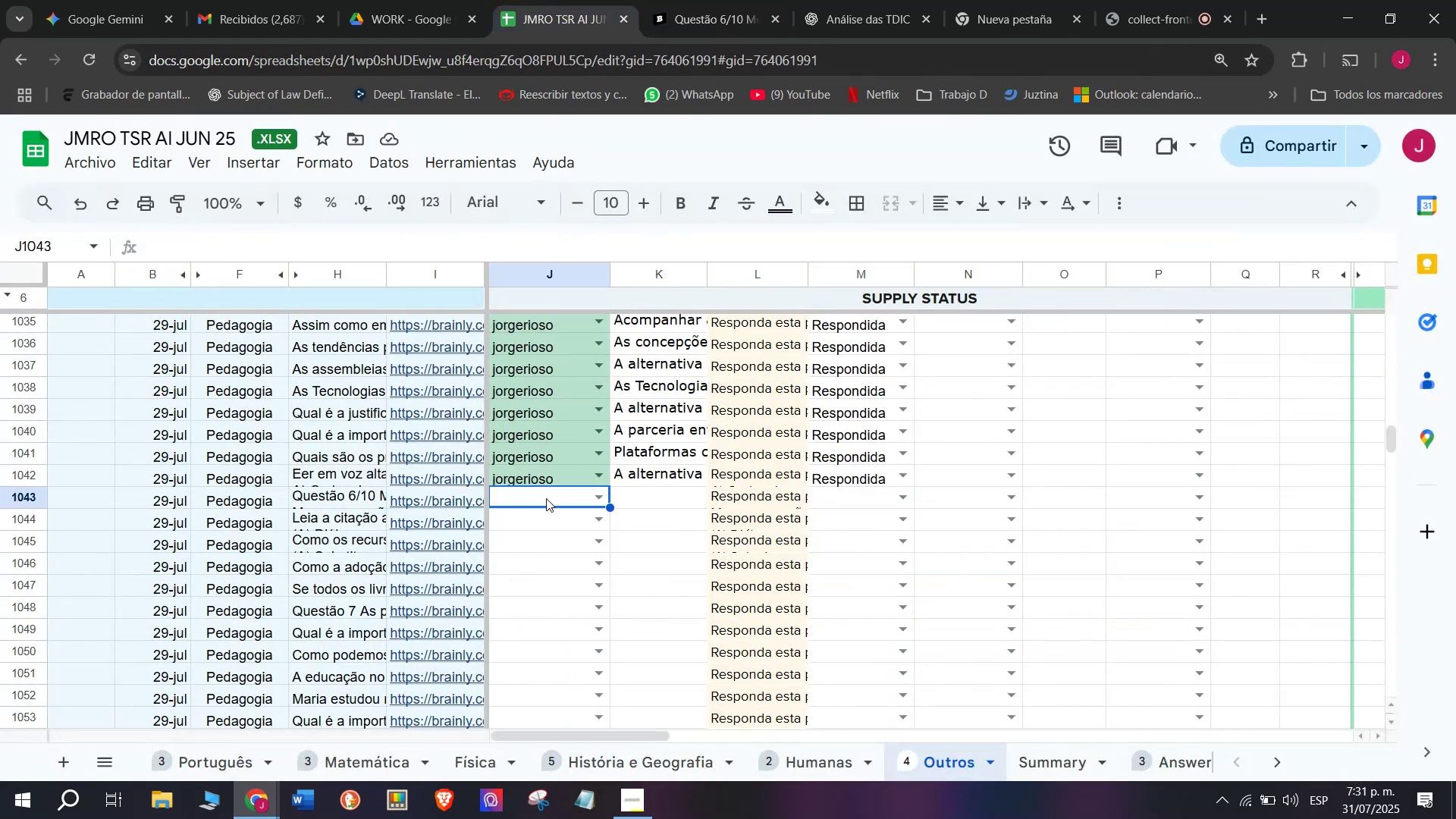 
key(J)
 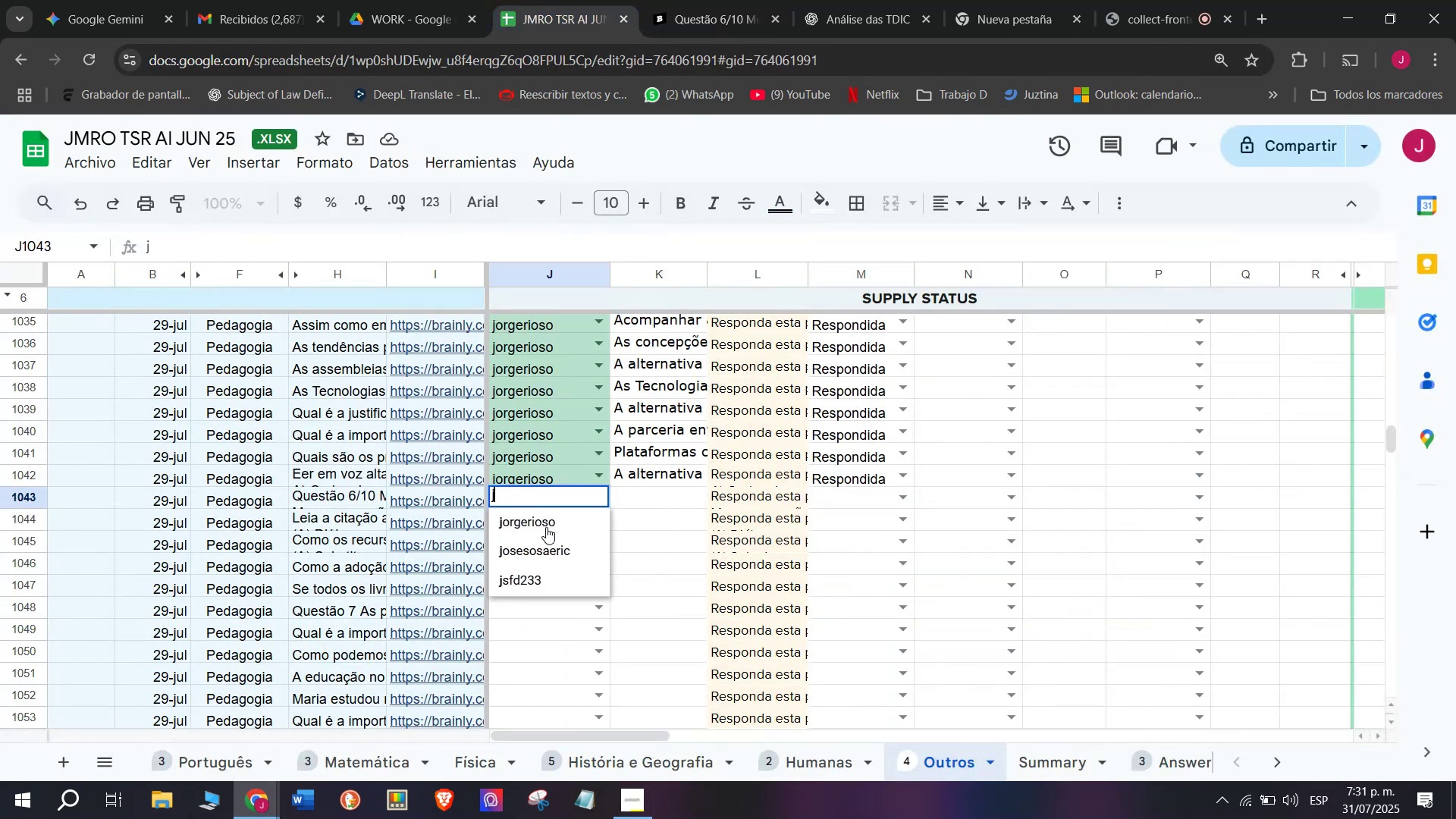 
left_click([546, 528])
 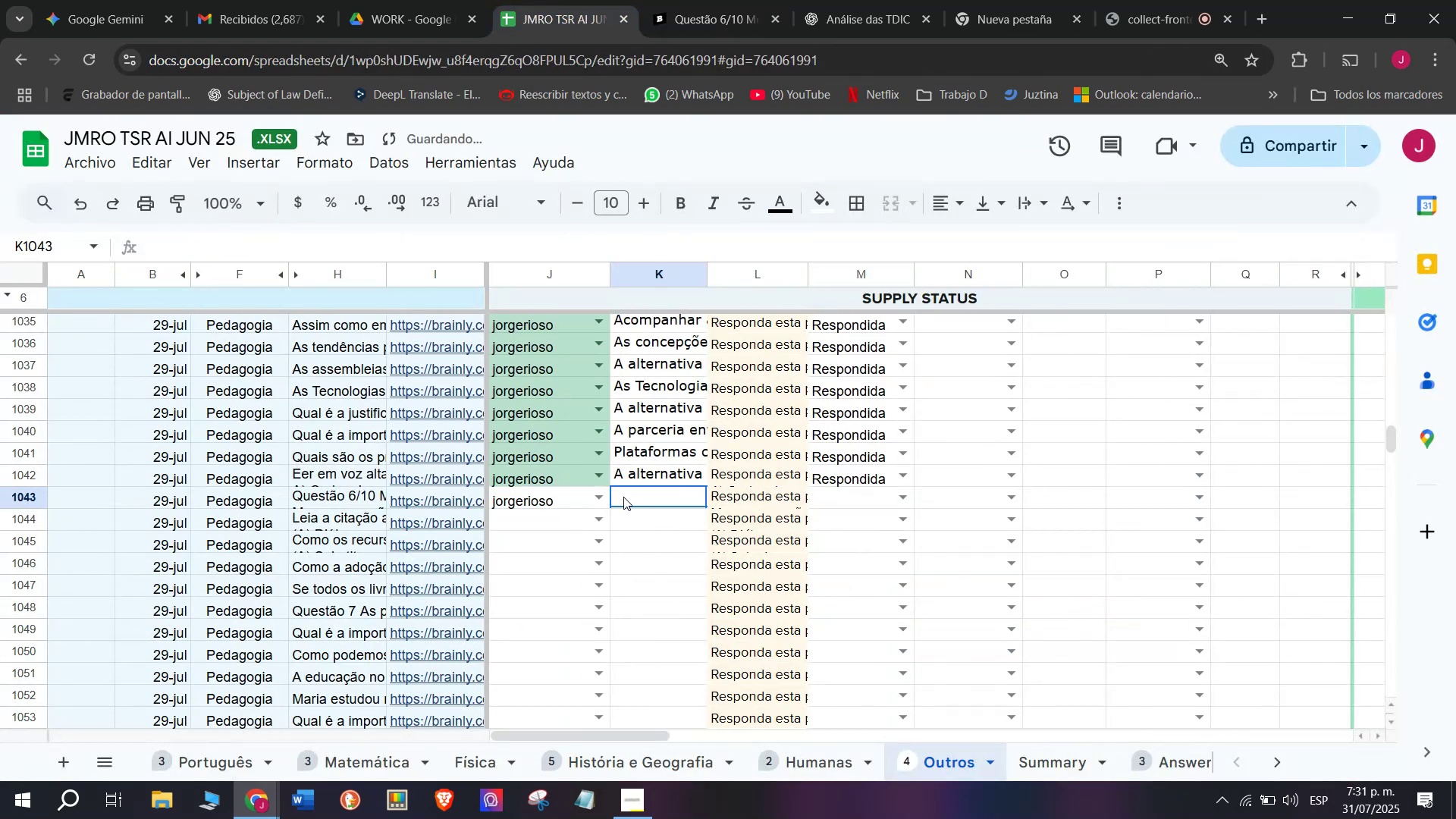 
double_click([623, 497])
 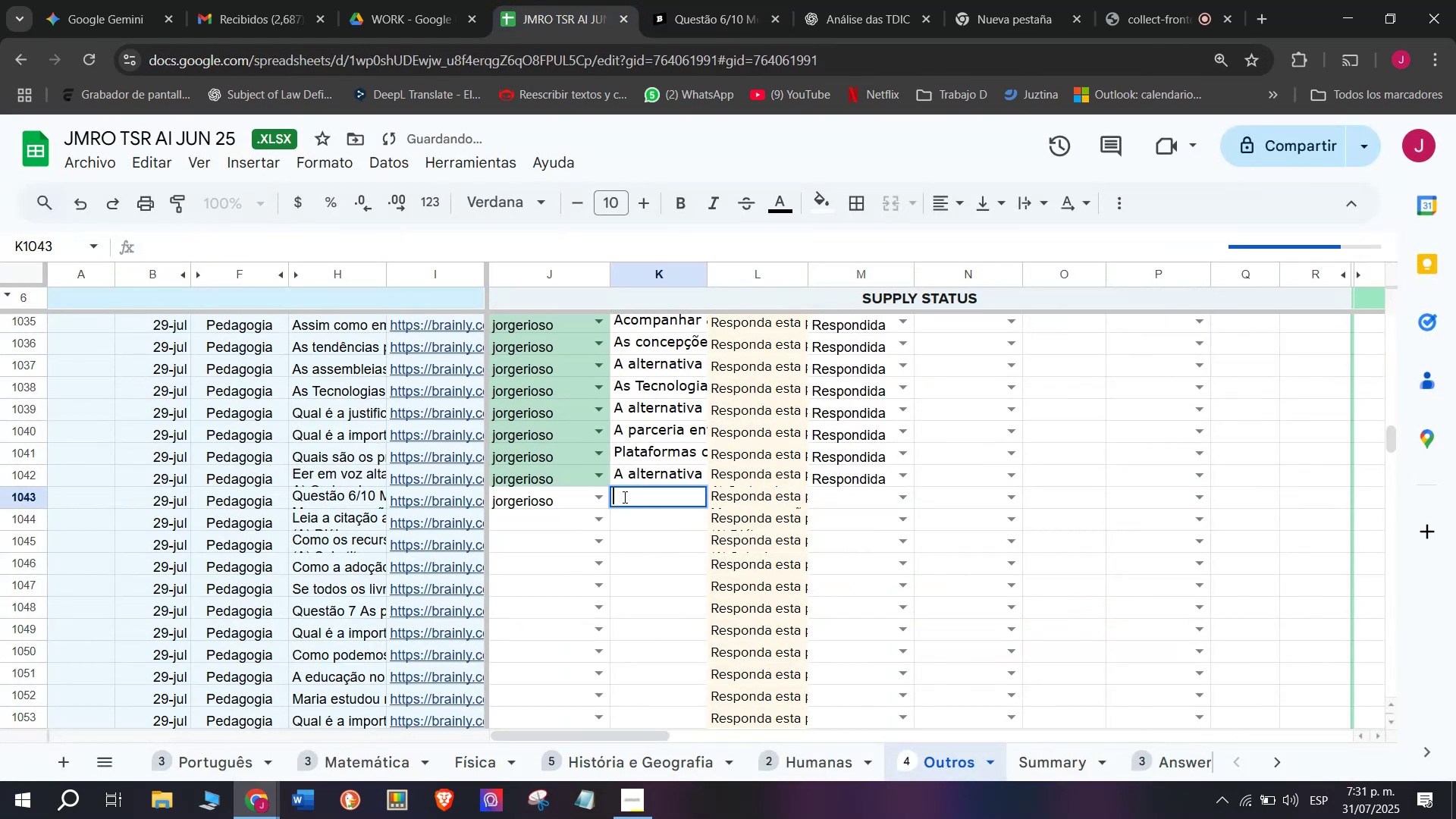 
key(Control+V)
 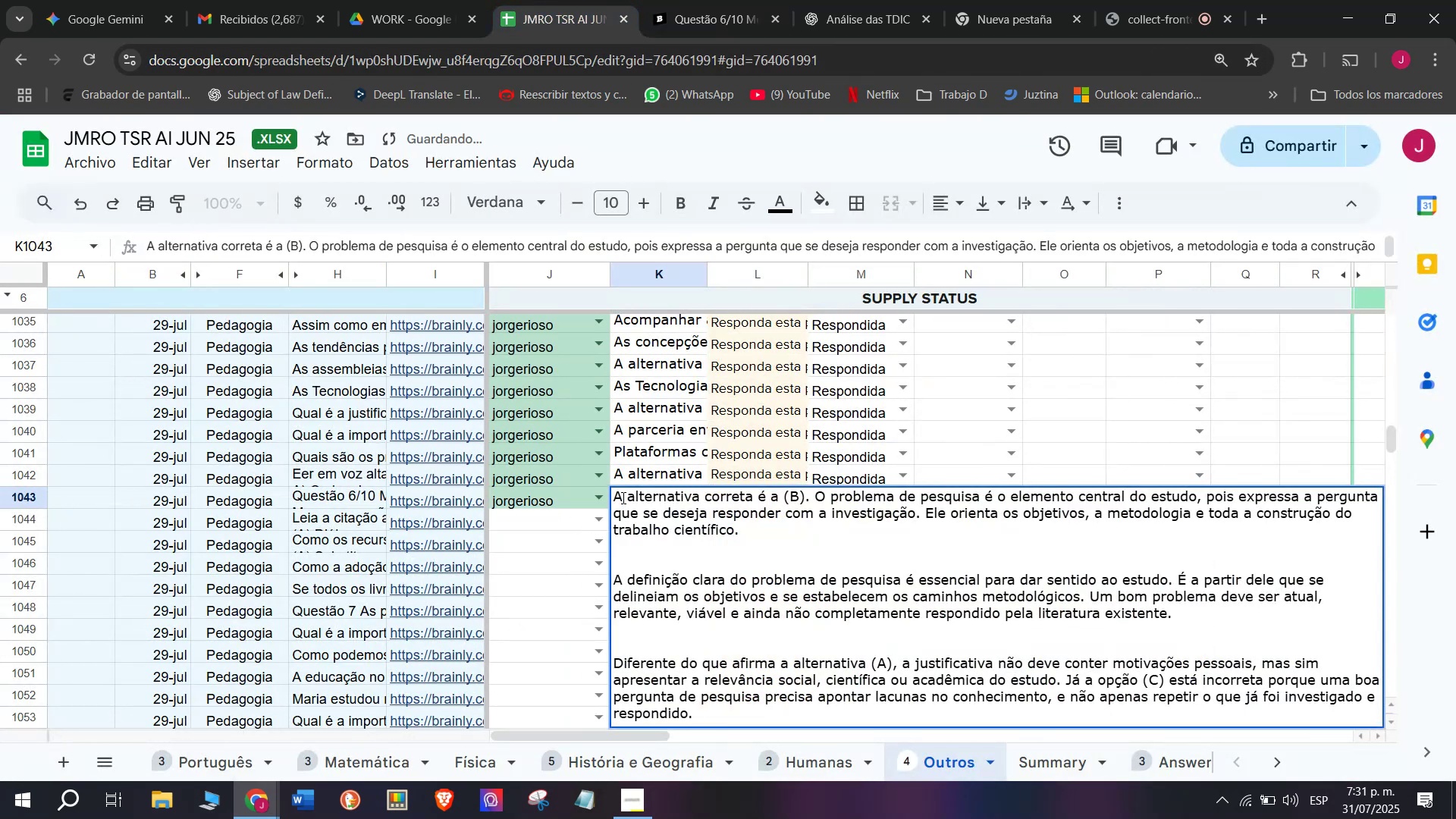 
key(Enter)
 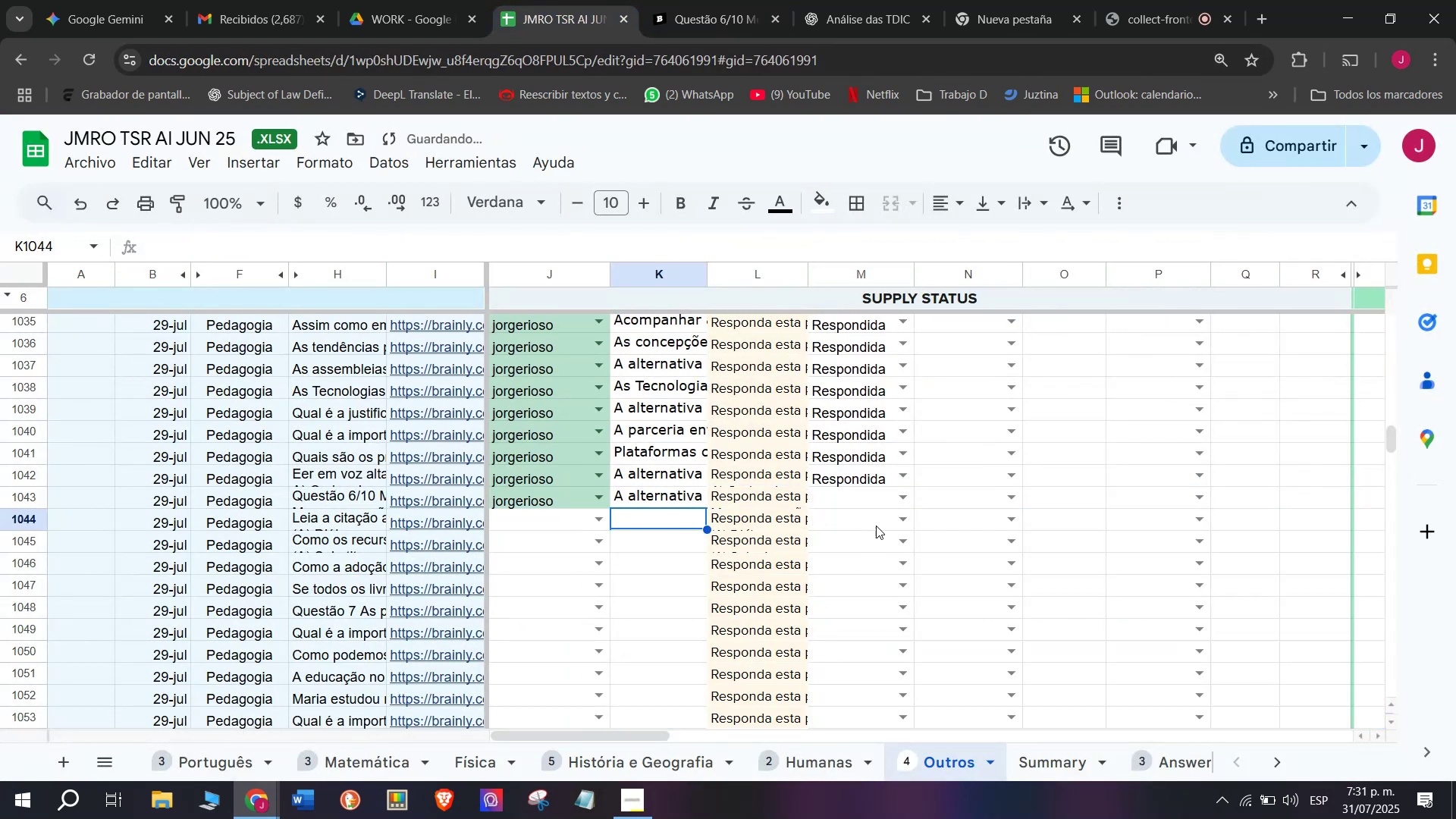 
left_click([908, 497])
 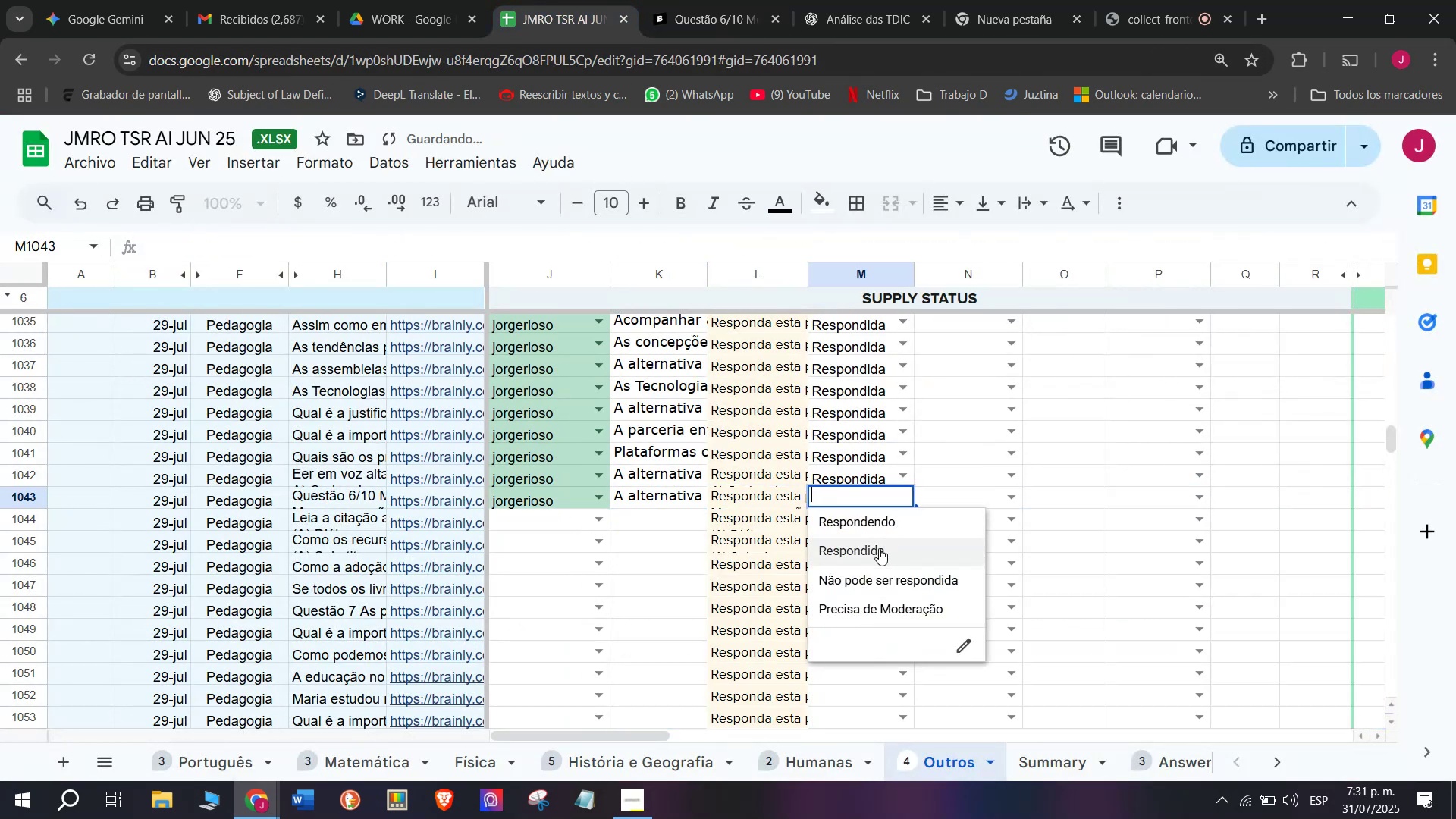 
left_click([879, 548])
 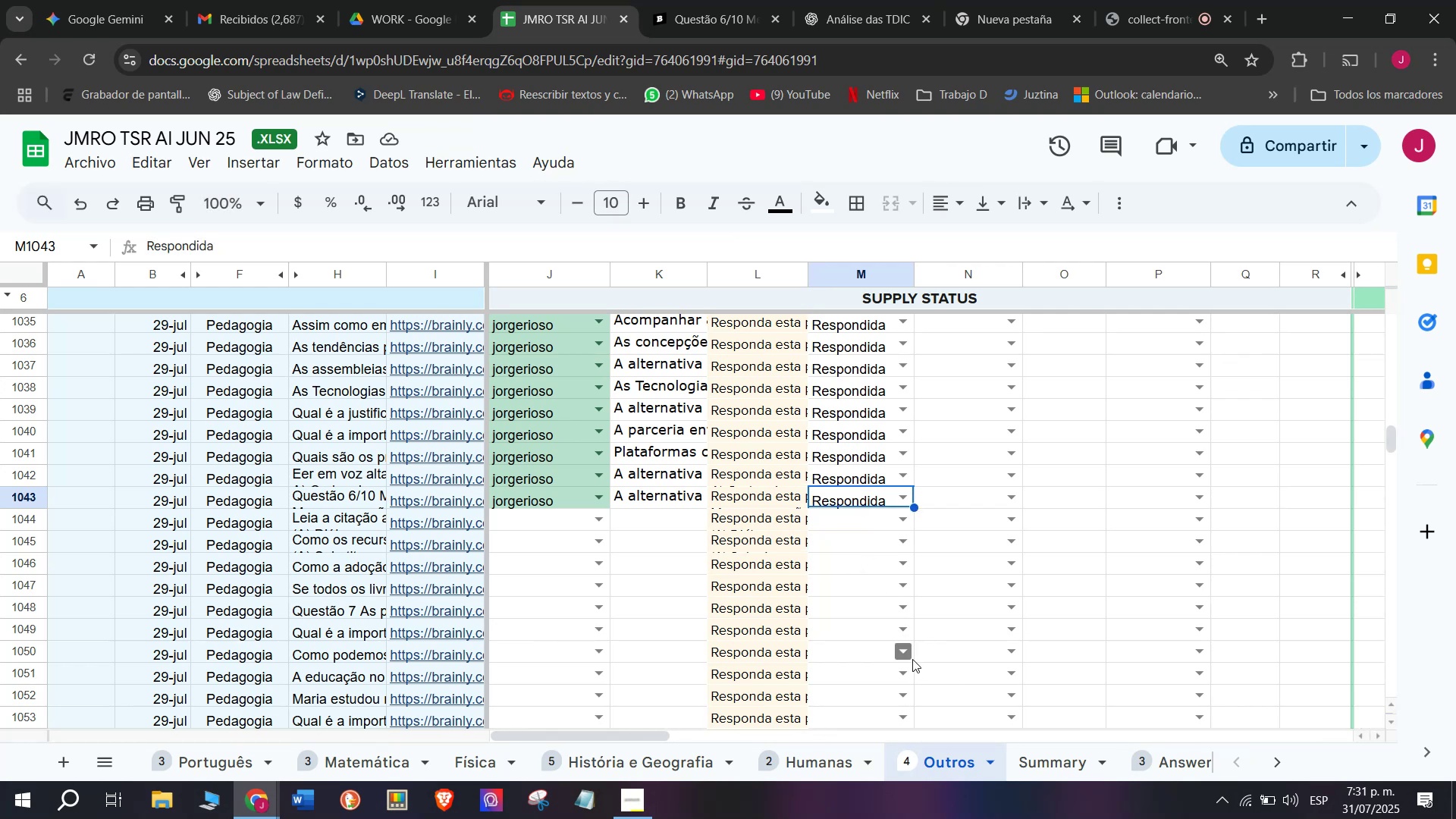 
wait(7.91)
 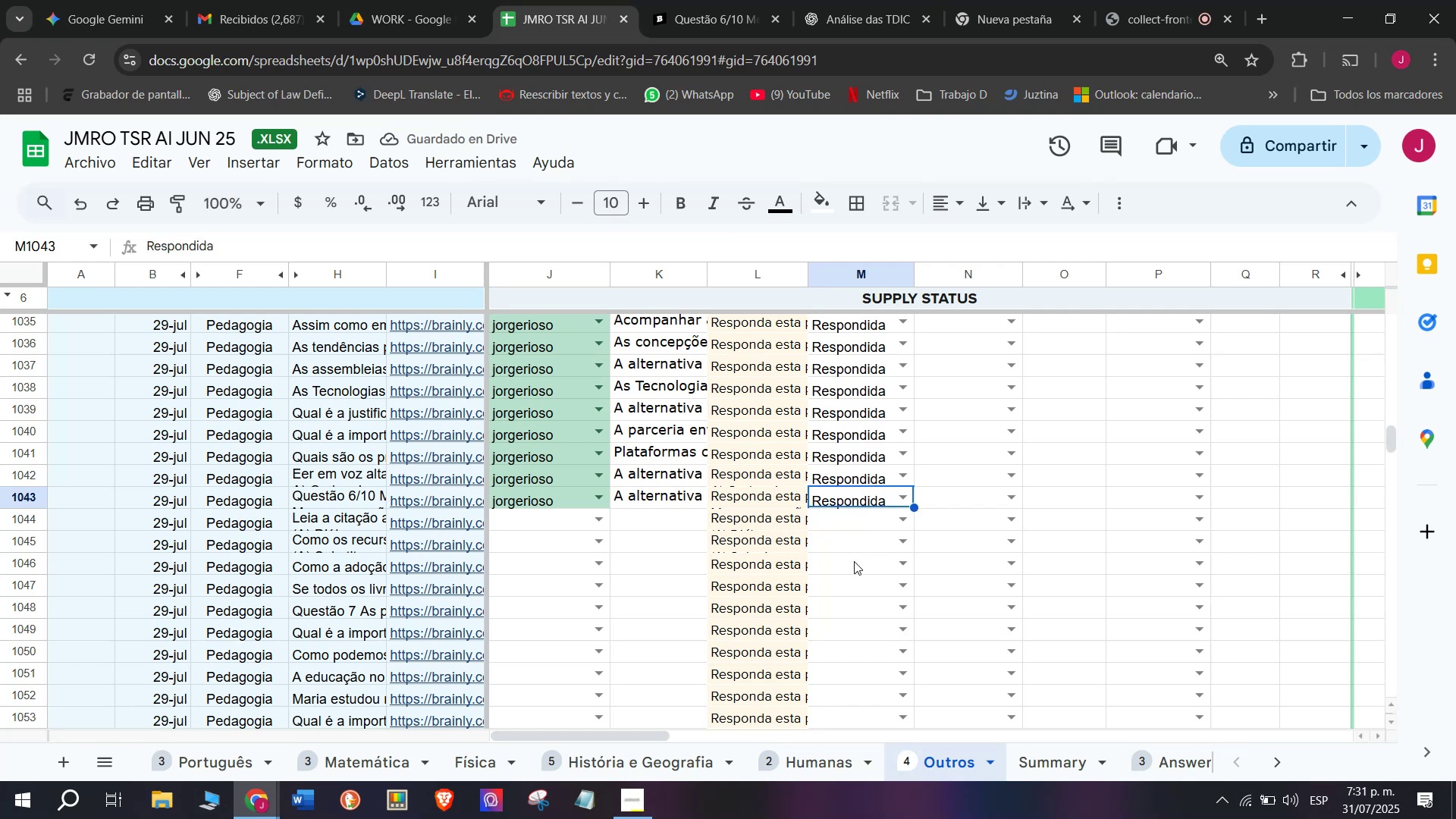 
left_click_drag(start_coordinate=[471, 515], to_coordinate=[466, 519])
 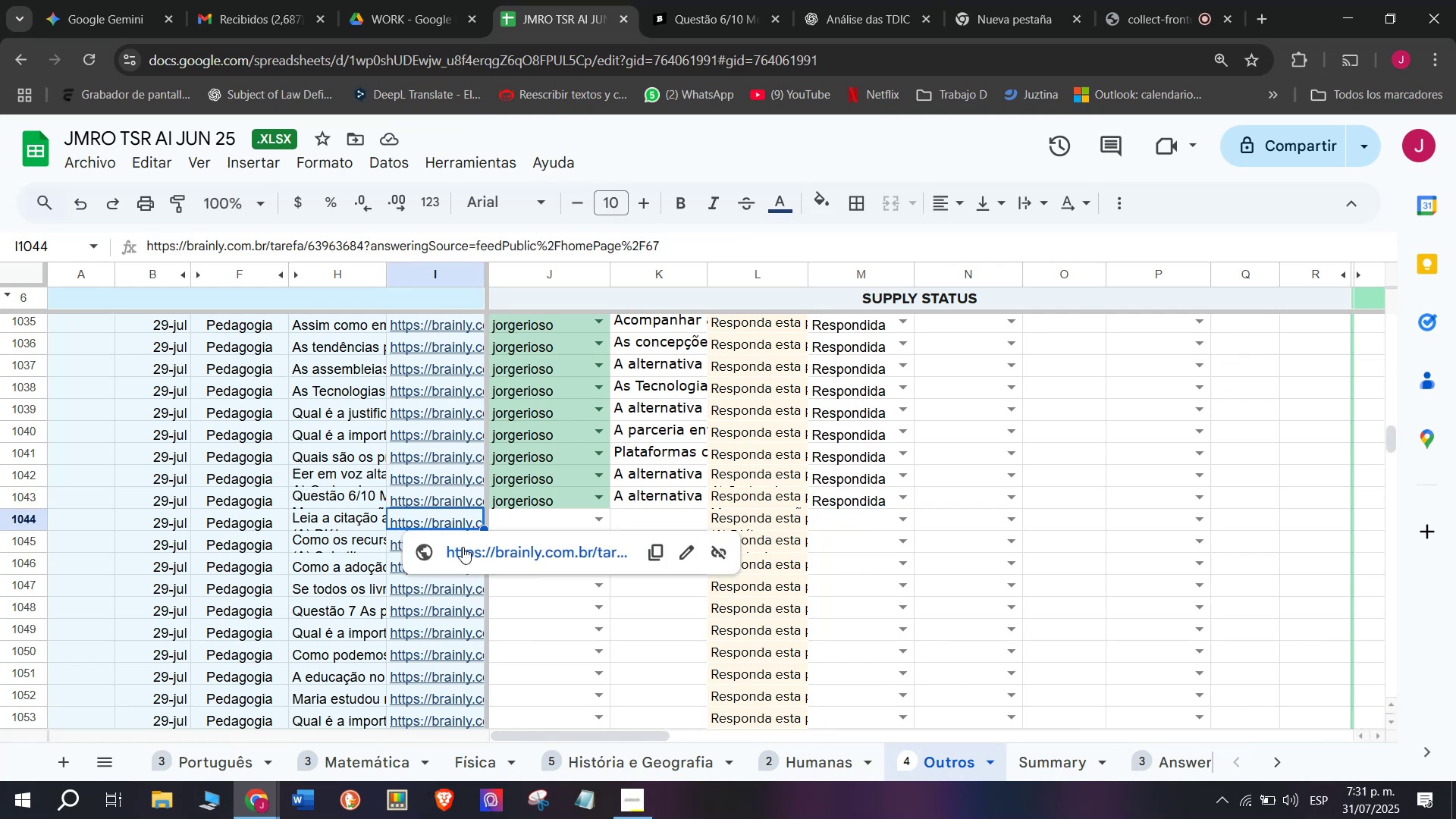 
left_click([463, 547])
 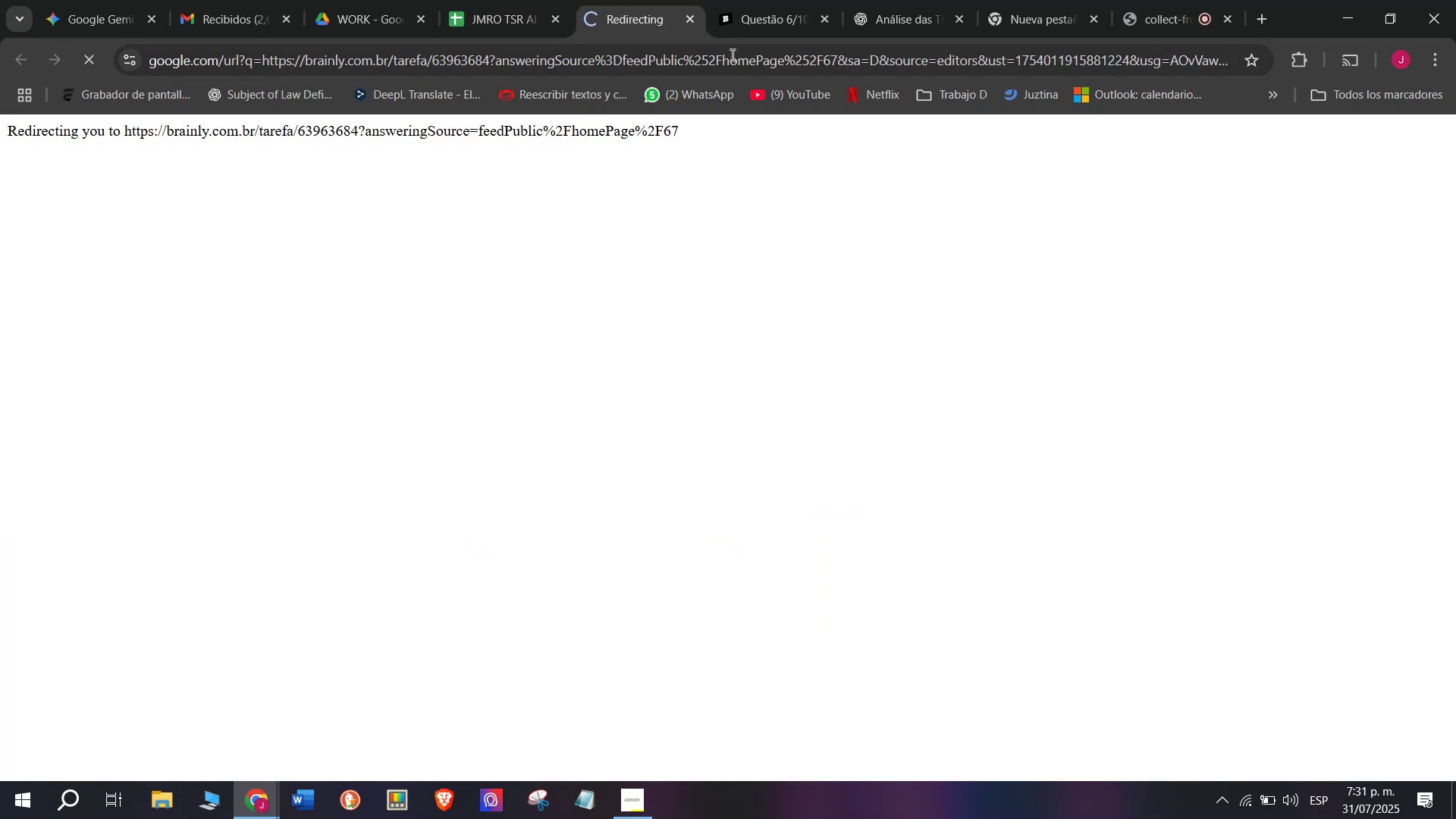 
left_click([767, 0])
 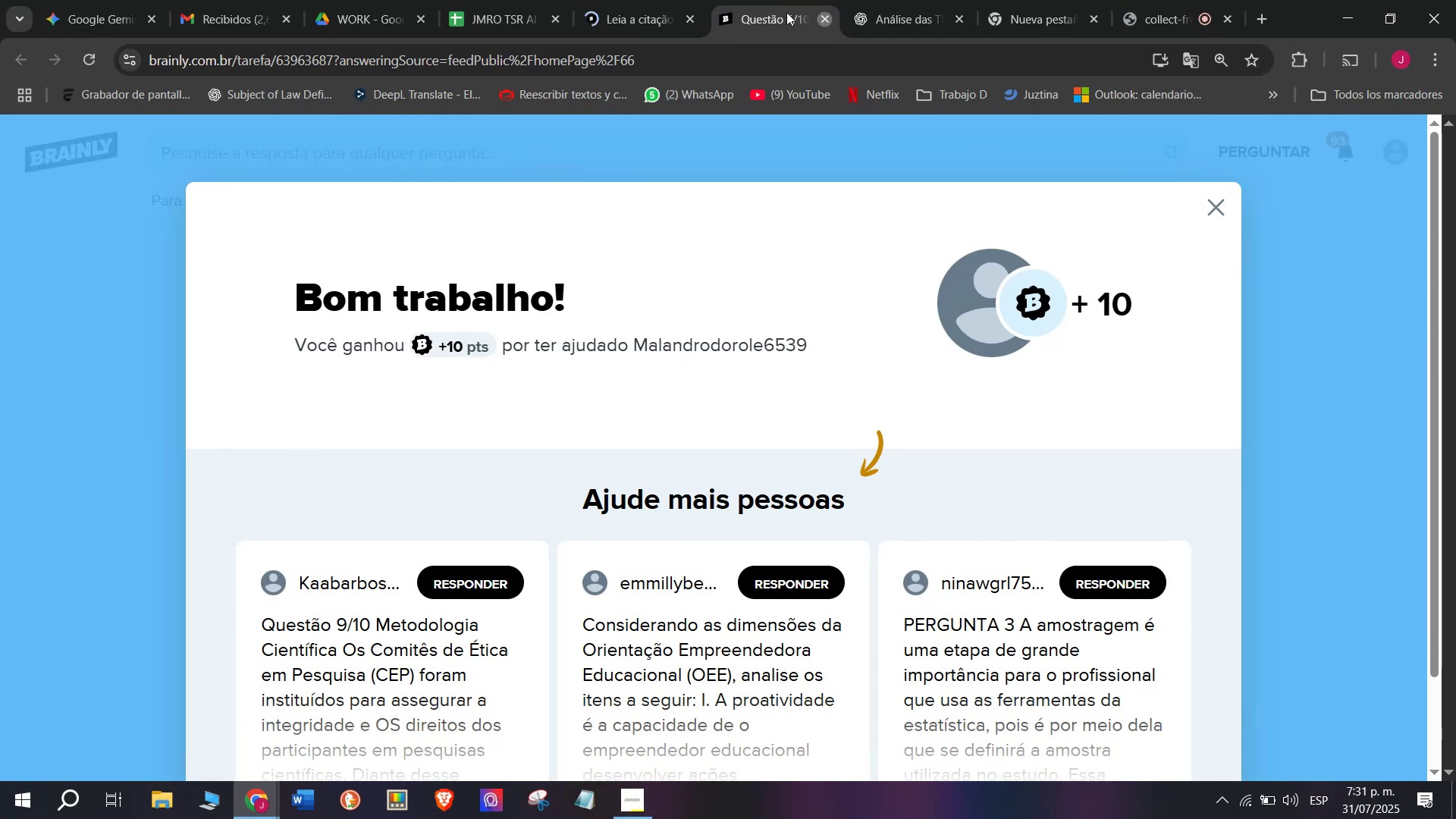 
double_click([624, 0])
 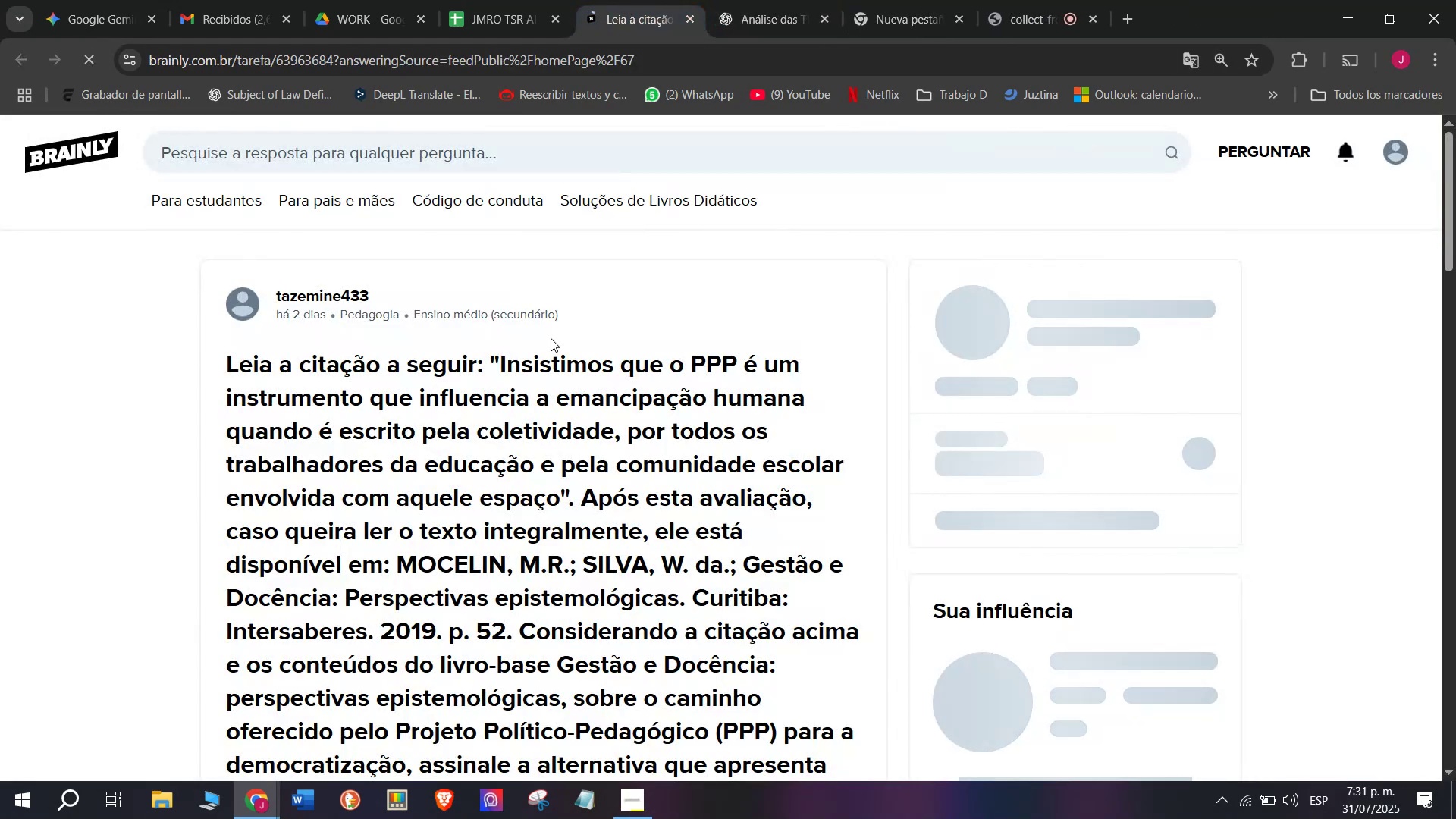 
scroll: coordinate [541, 505], scroll_direction: down, amount: 1.0
 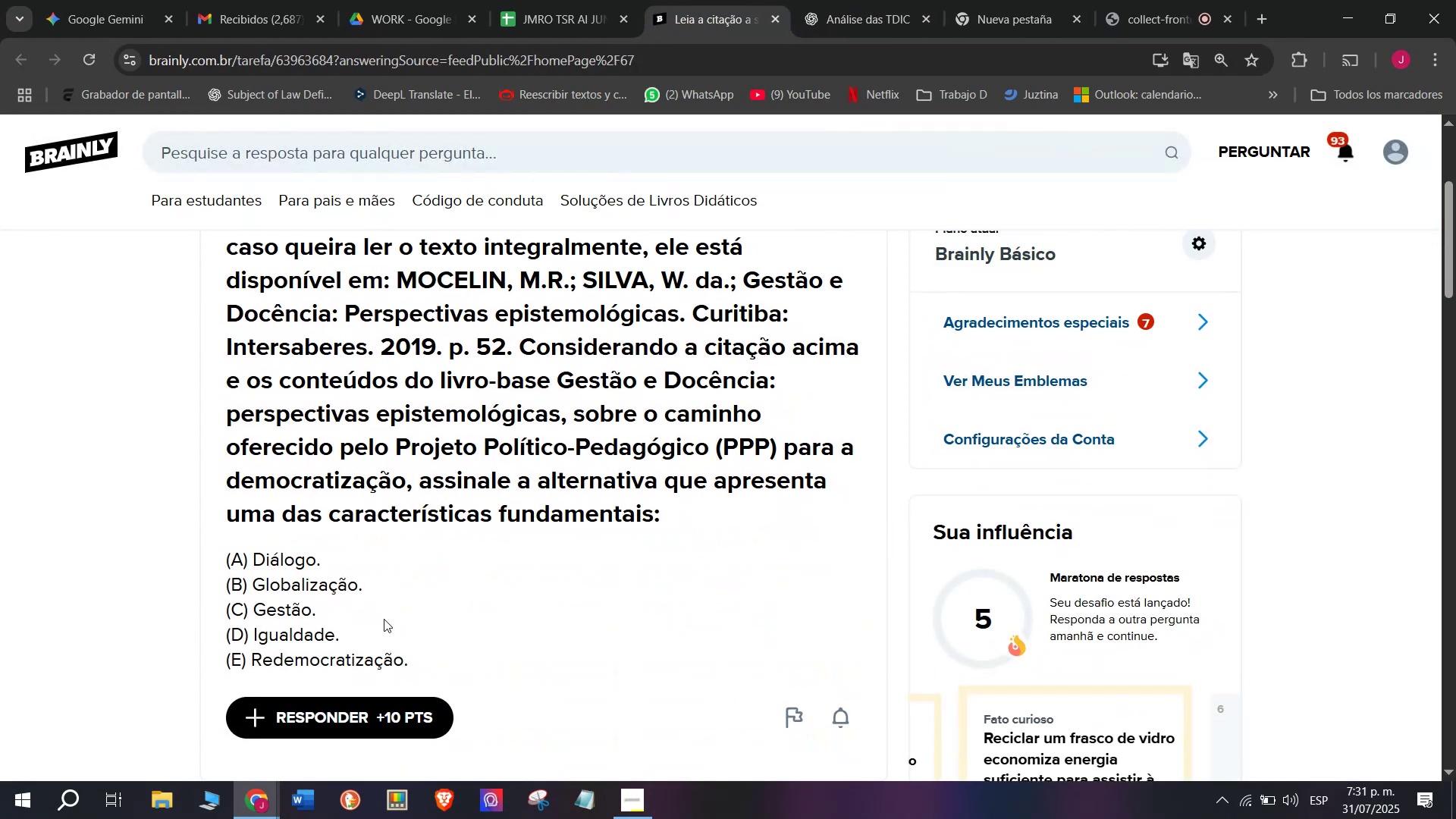 
left_click_drag(start_coordinate=[427, 659], to_coordinate=[221, 365])
 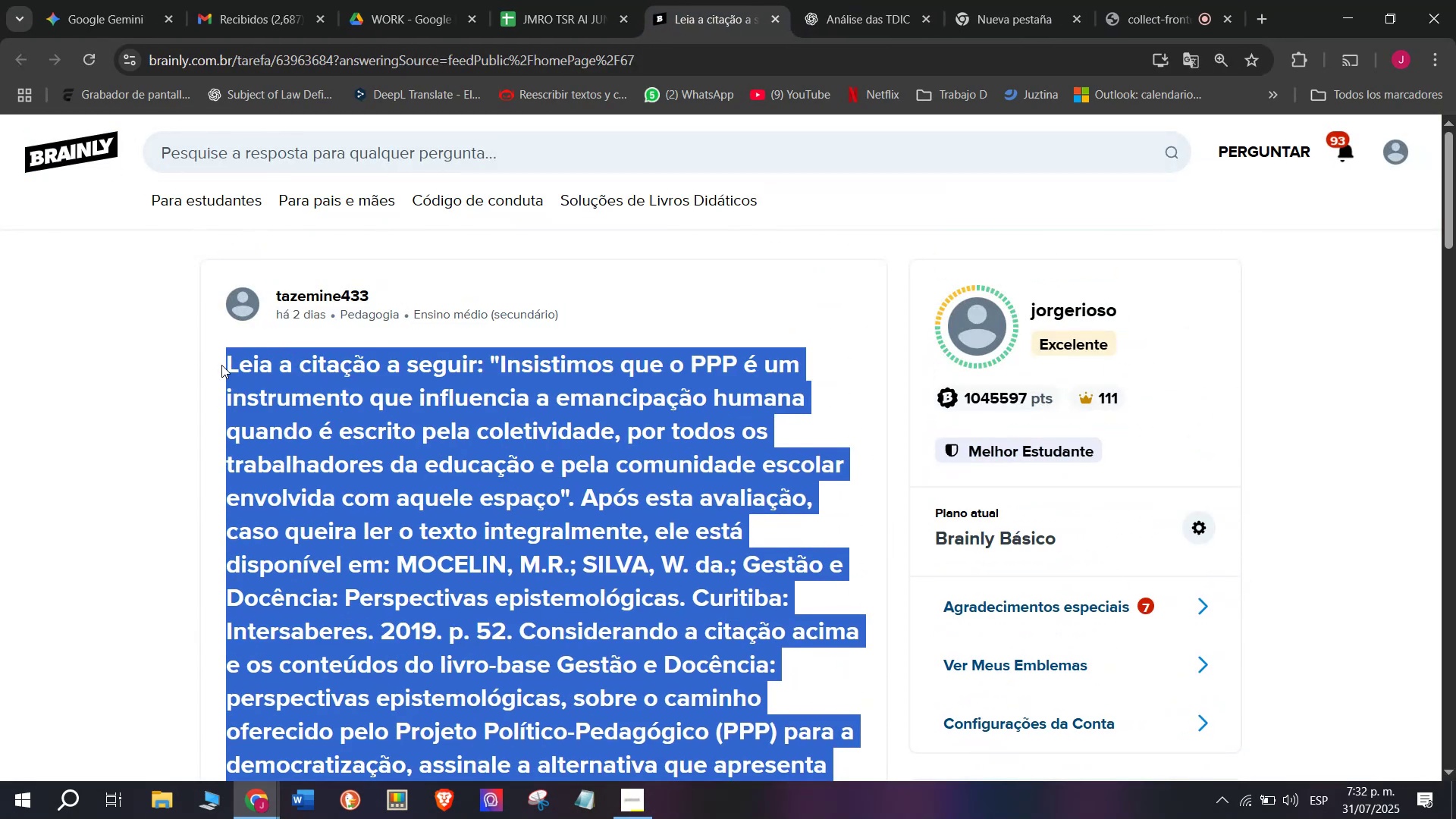 
key(Control+C)
 